 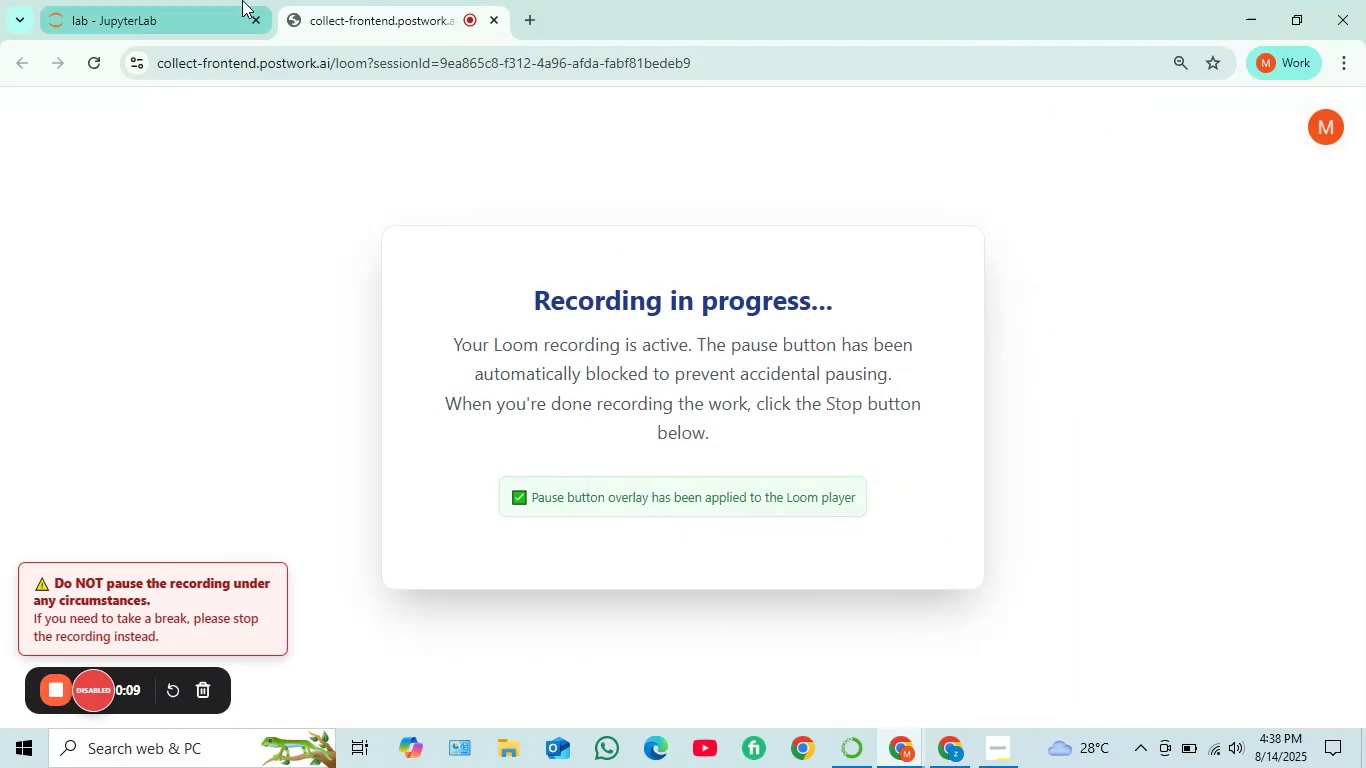 
left_click([419, 328])
 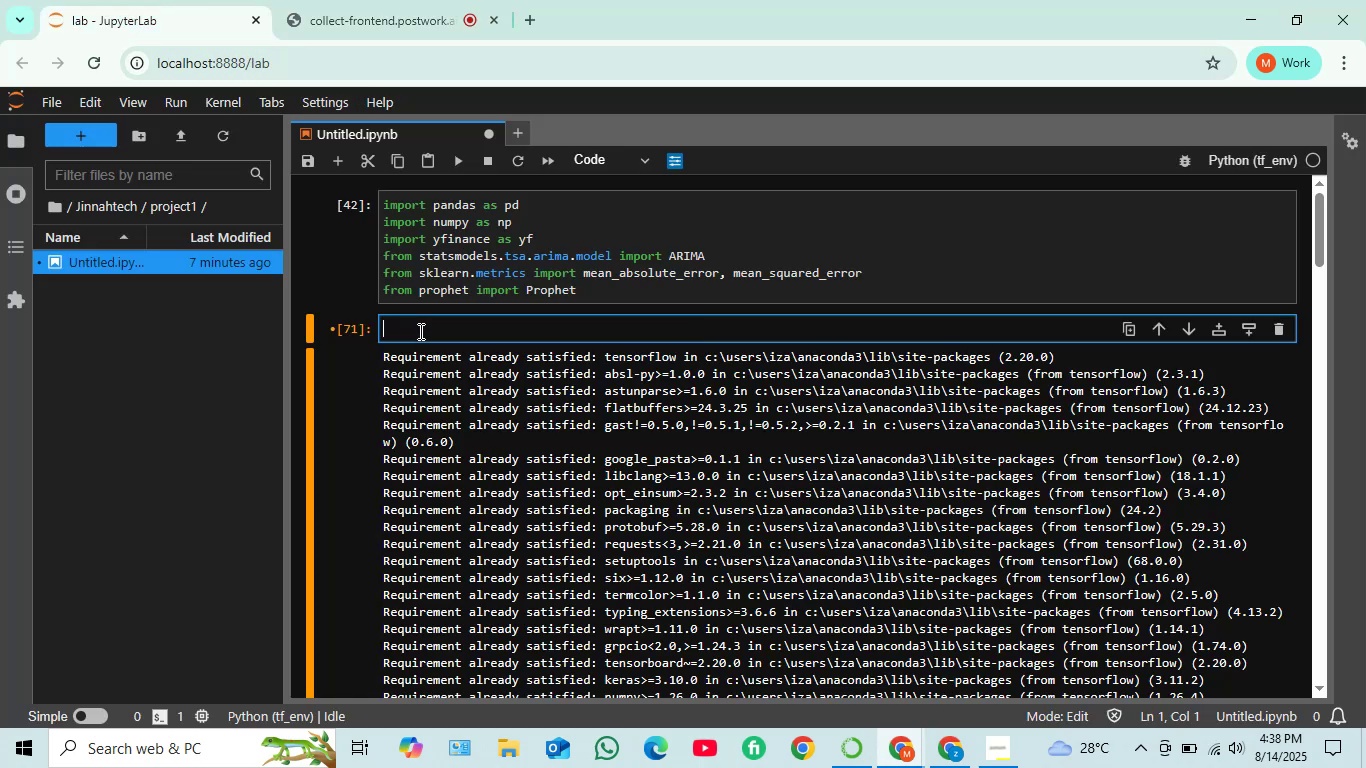 
wait(9.64)
 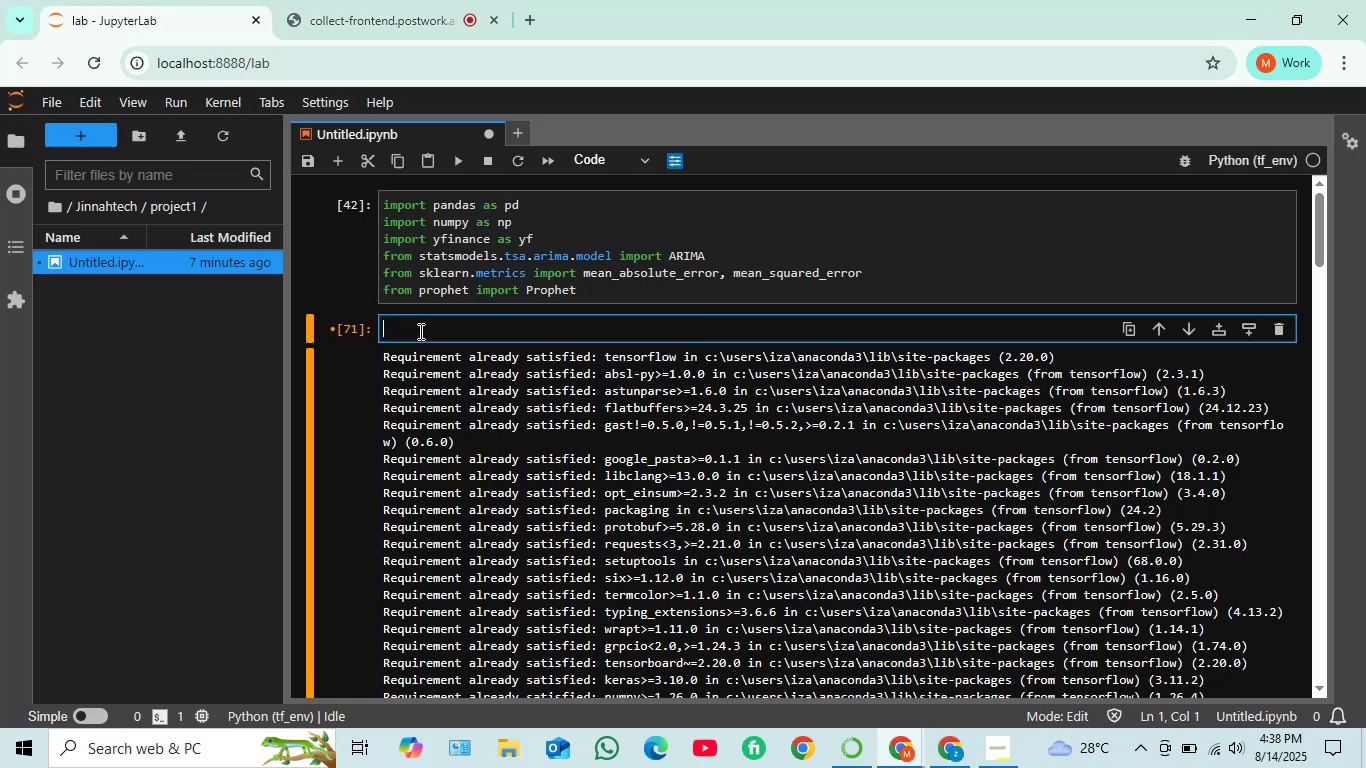 
type(!pip install yfinance )
 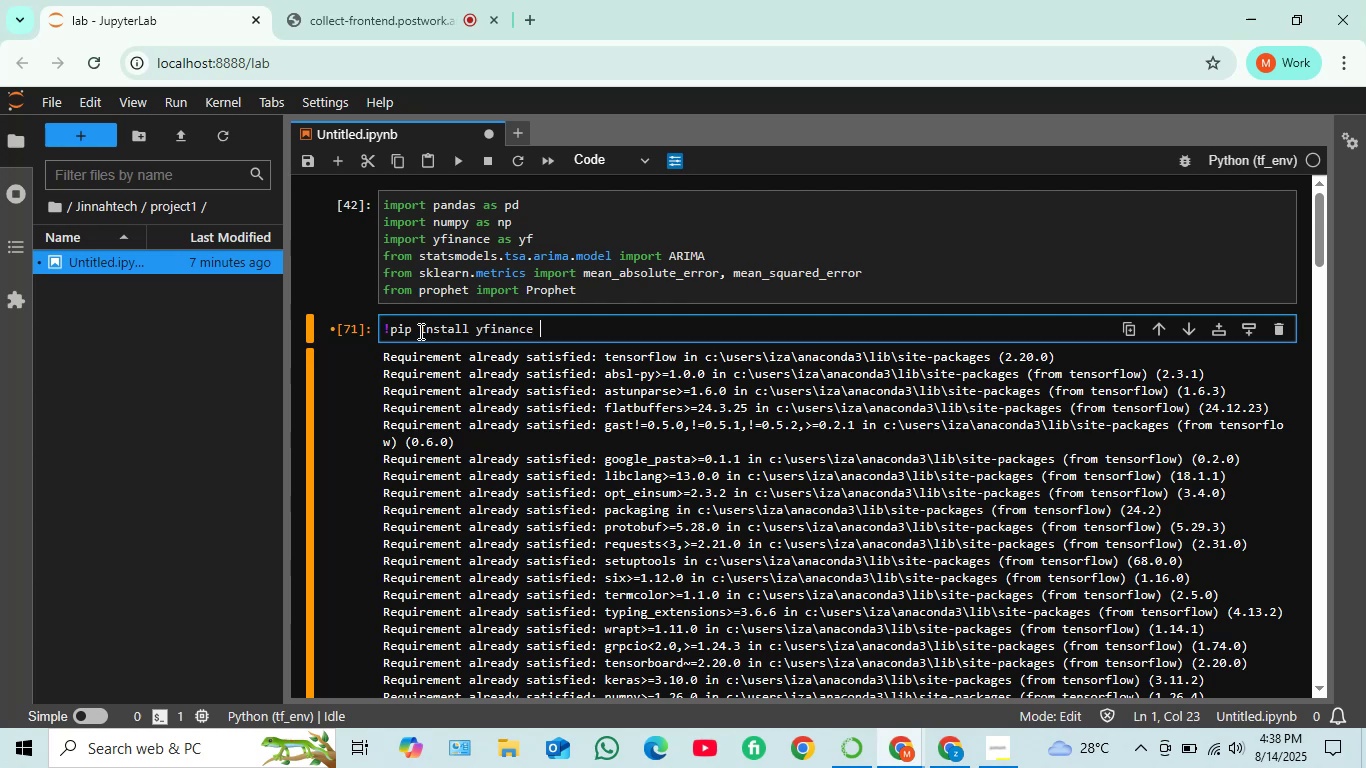 
type(prp)
key(Backspace)
type(ophet)
 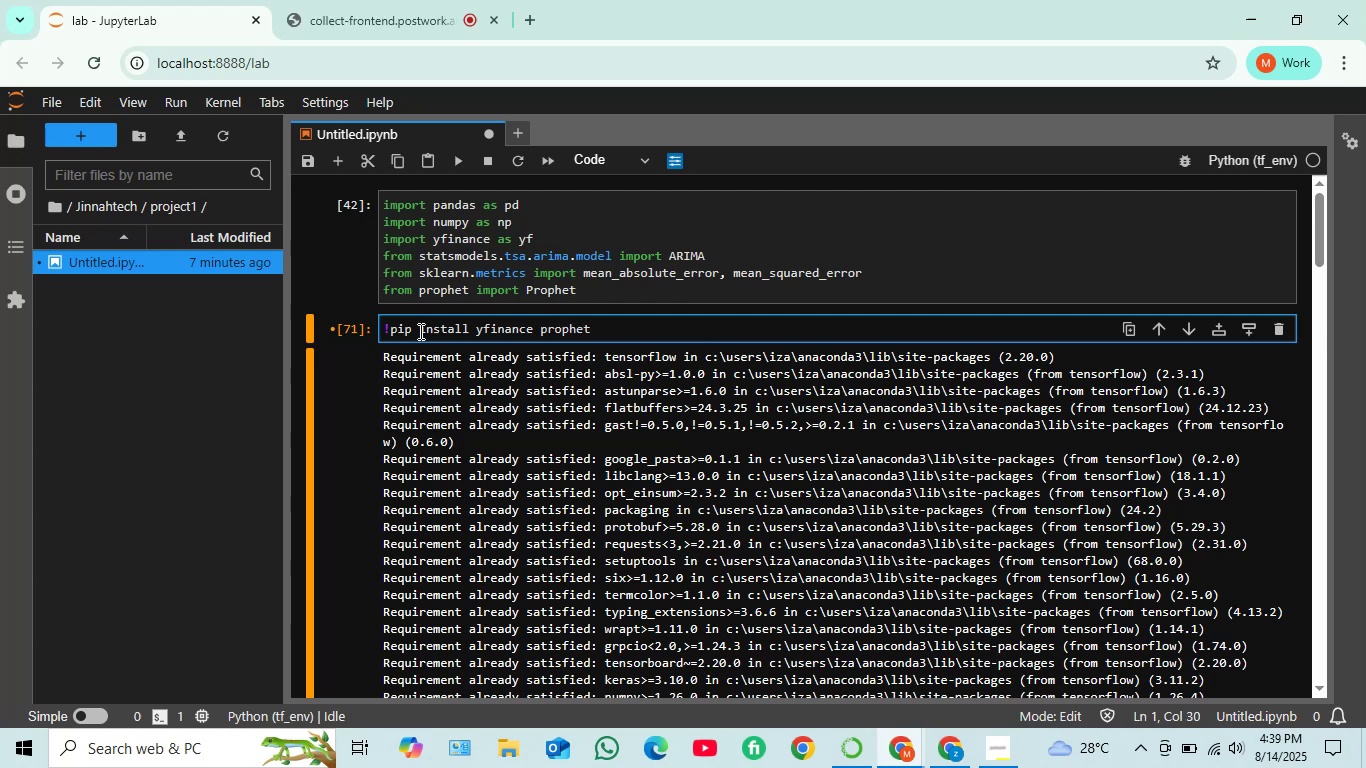 
key(Shift+Enter)
 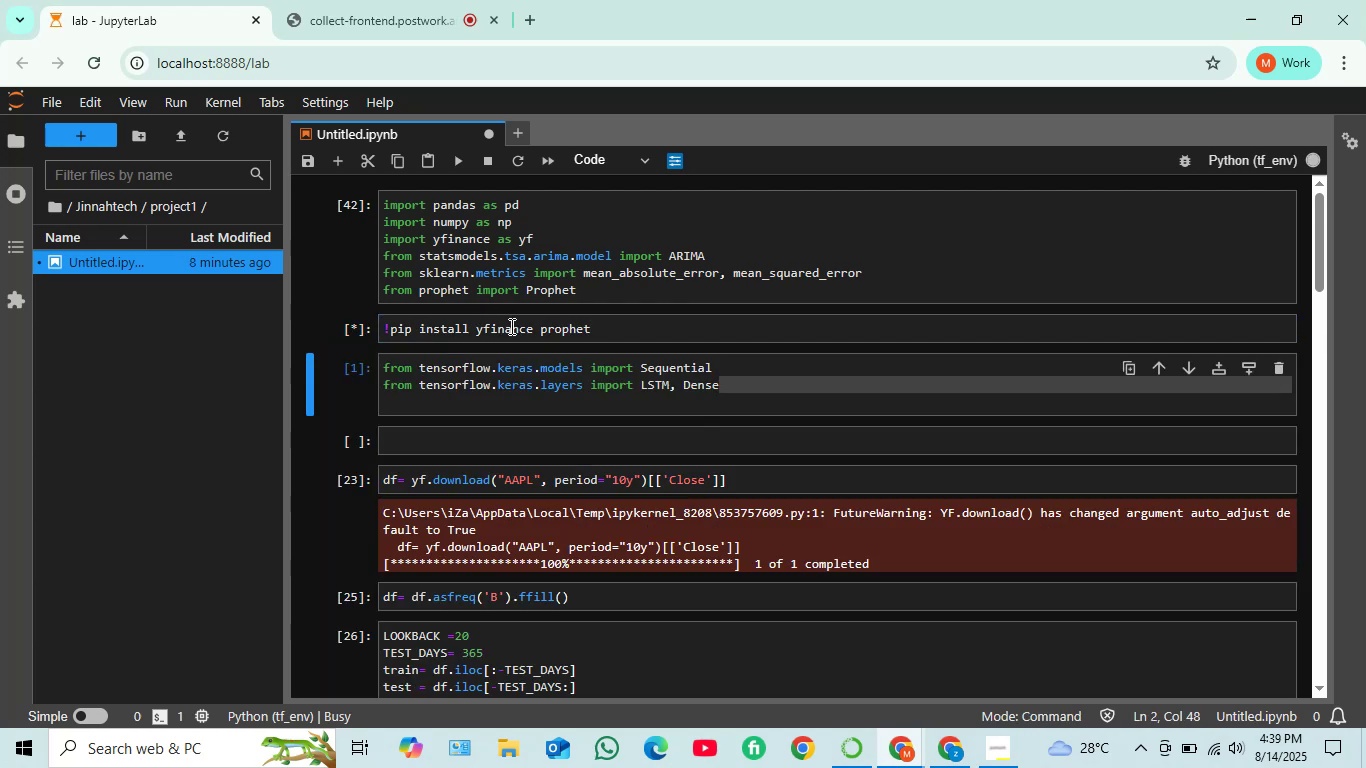 
scroll: coordinate [540, 339], scroll_direction: up, amount: 24.0
 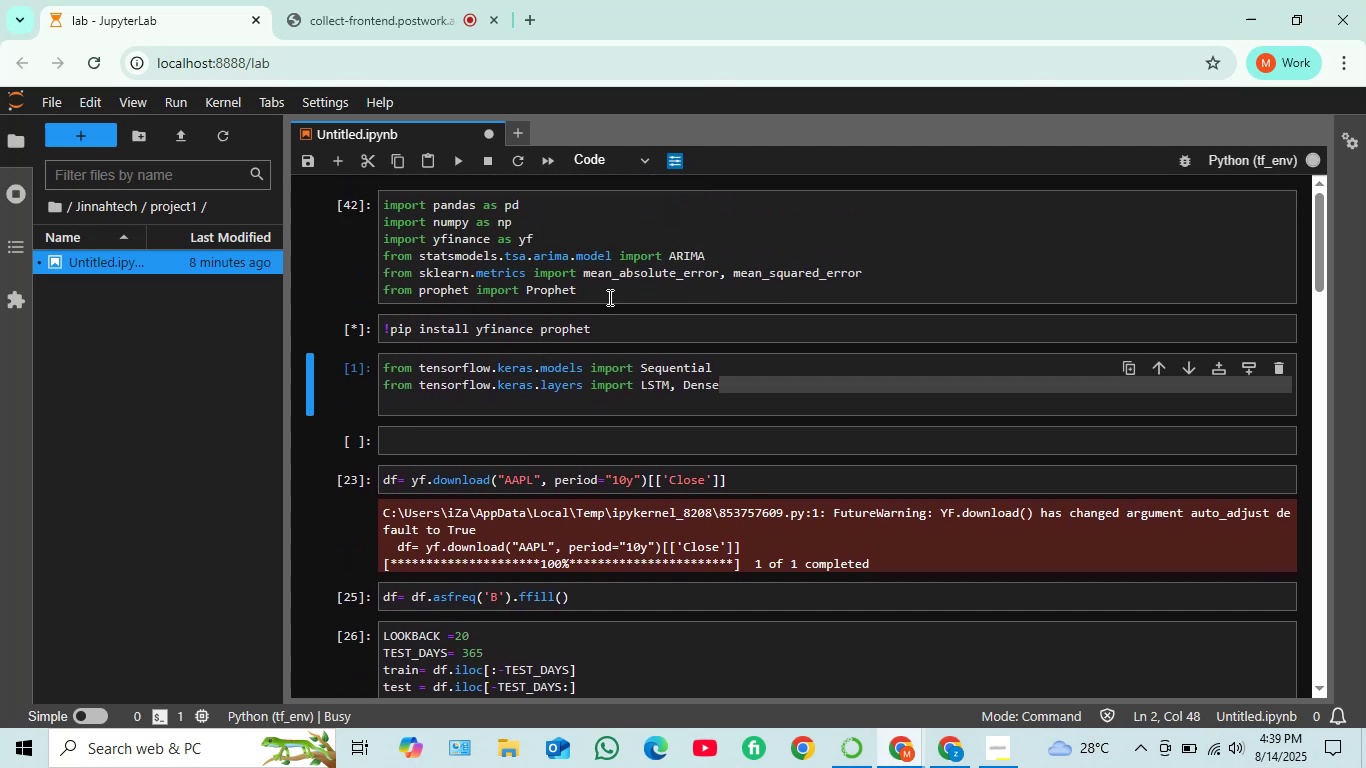 
left_click([608, 296])
 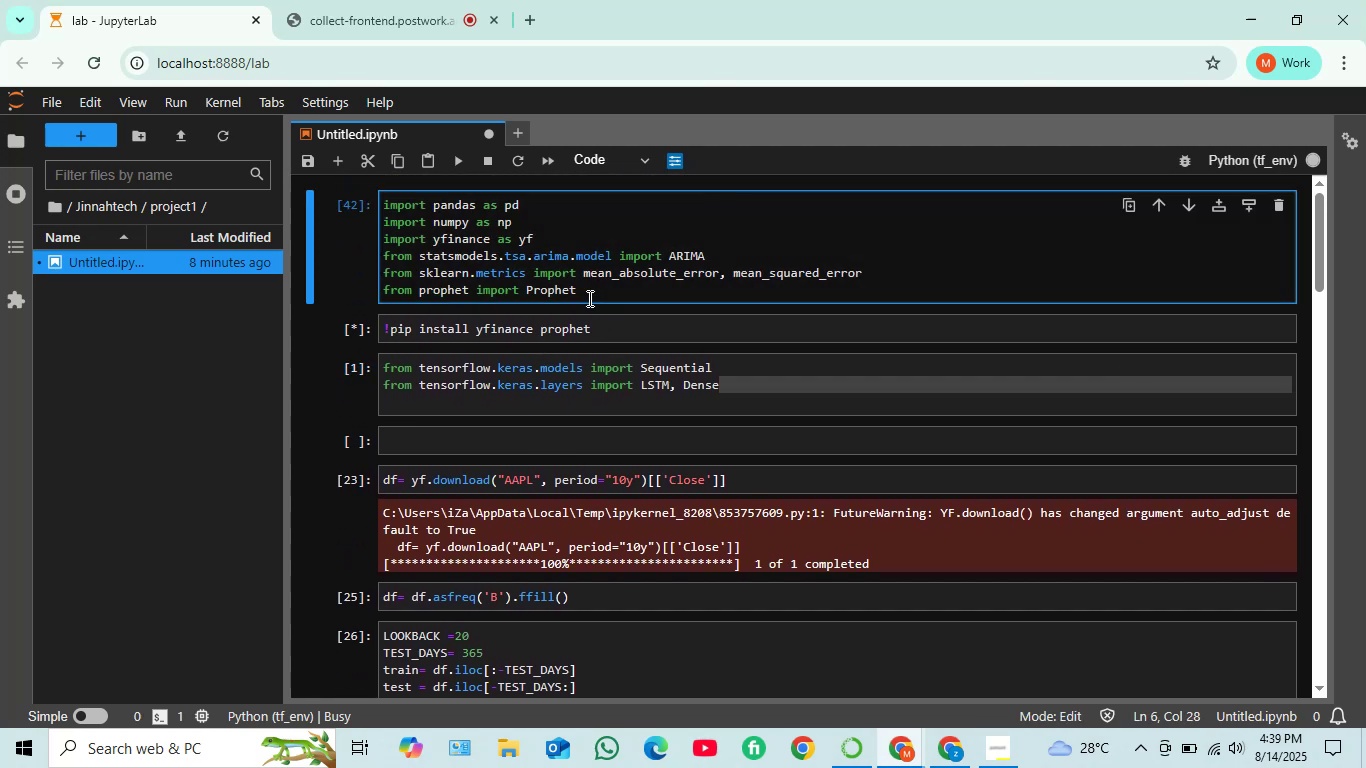 
scroll: coordinate [563, 304], scroll_direction: down, amount: 1.0
 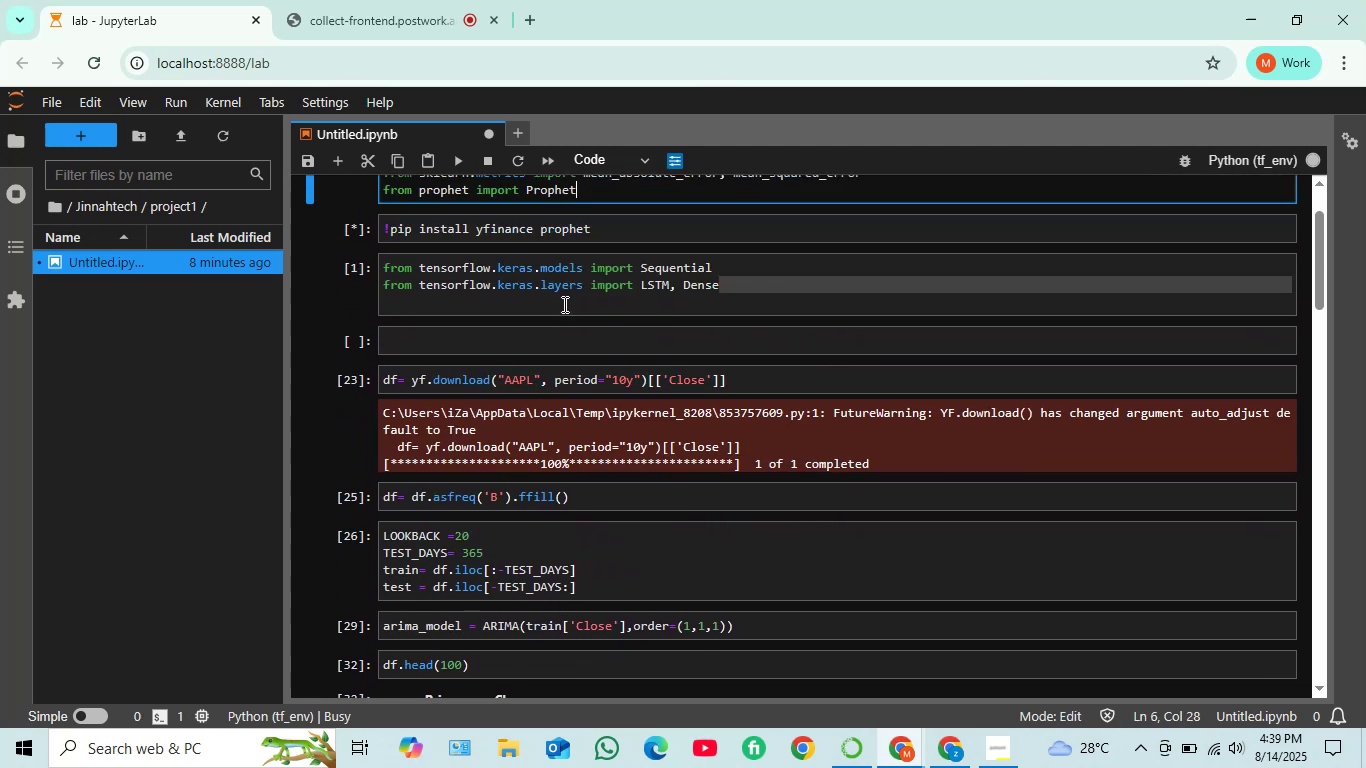 
scroll: coordinate [563, 304], scroll_direction: up, amount: 3.0
 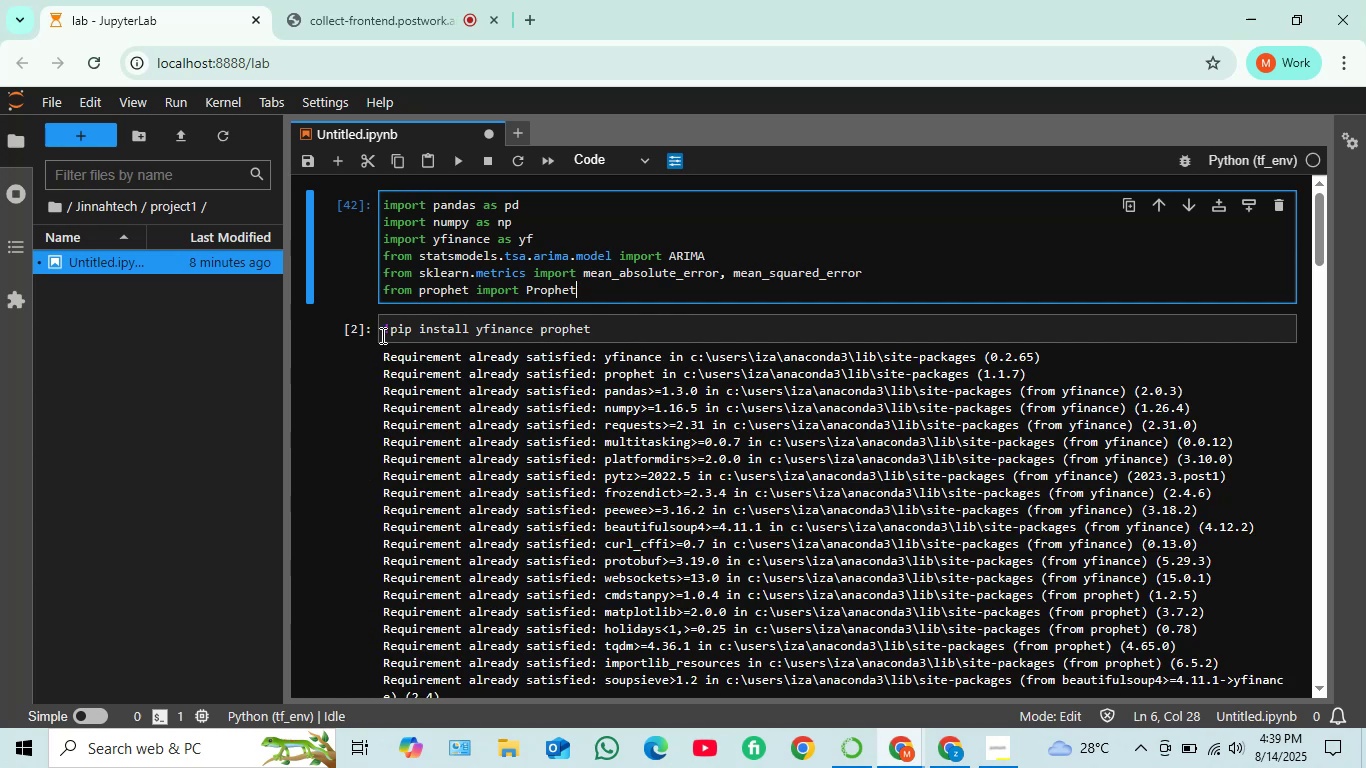 
wait(6.27)
 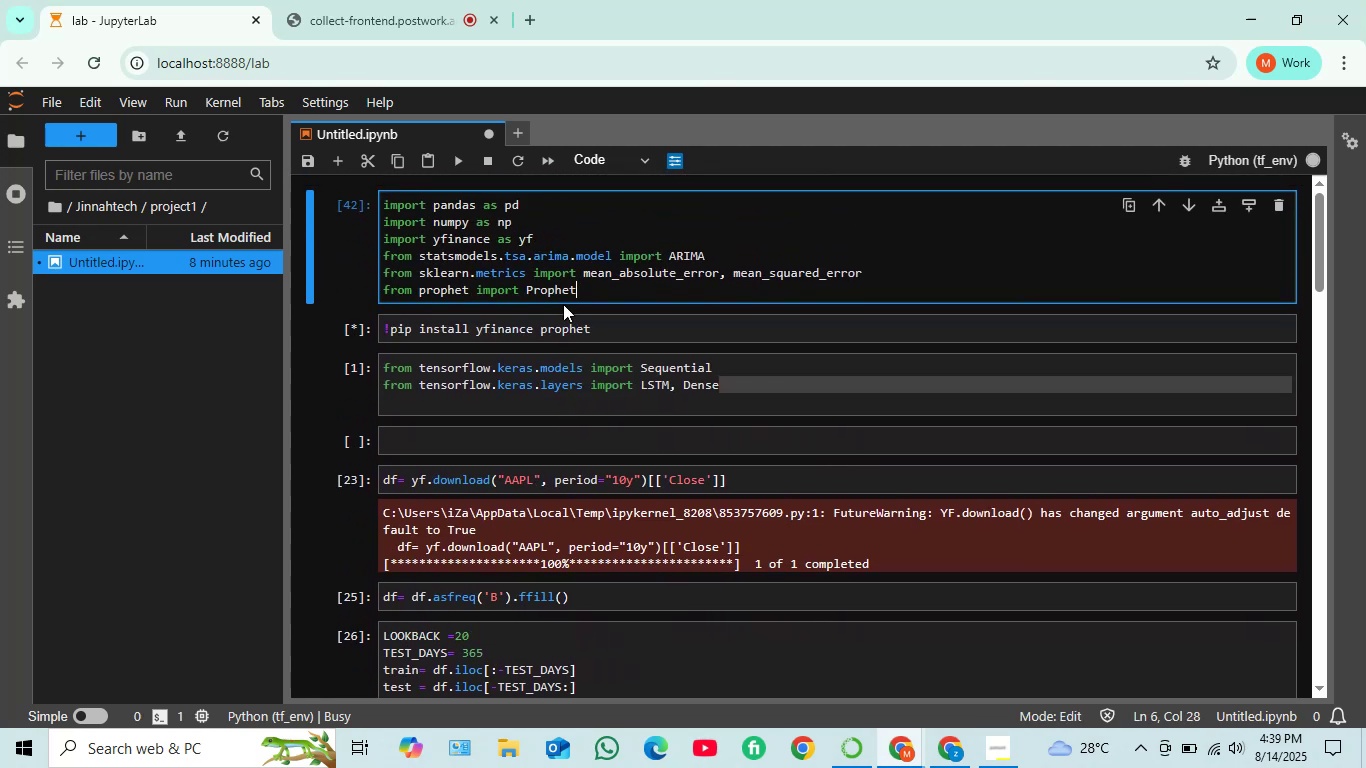 
scroll: coordinate [591, 359], scroll_direction: down, amount: 9.0
 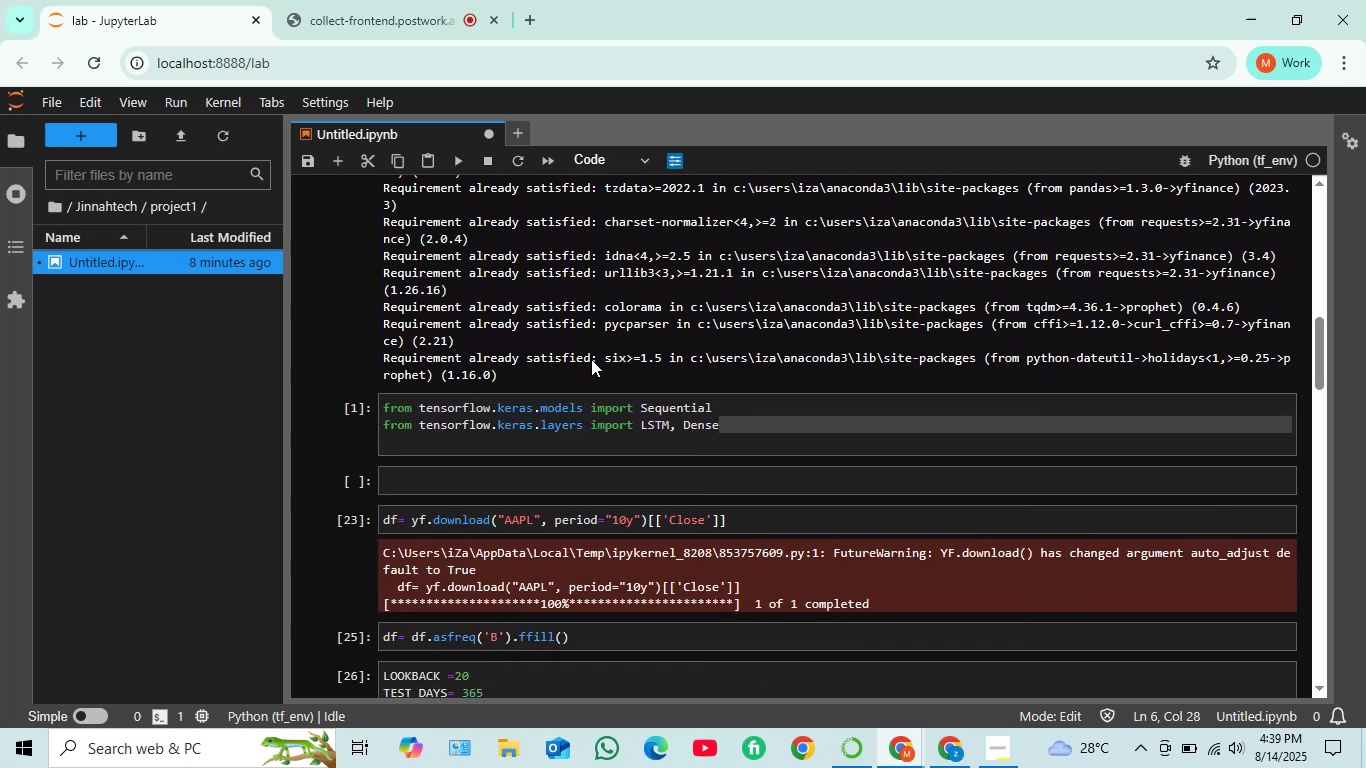 
scroll: coordinate [591, 359], scroll_direction: up, amount: 14.0
 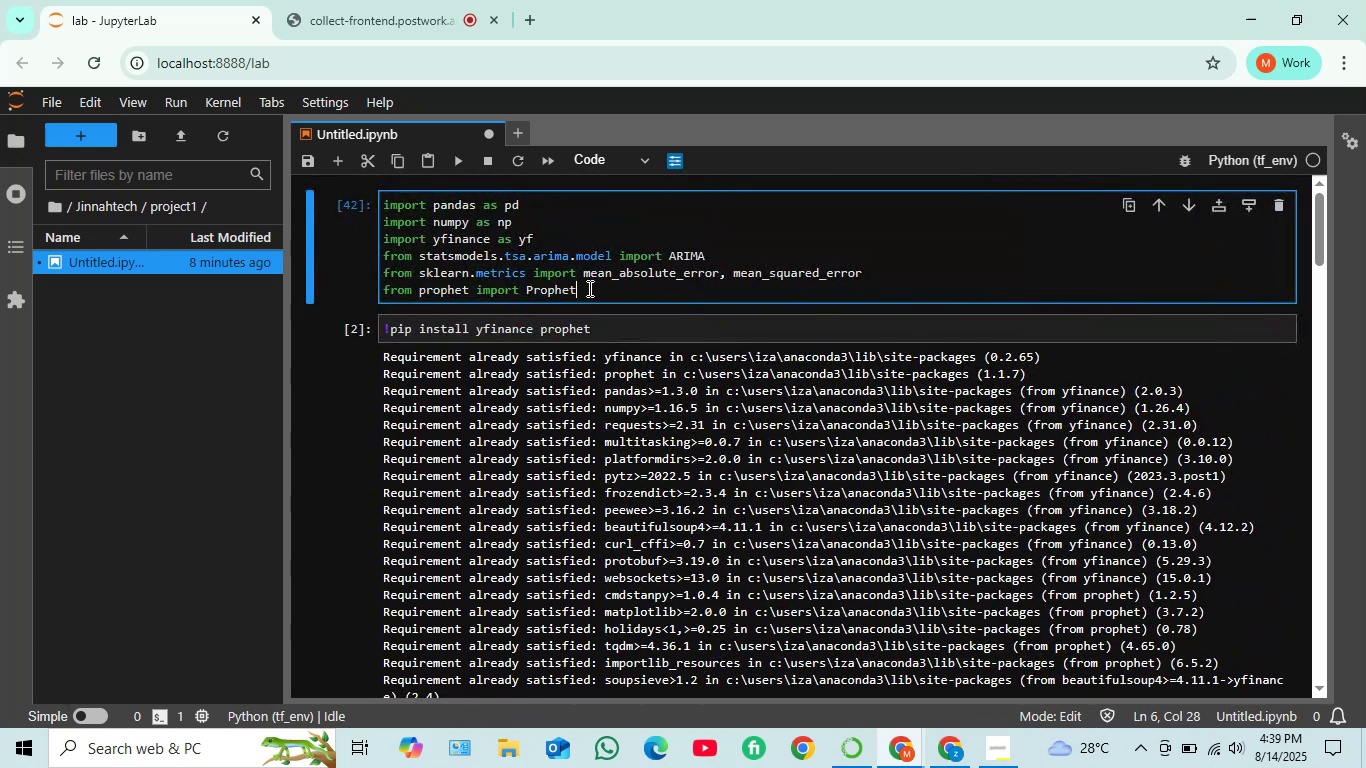 
left_click([588, 288])
 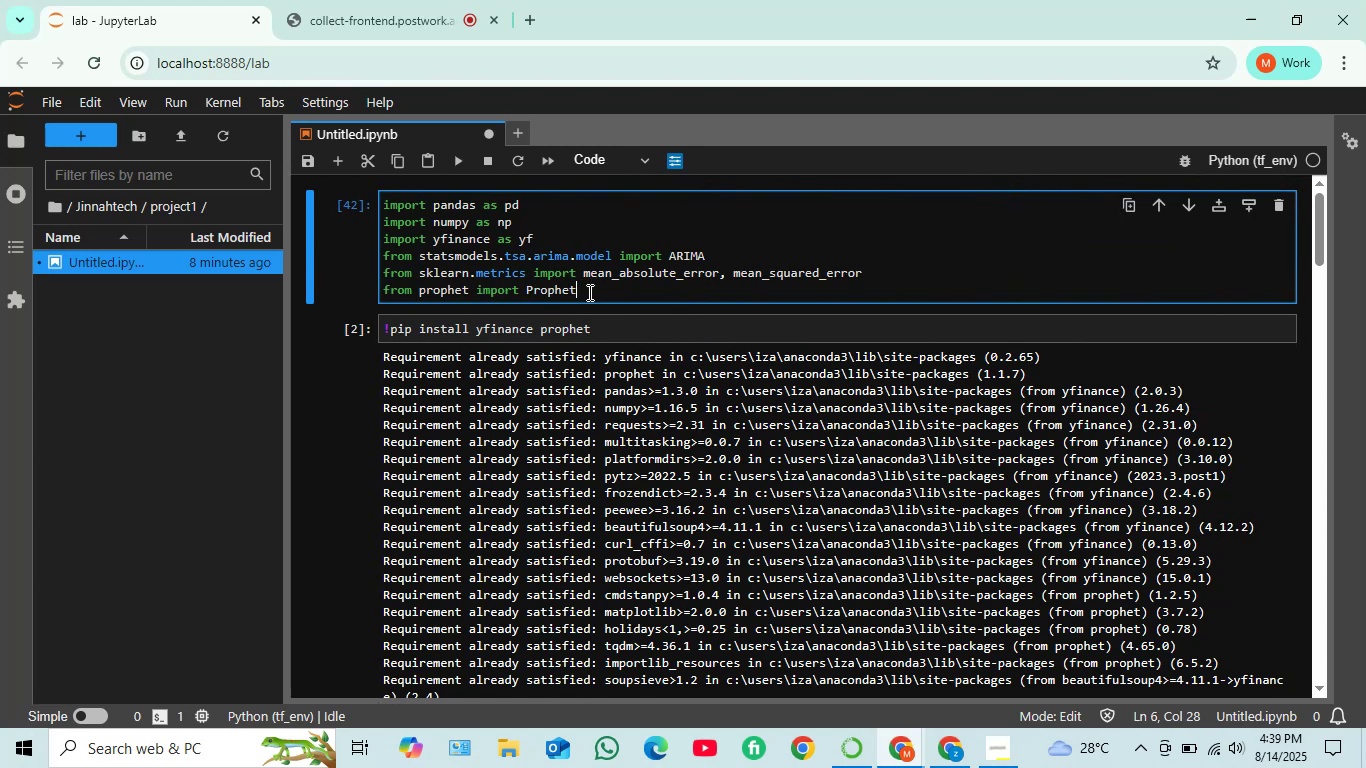 
key(Enter)
 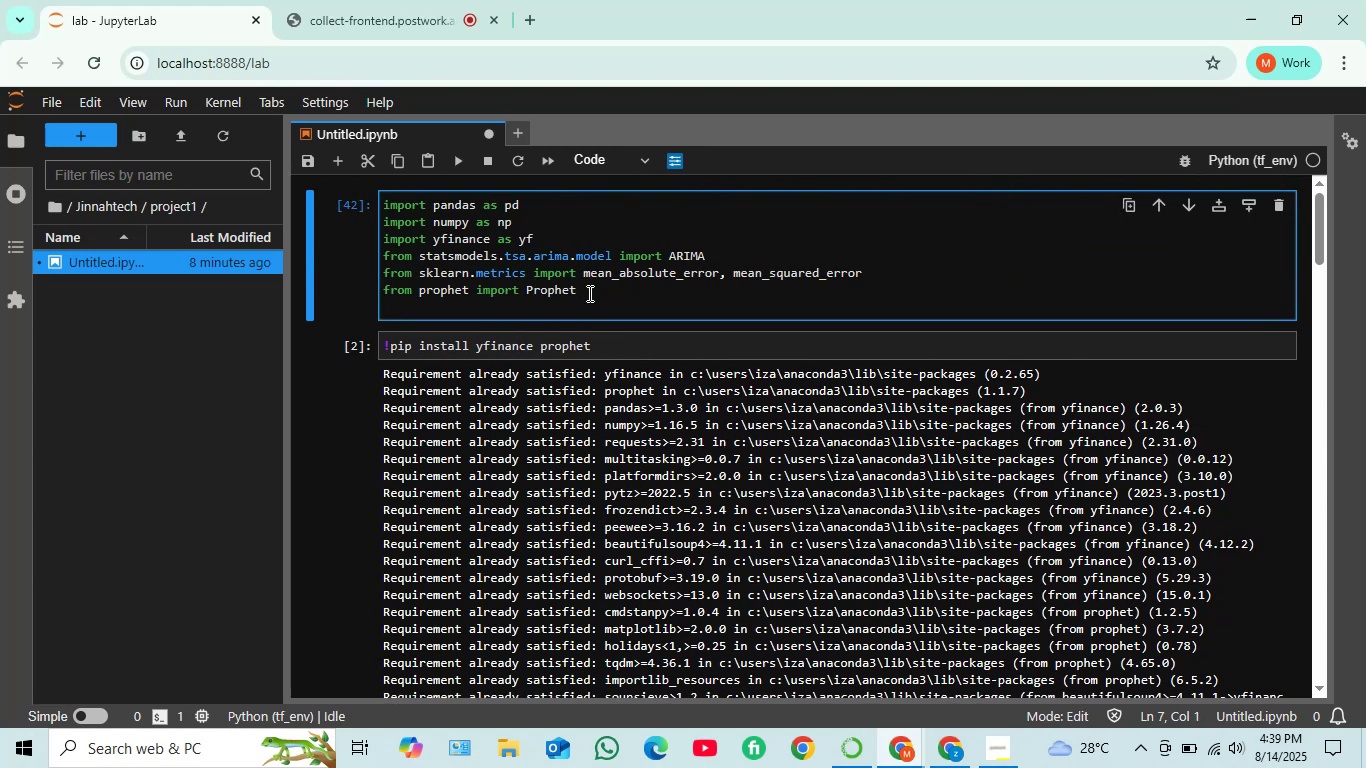 
type(from sklr)
key(Backspace)
type(earn.pre)
key(Tab)
 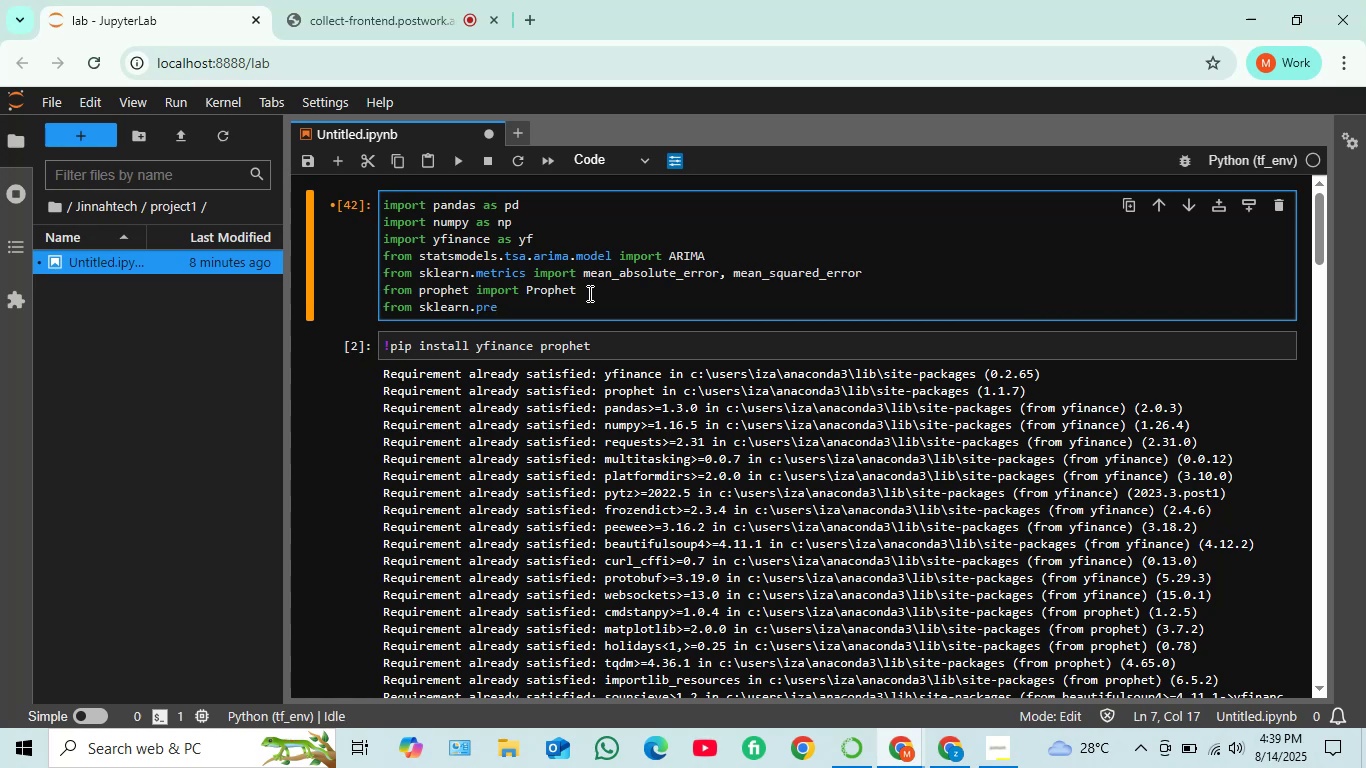 
type(processing import )
 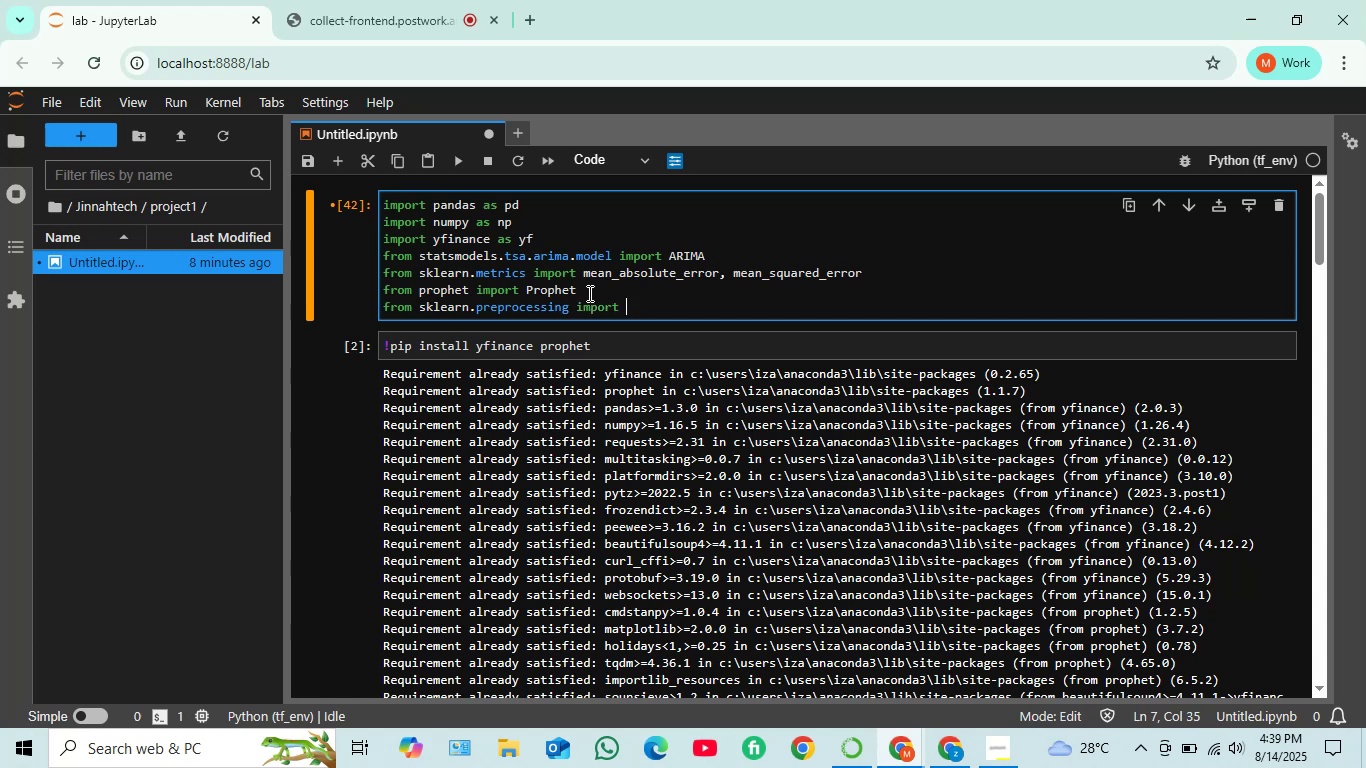 
type(Min)
key(Tab)
type(MaxScaler)
 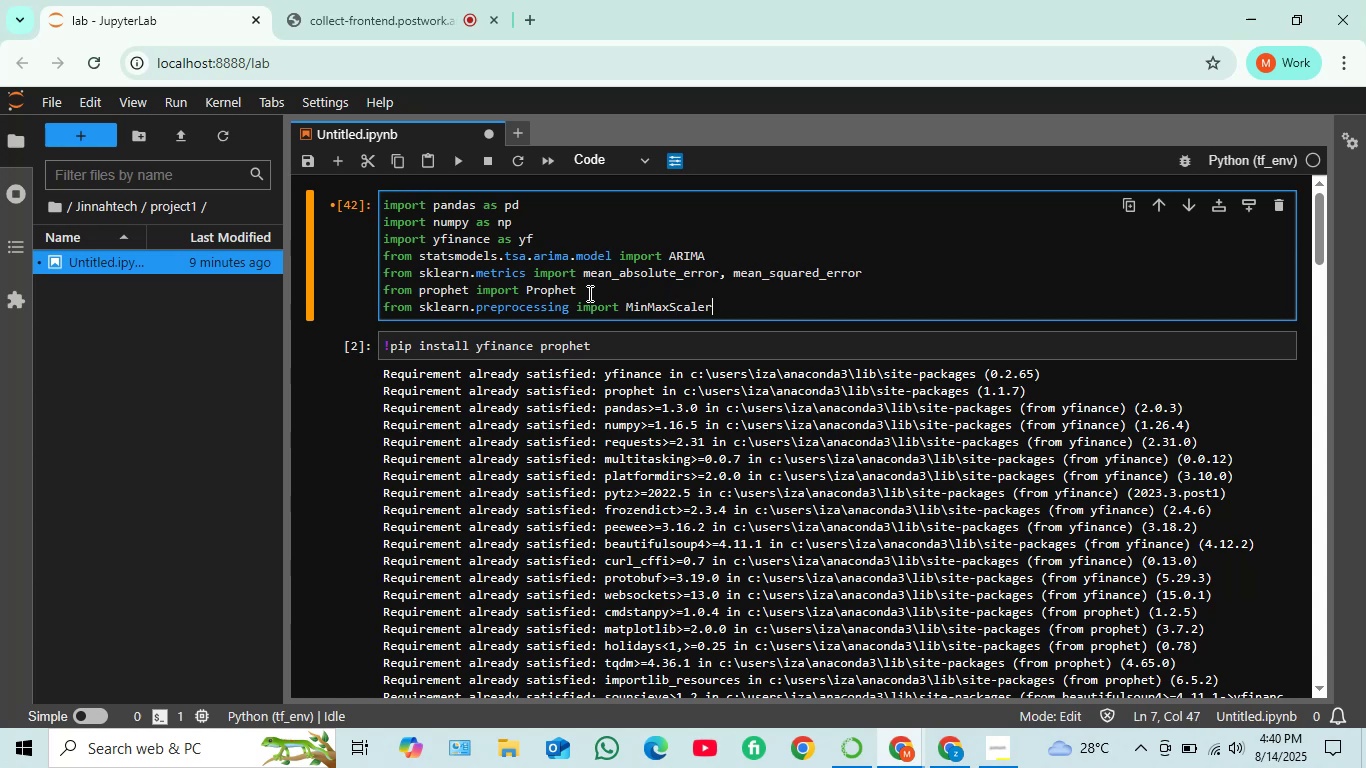 
key(Shift+Enter)
 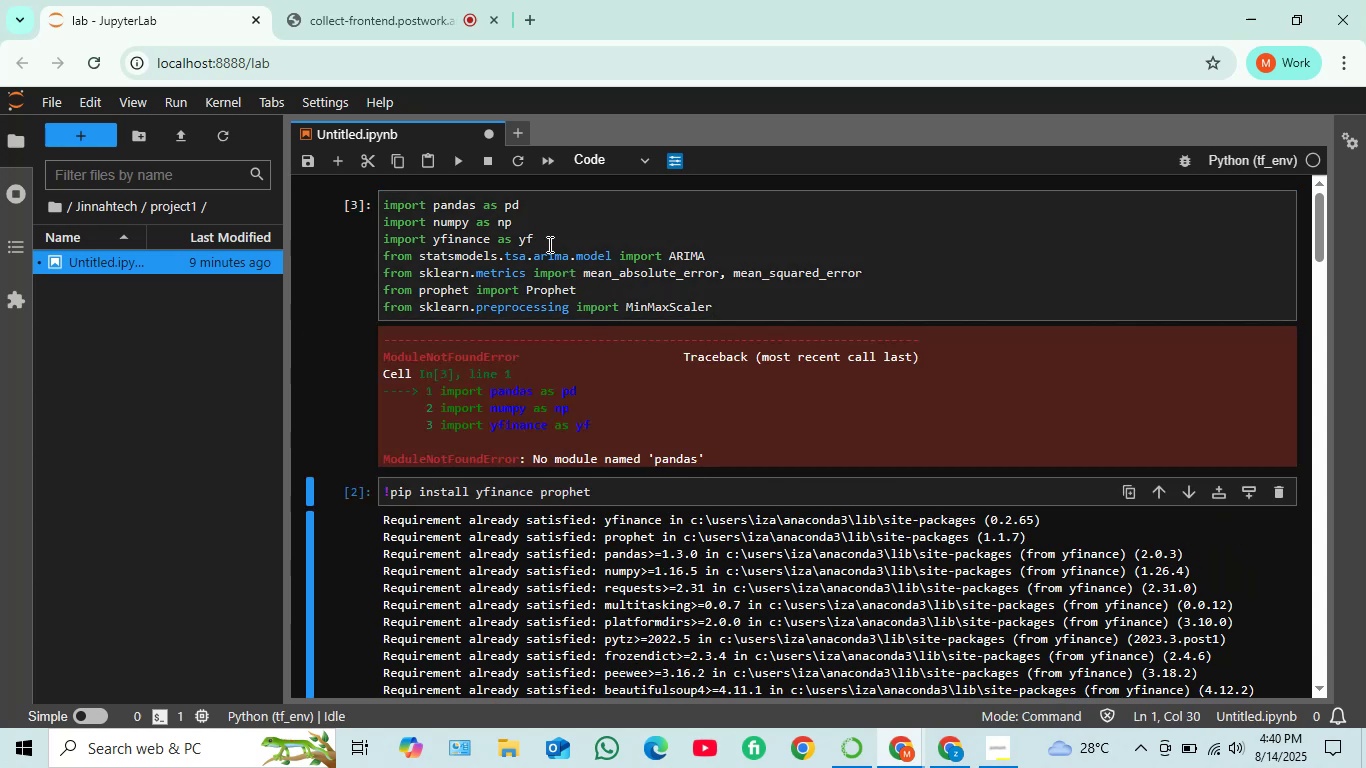 
wait(11.18)
 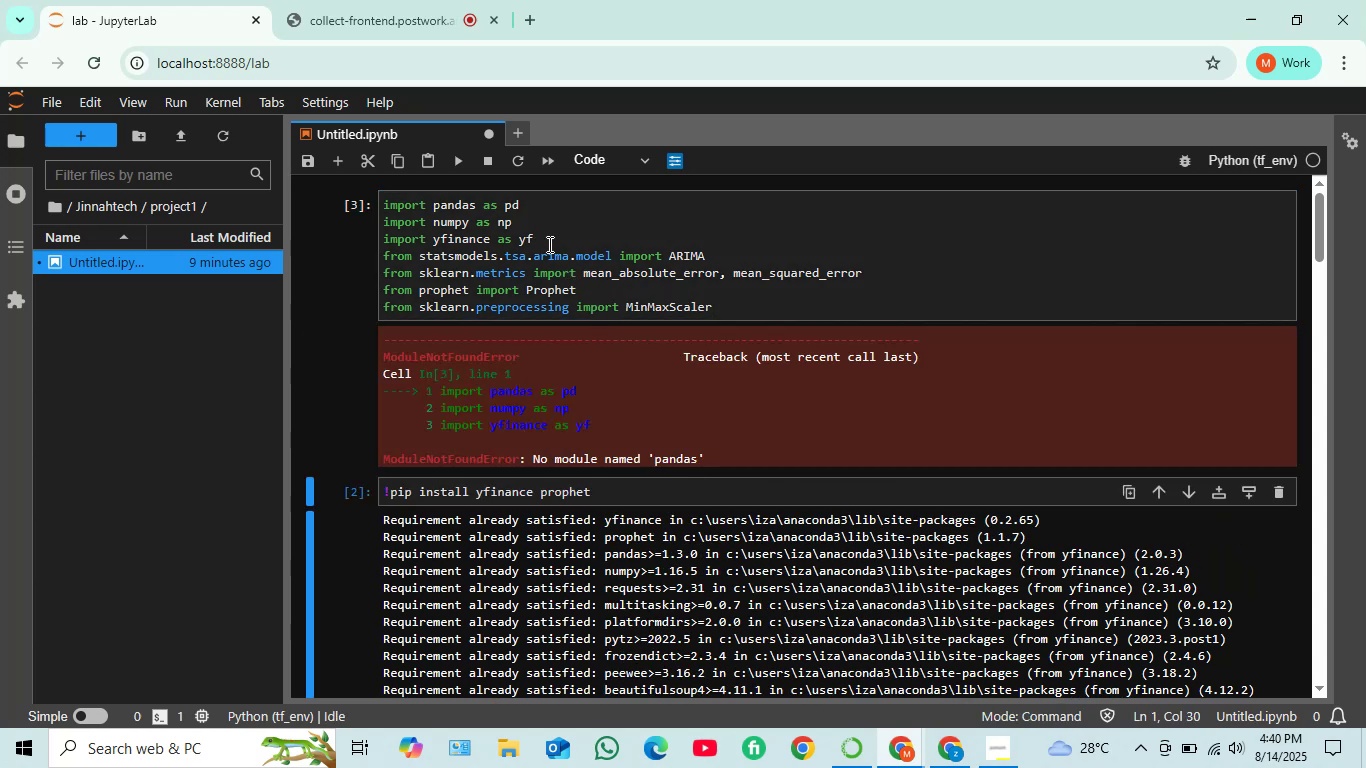 
left_click([1188, 223])
 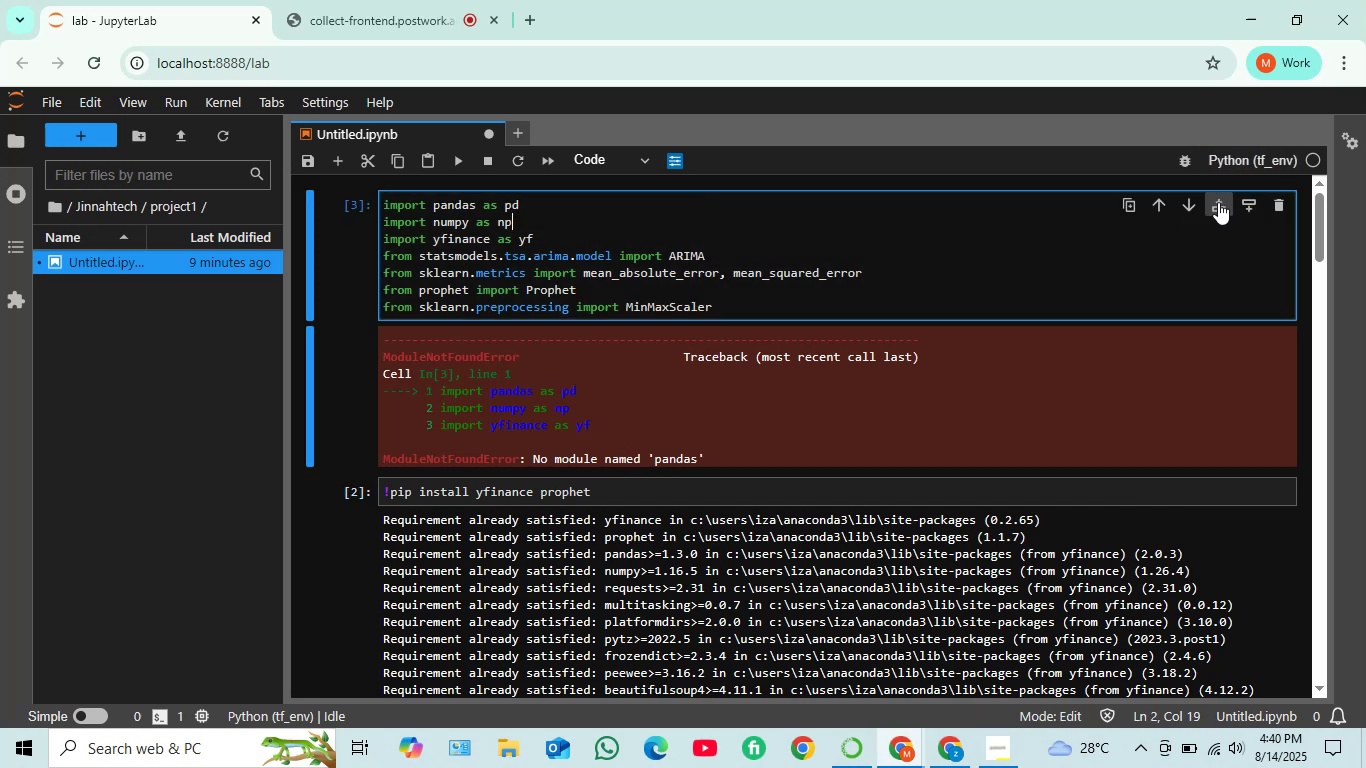 
left_click([1218, 202])
 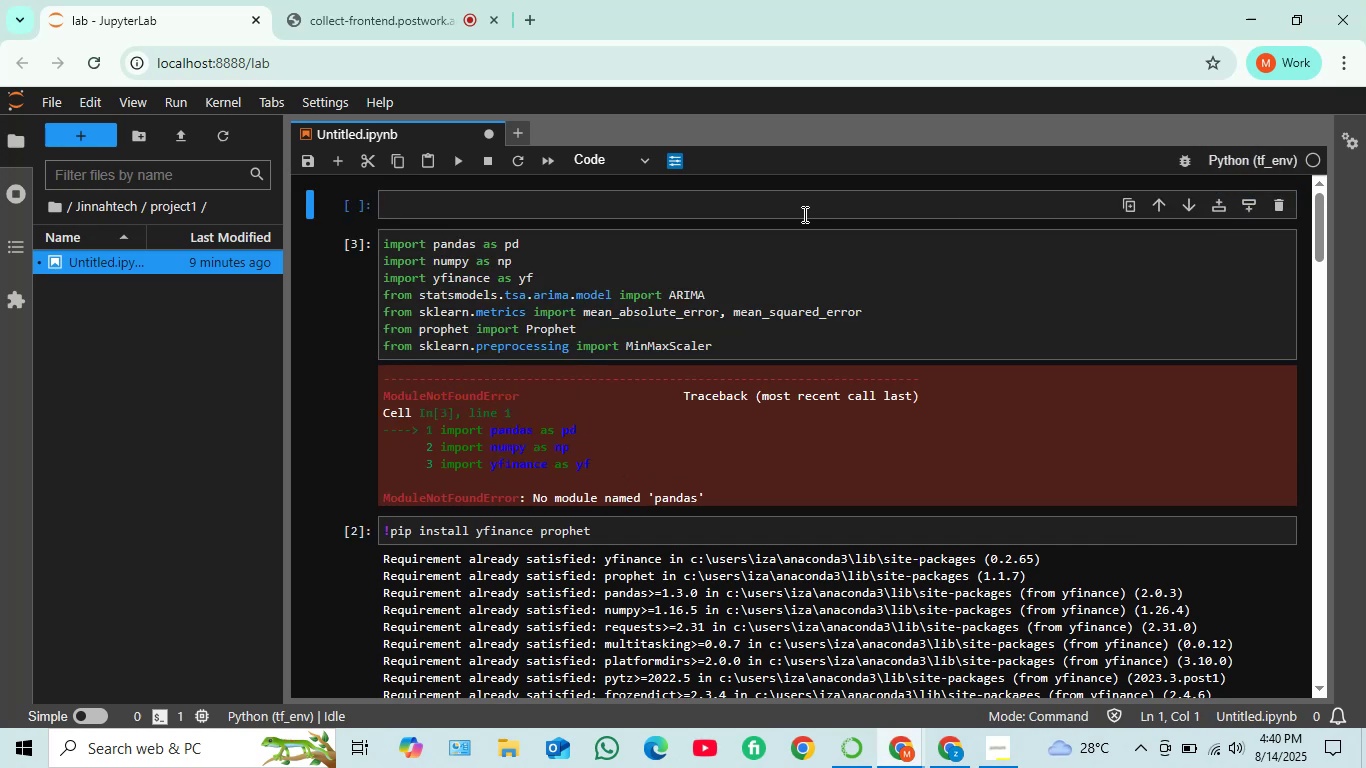 
type(pip)
 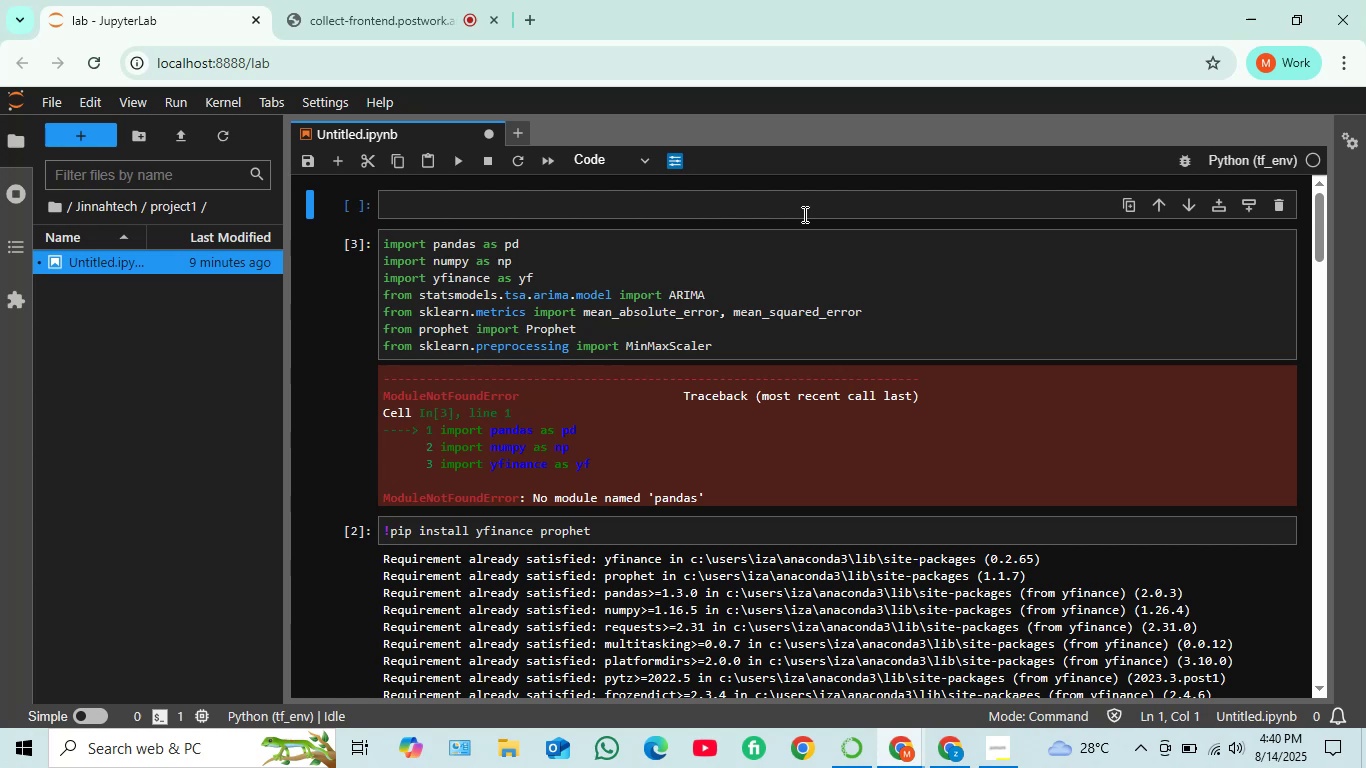 
left_click([803, 214])
 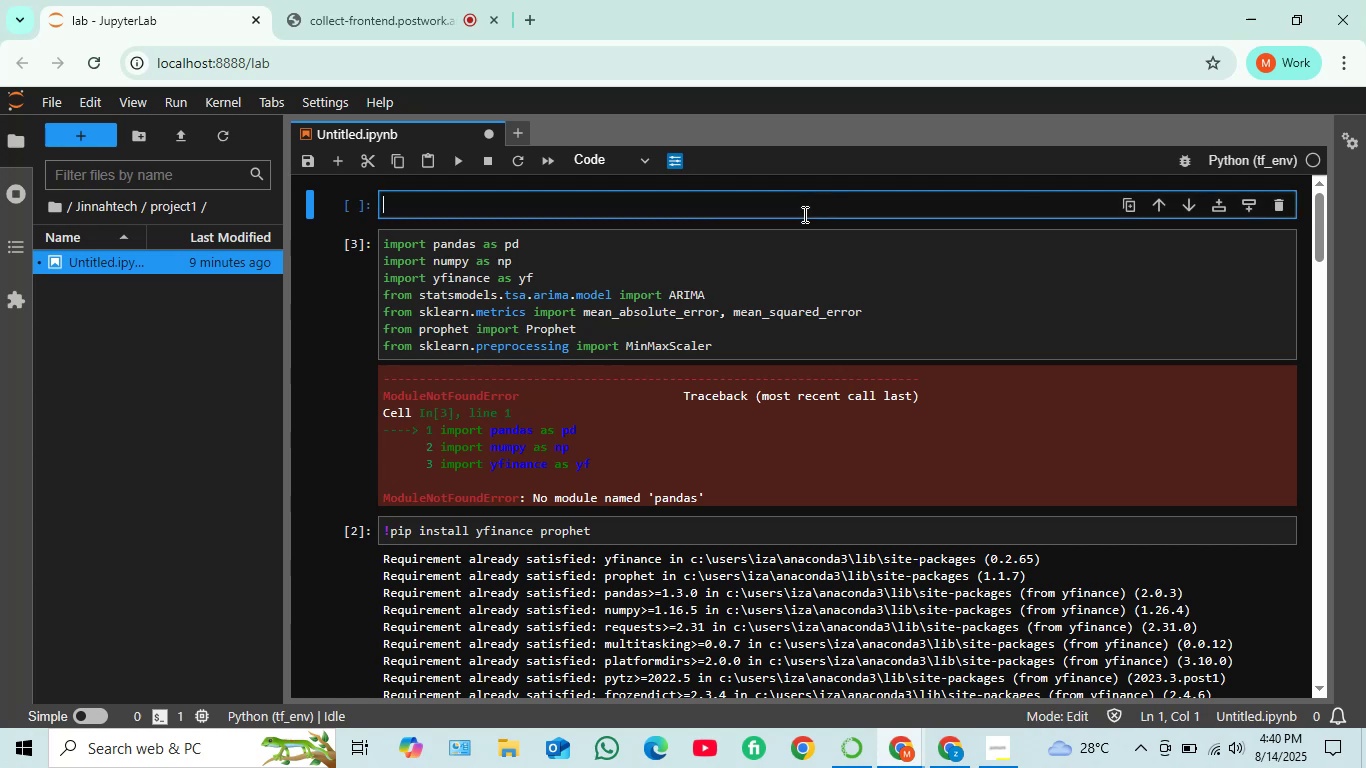 
type(!pip install pandas)
 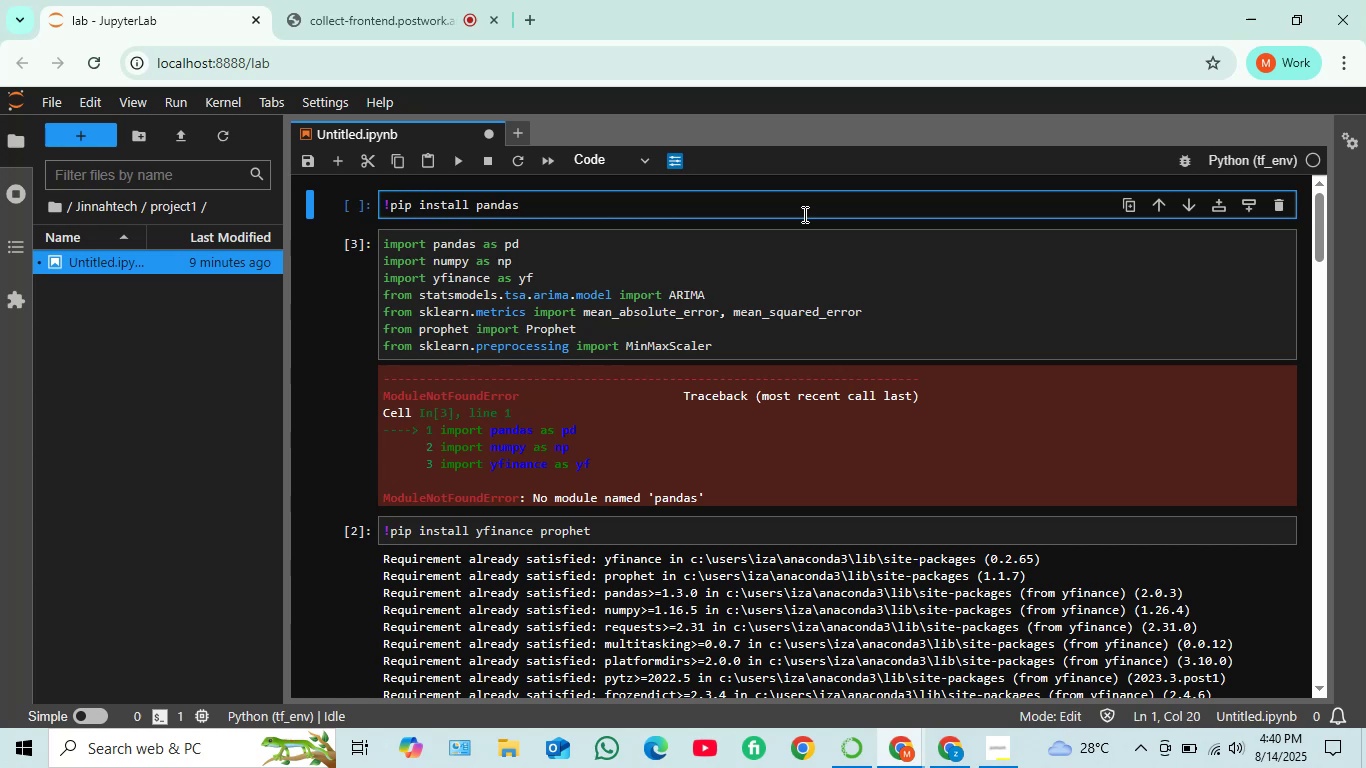 
key(Shift+Enter)
 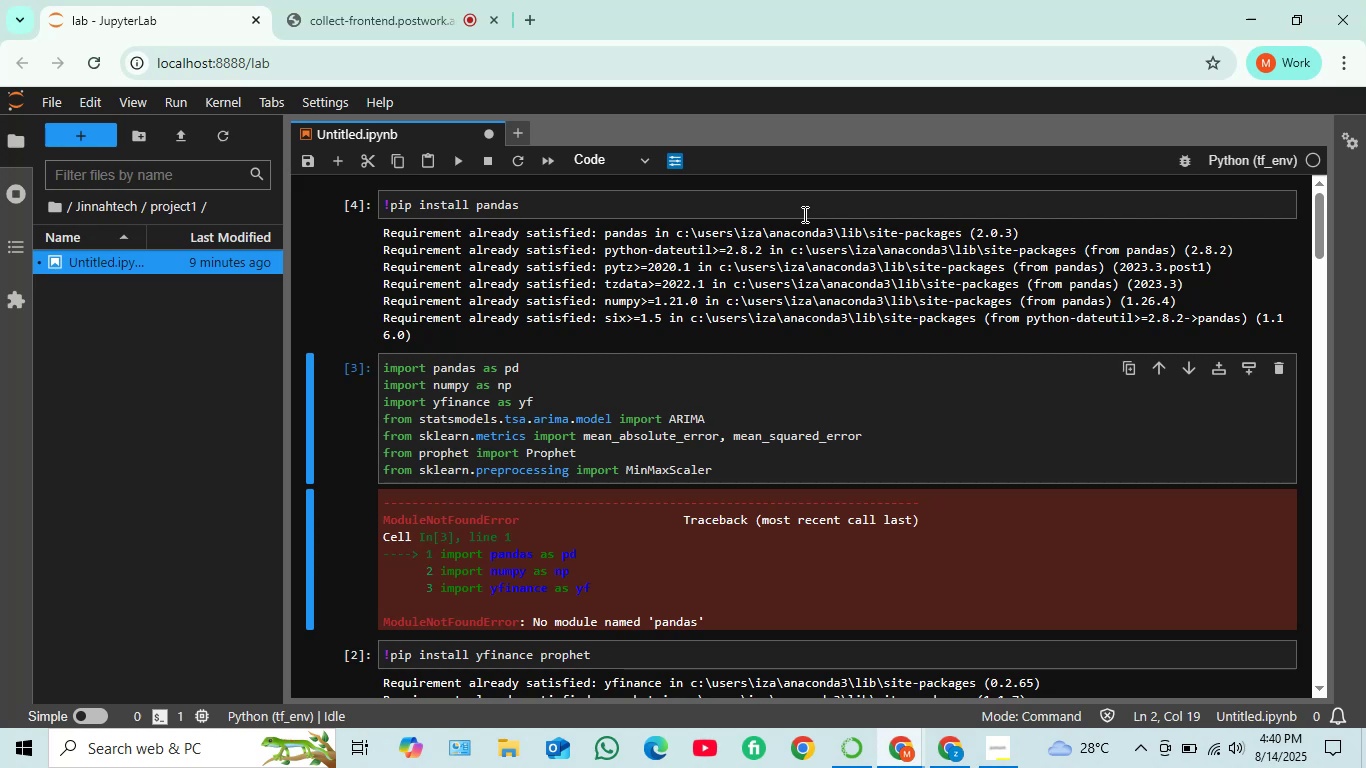 
wait(23.49)
 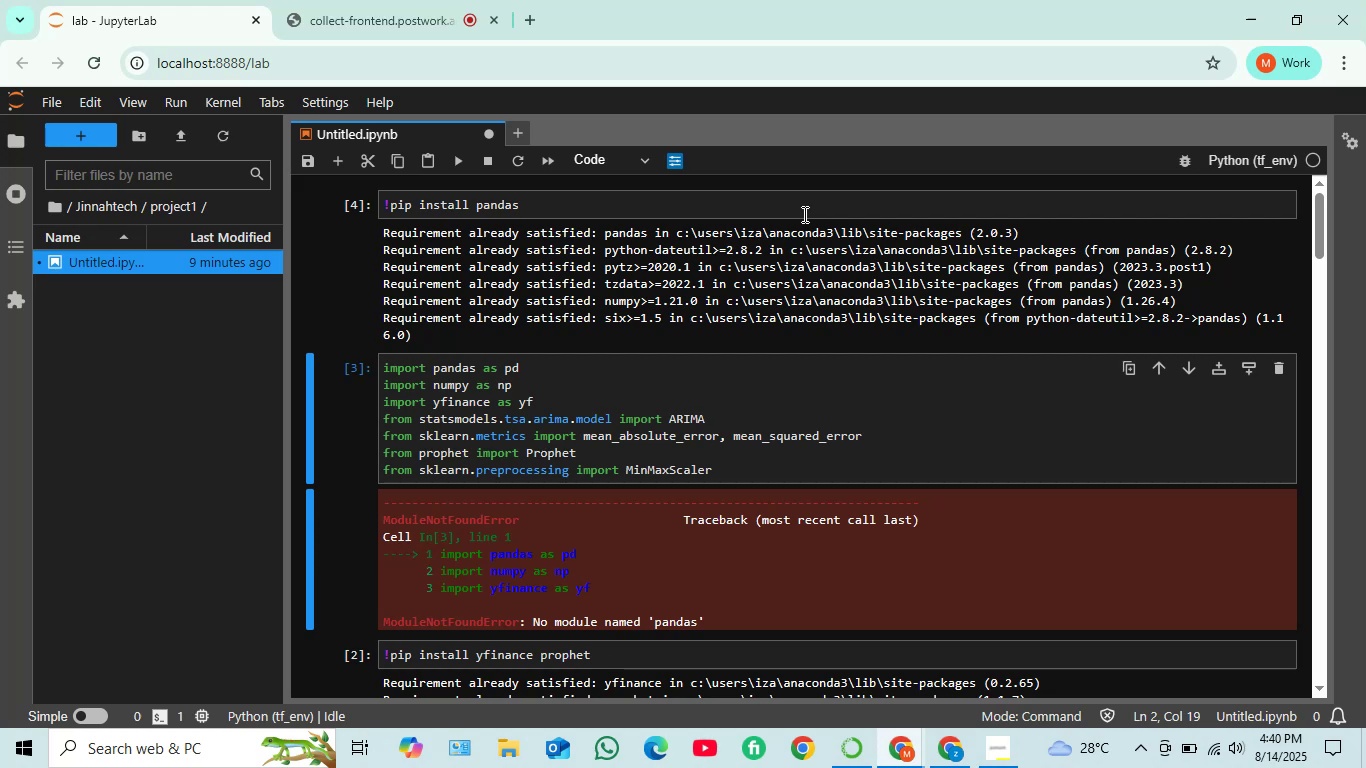 
left_click([749, 446])
 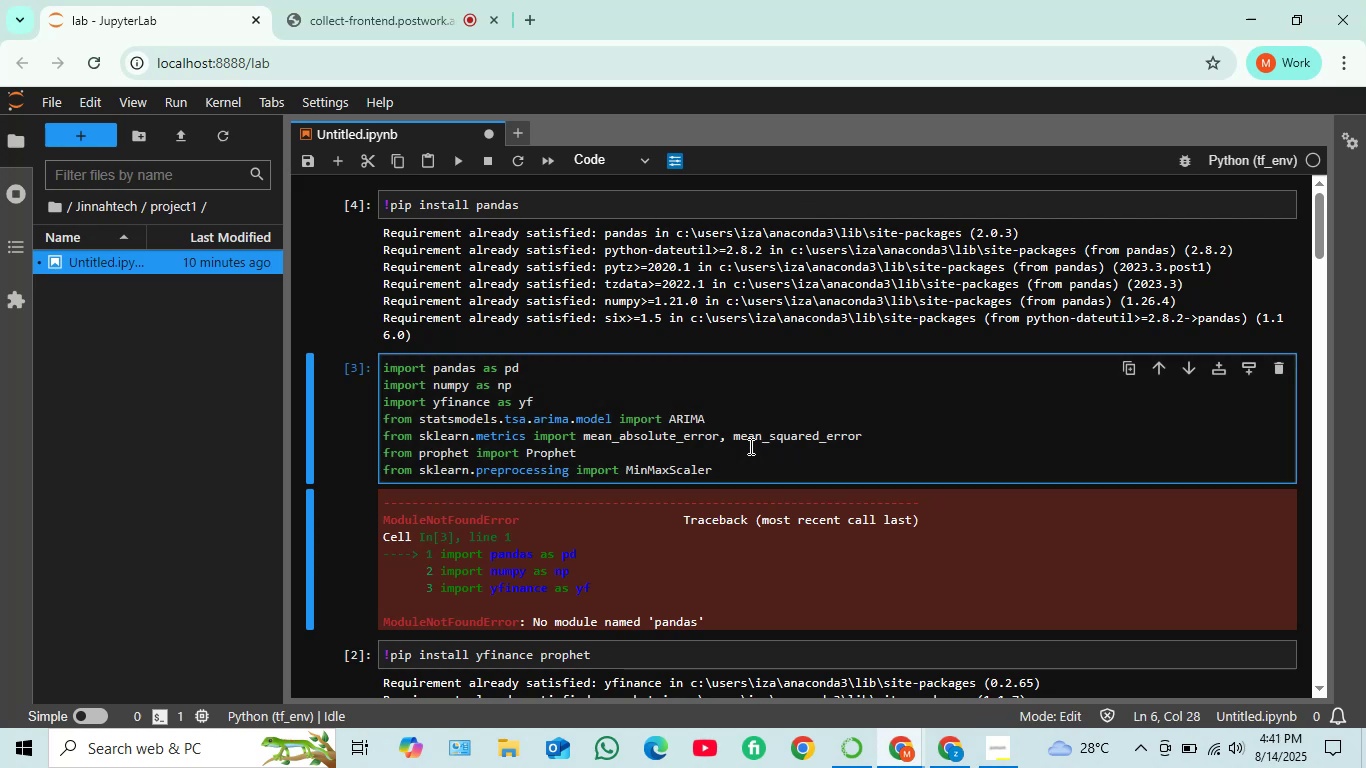 
key(Shift+Enter)
 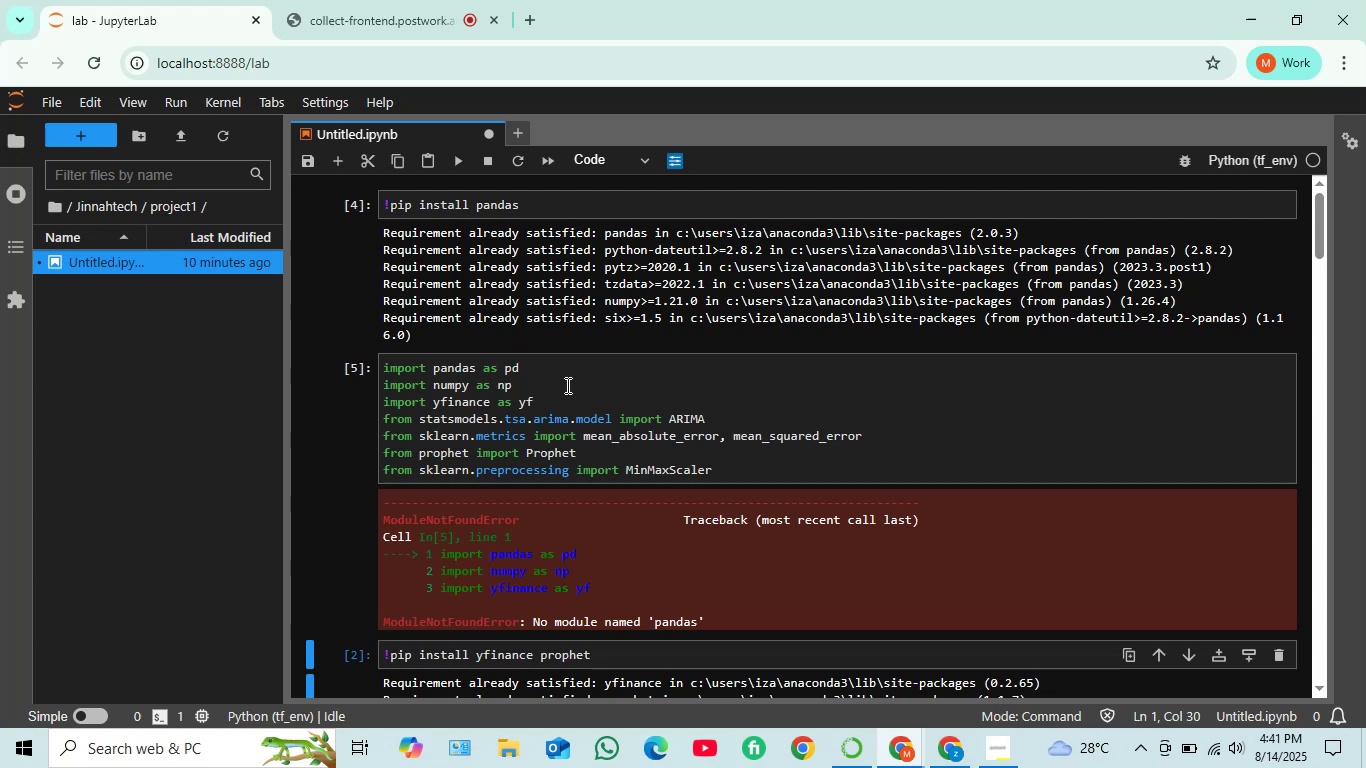 
wait(32.91)
 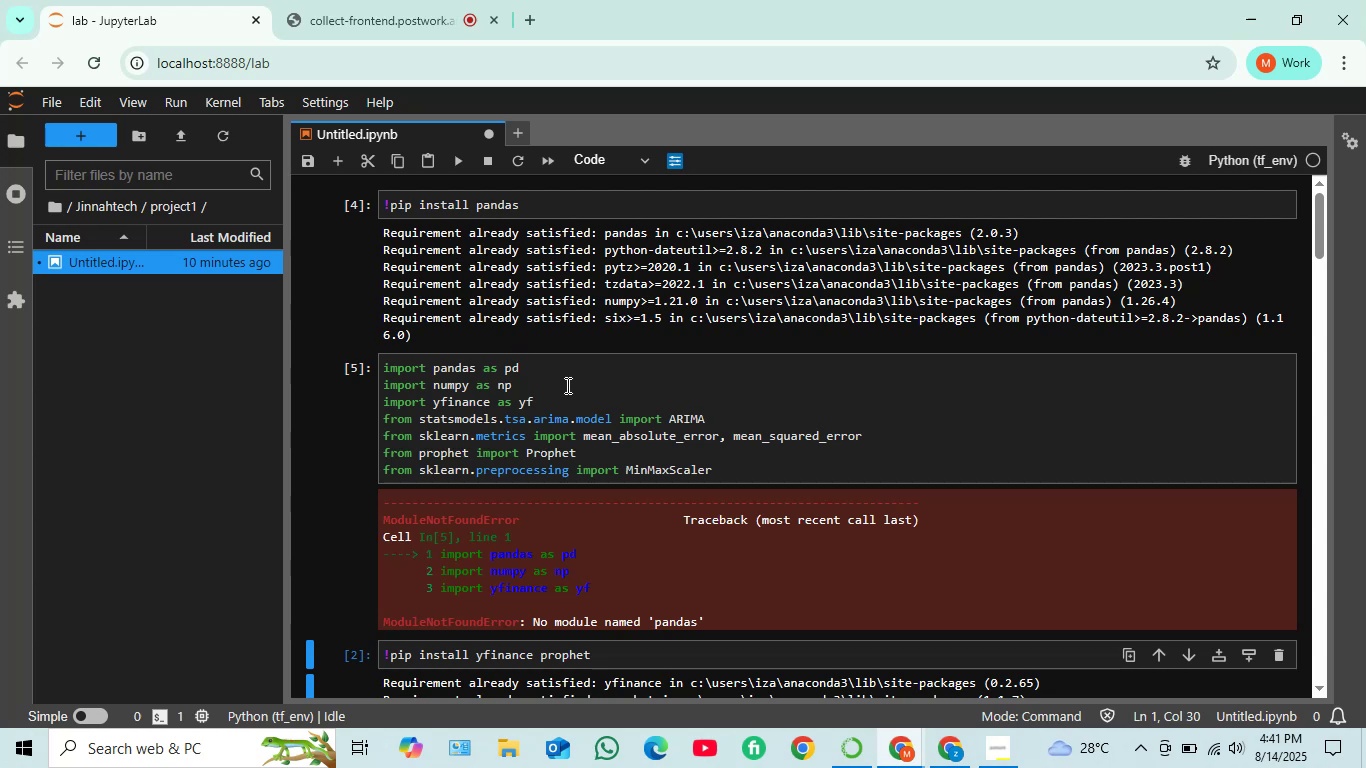 
scroll: coordinate [530, 247], scroll_direction: down, amount: 1.0
 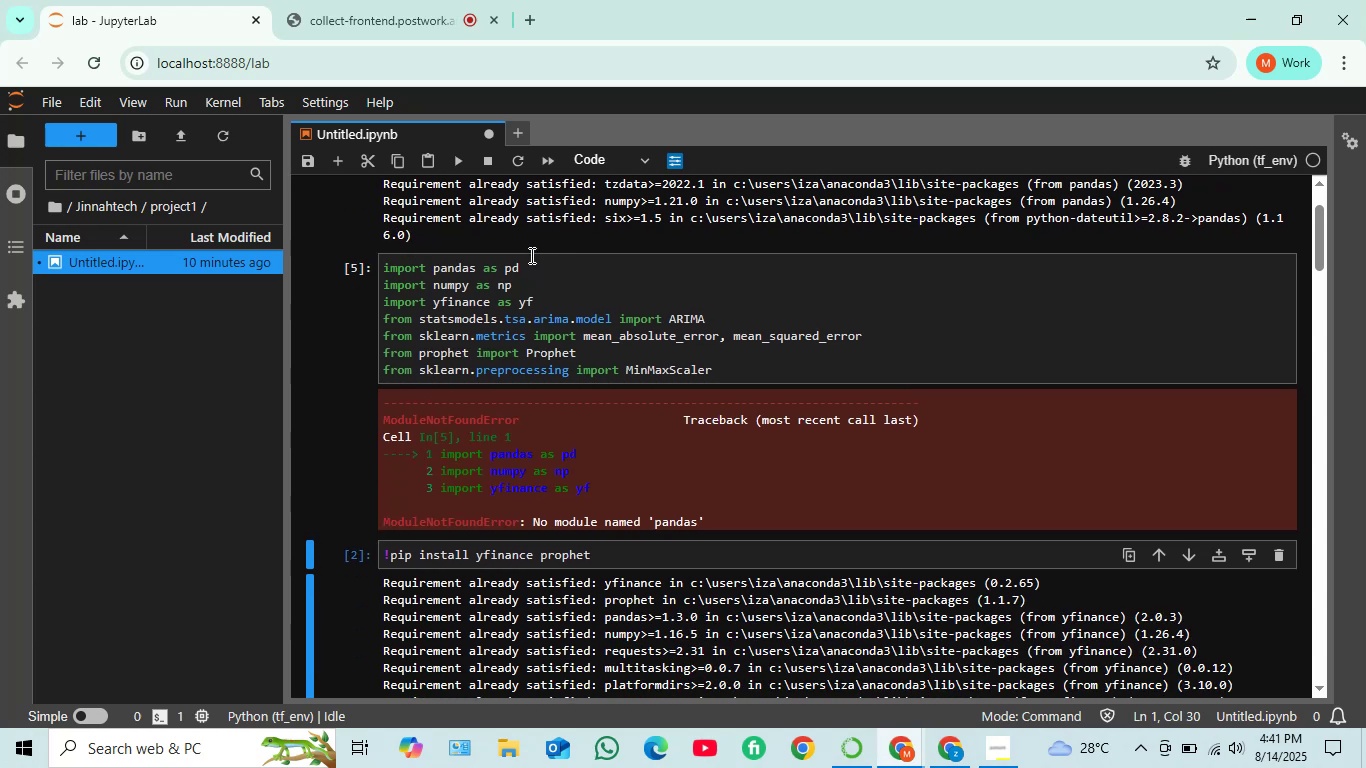 
scroll: coordinate [530, 255], scroll_direction: up, amount: 1.0
 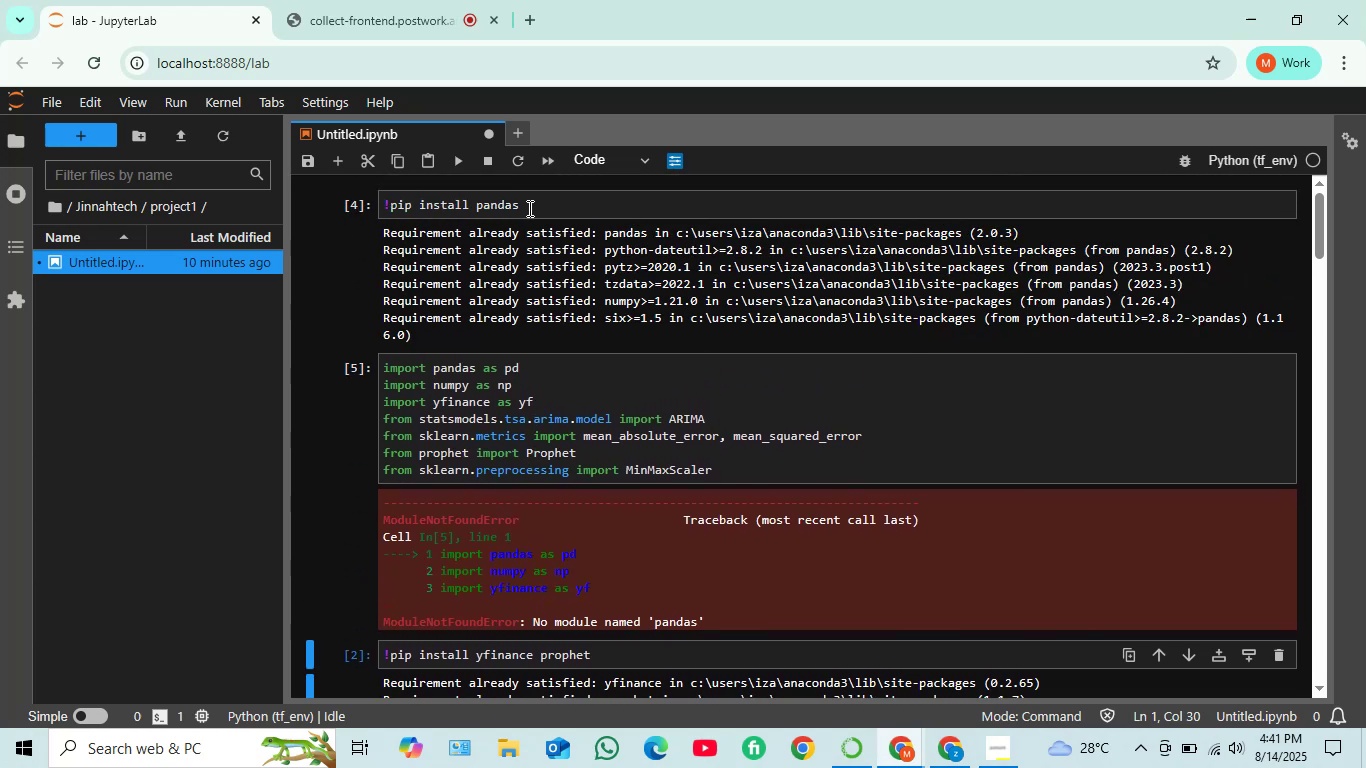 
left_click([528, 208])
 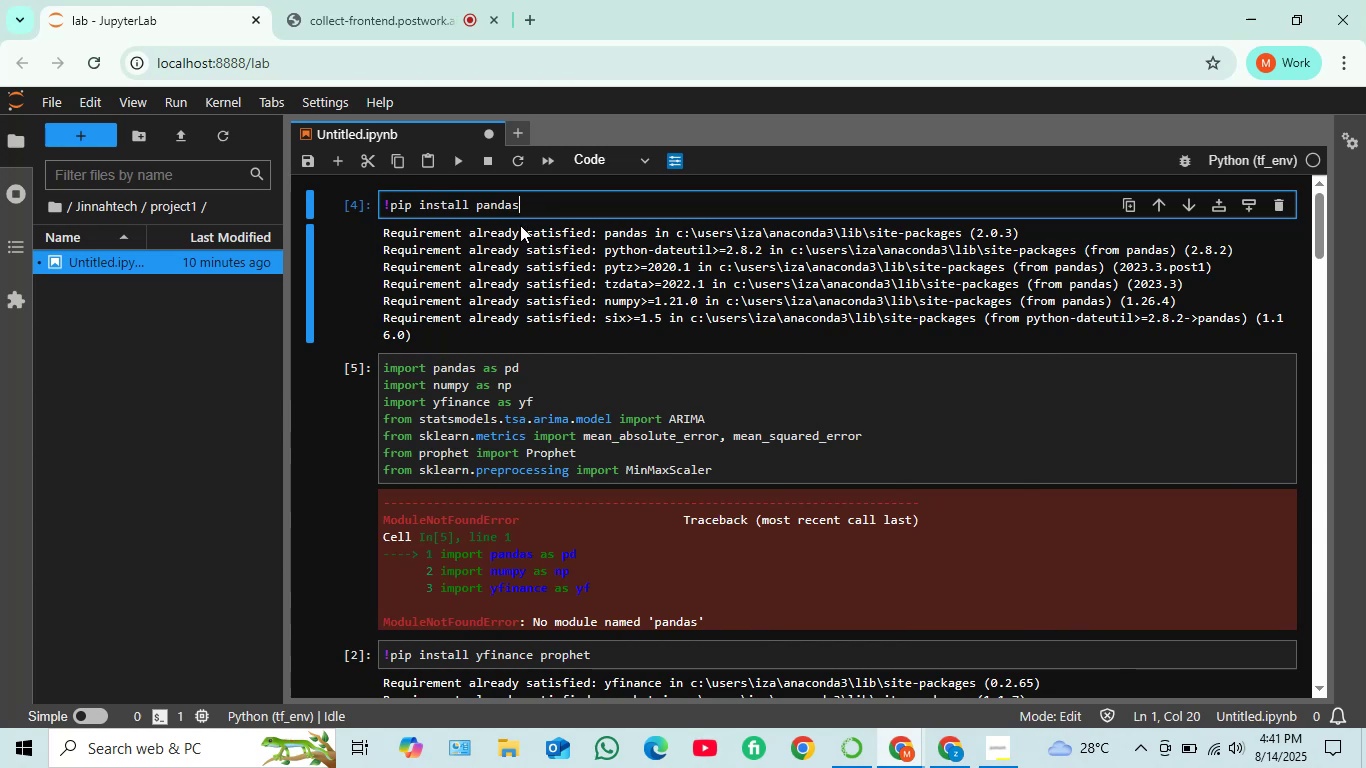 
wait(17.13)
 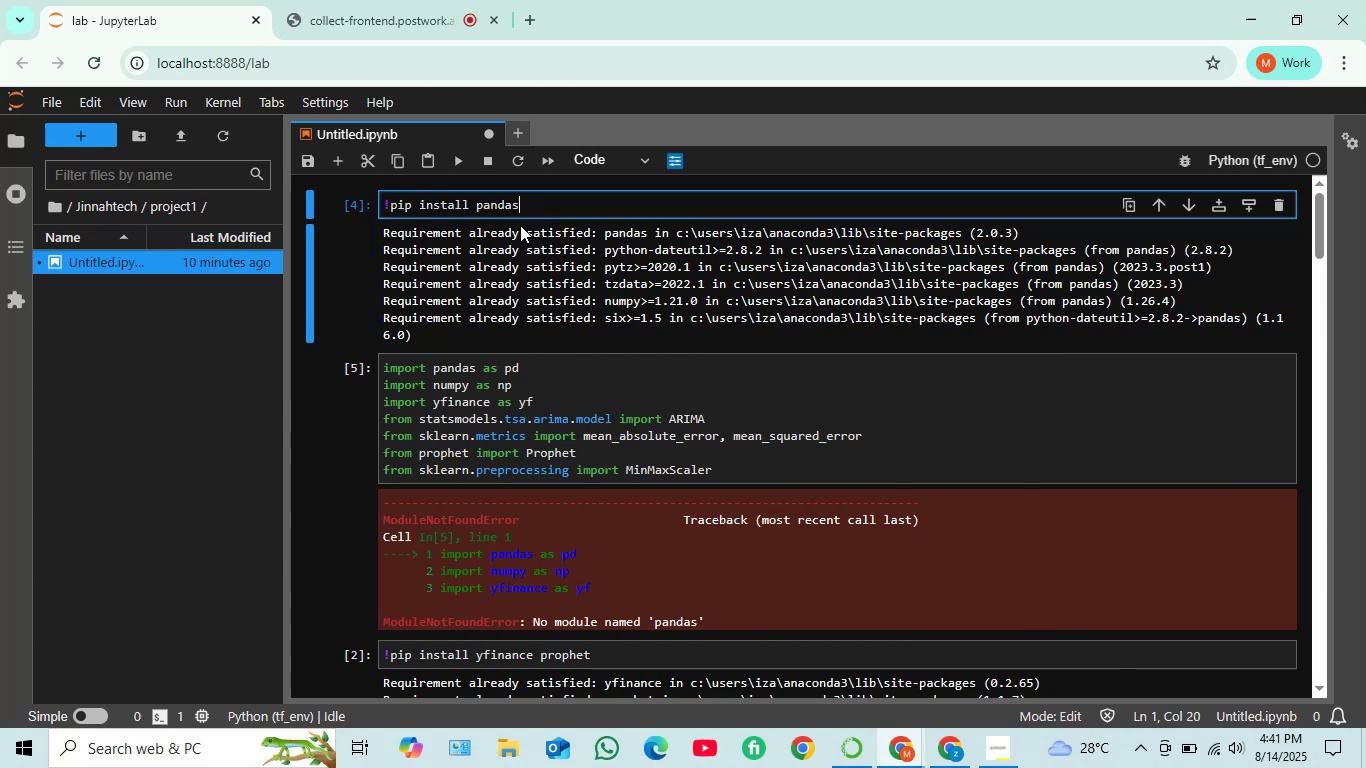 
scroll: coordinate [565, 394], scroll_direction: down, amount: 1.0
 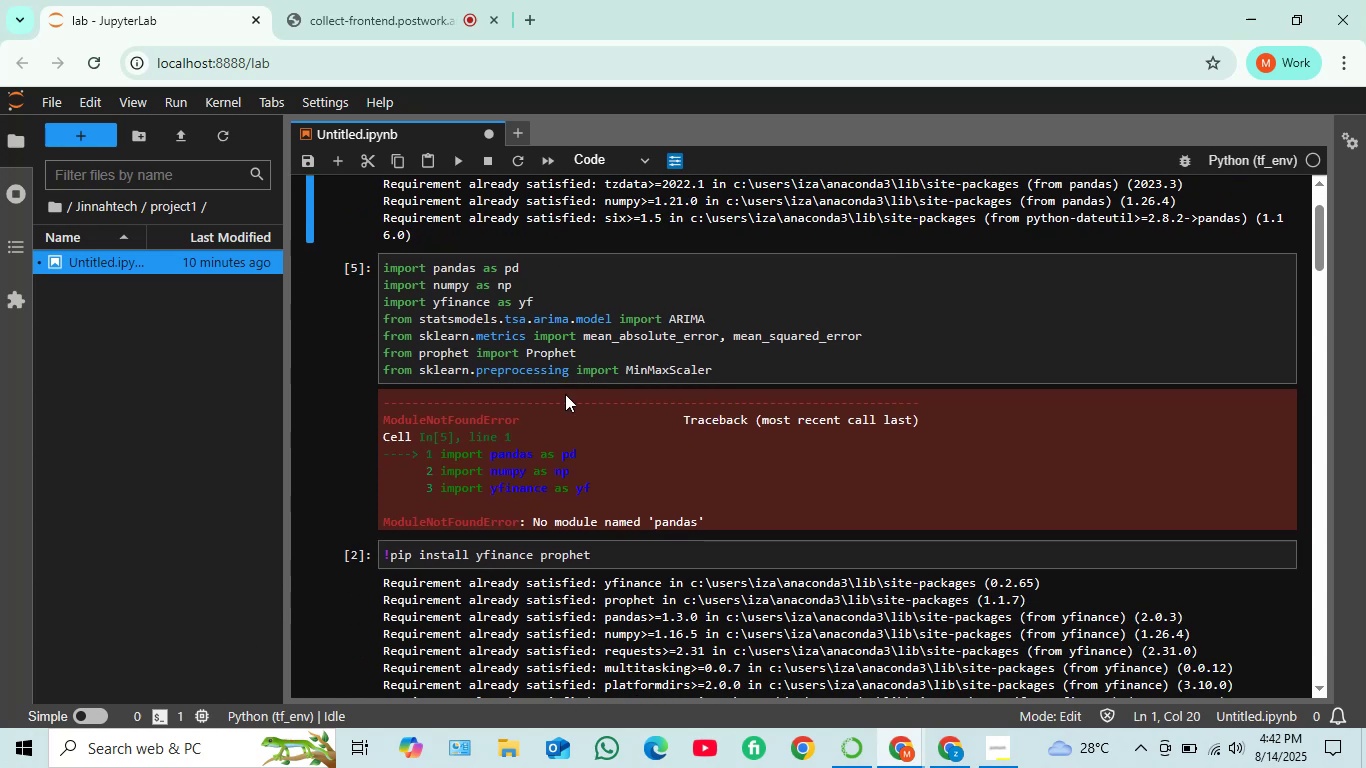 
scroll: coordinate [565, 394], scroll_direction: up, amount: 1.0
 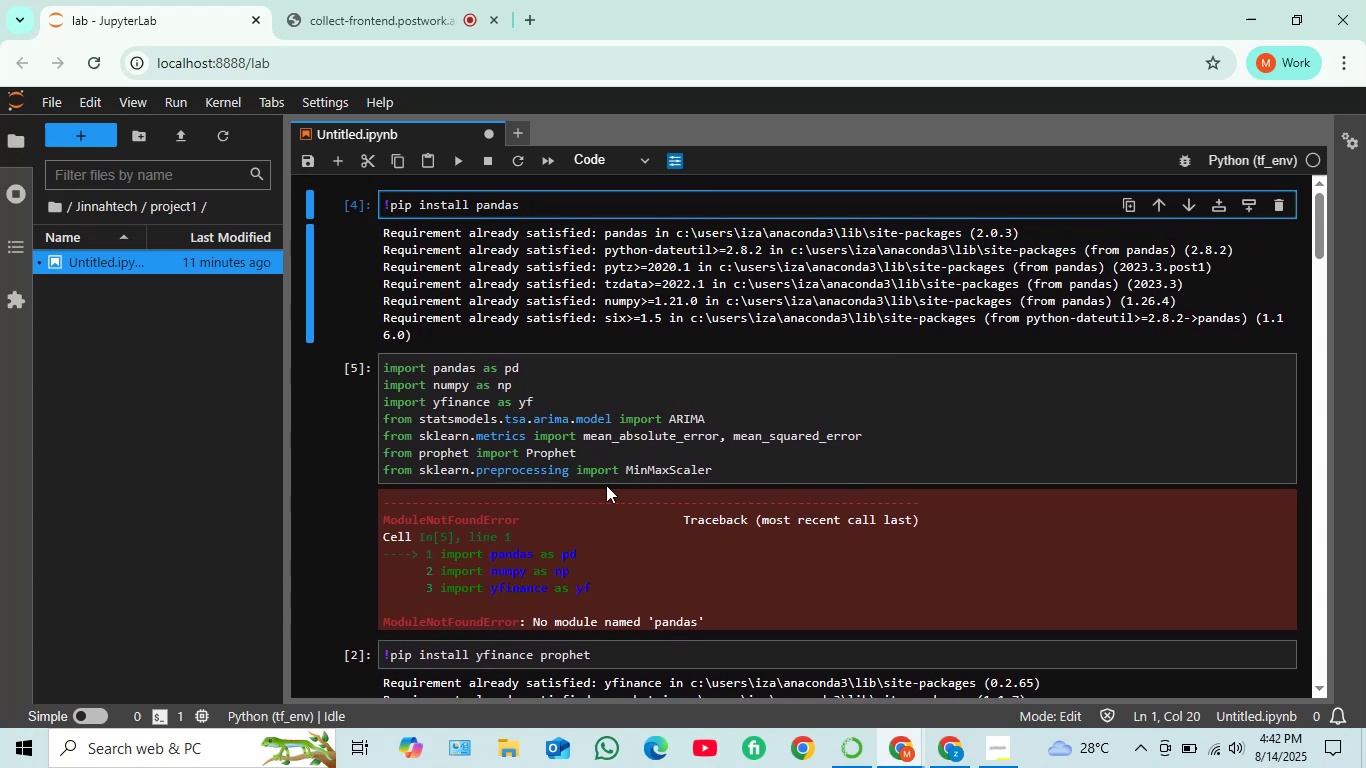 
wait(7.26)
 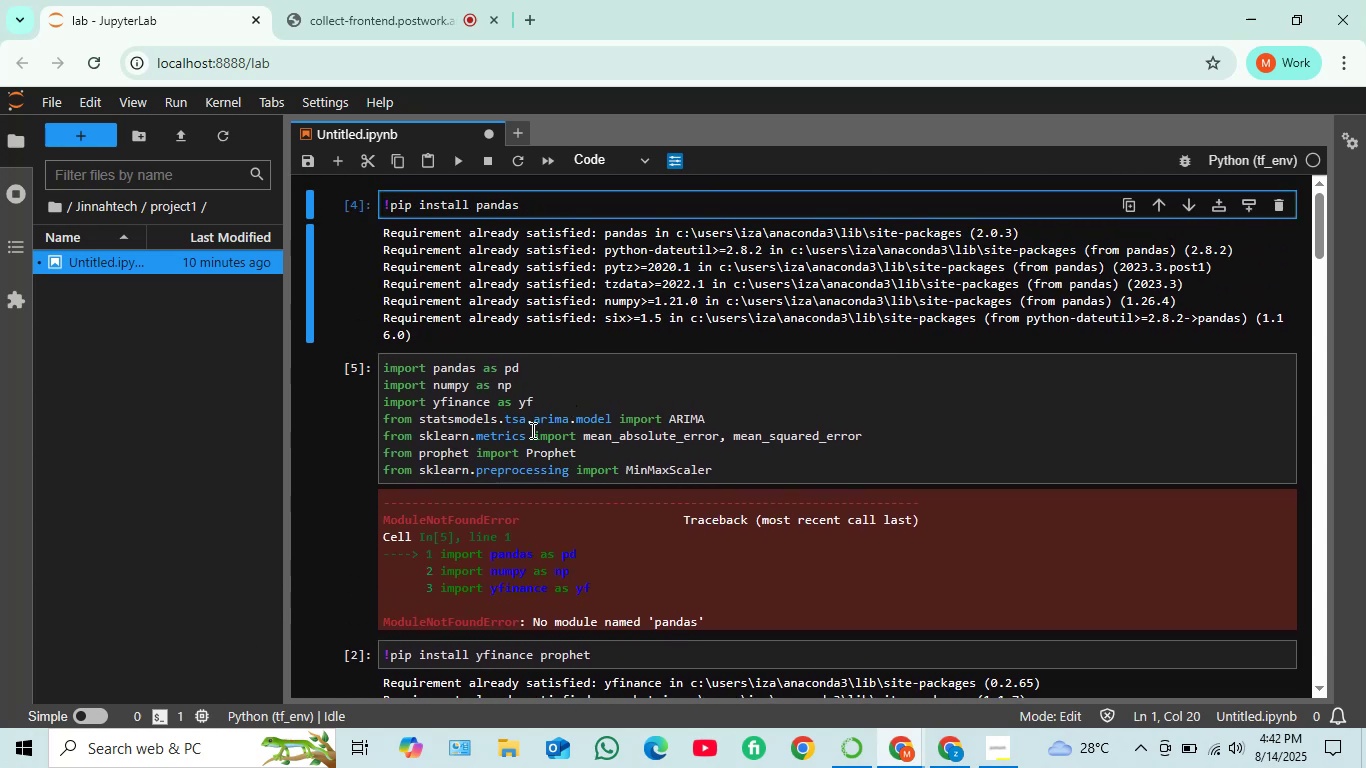 
left_click([180, 755])
 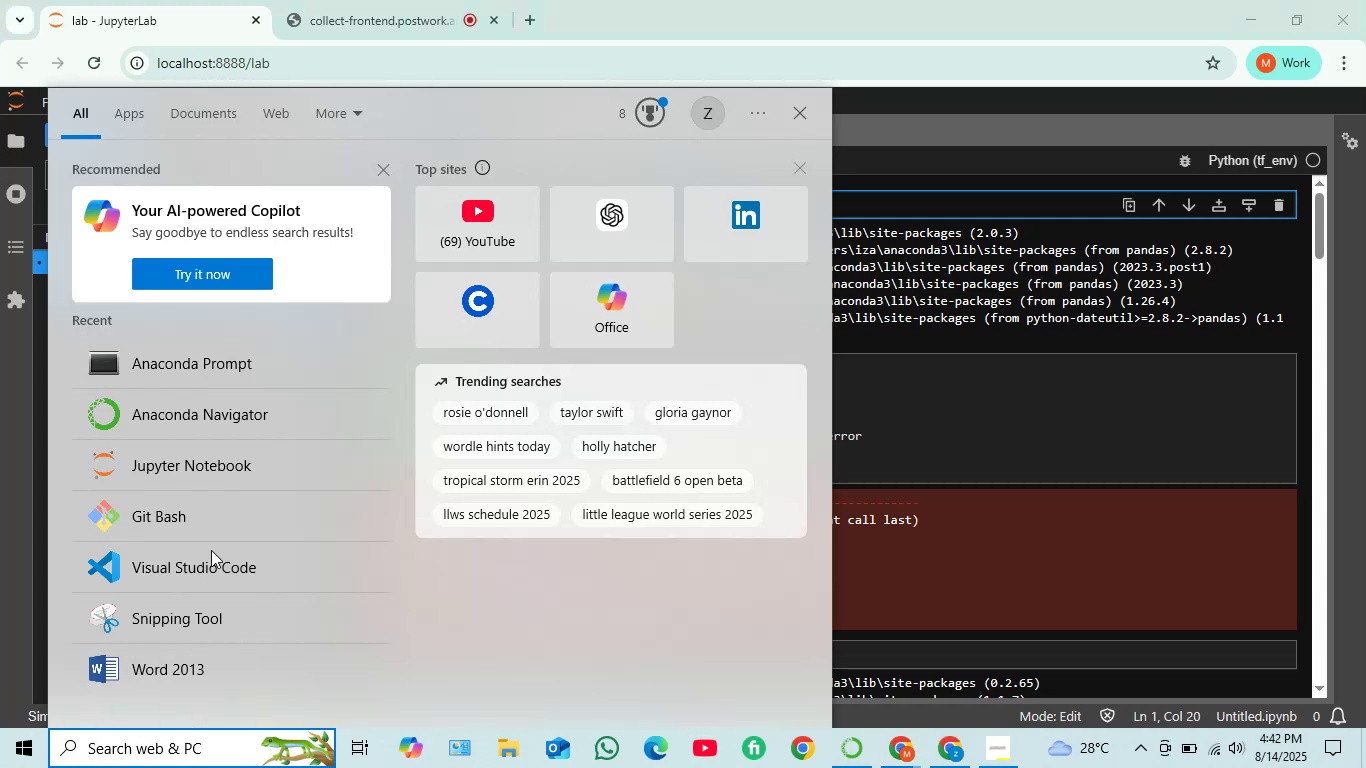 
left_click([233, 374])
 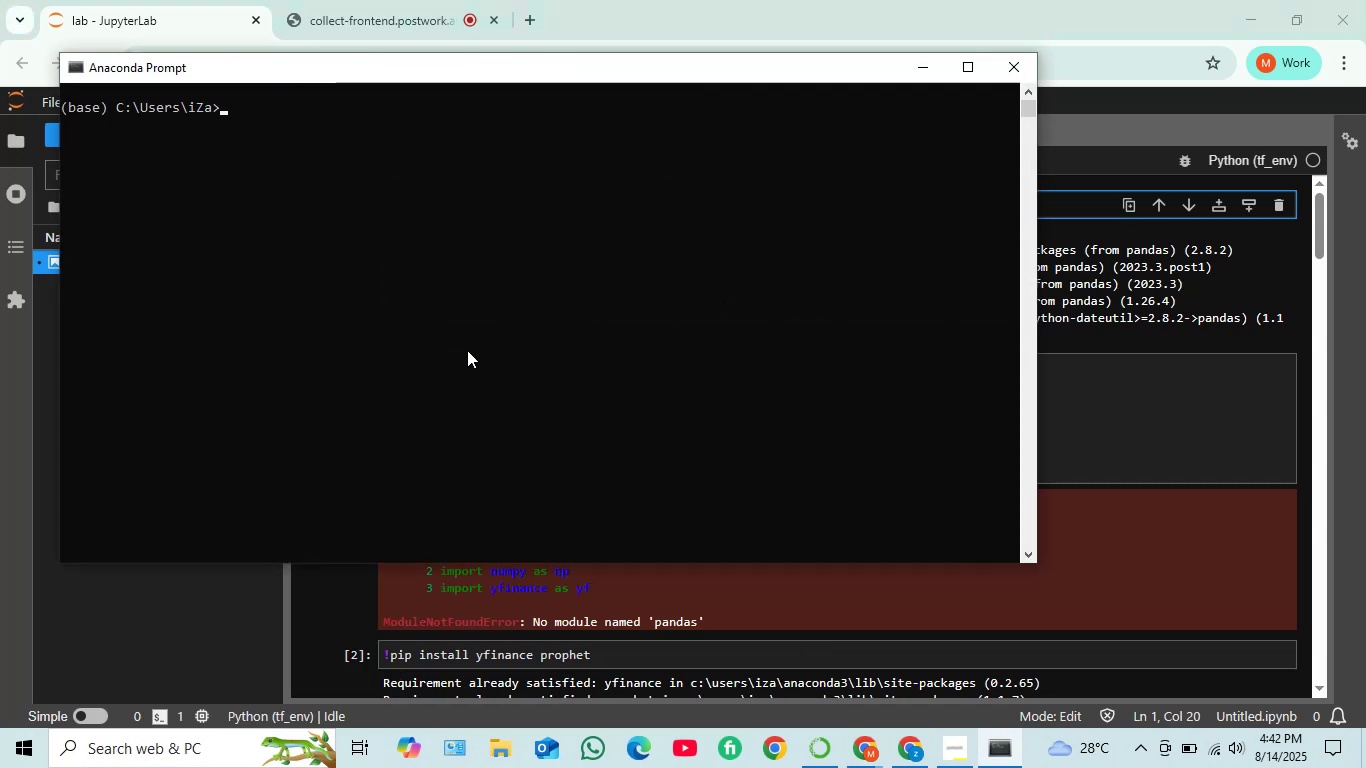 
wait(9.46)
 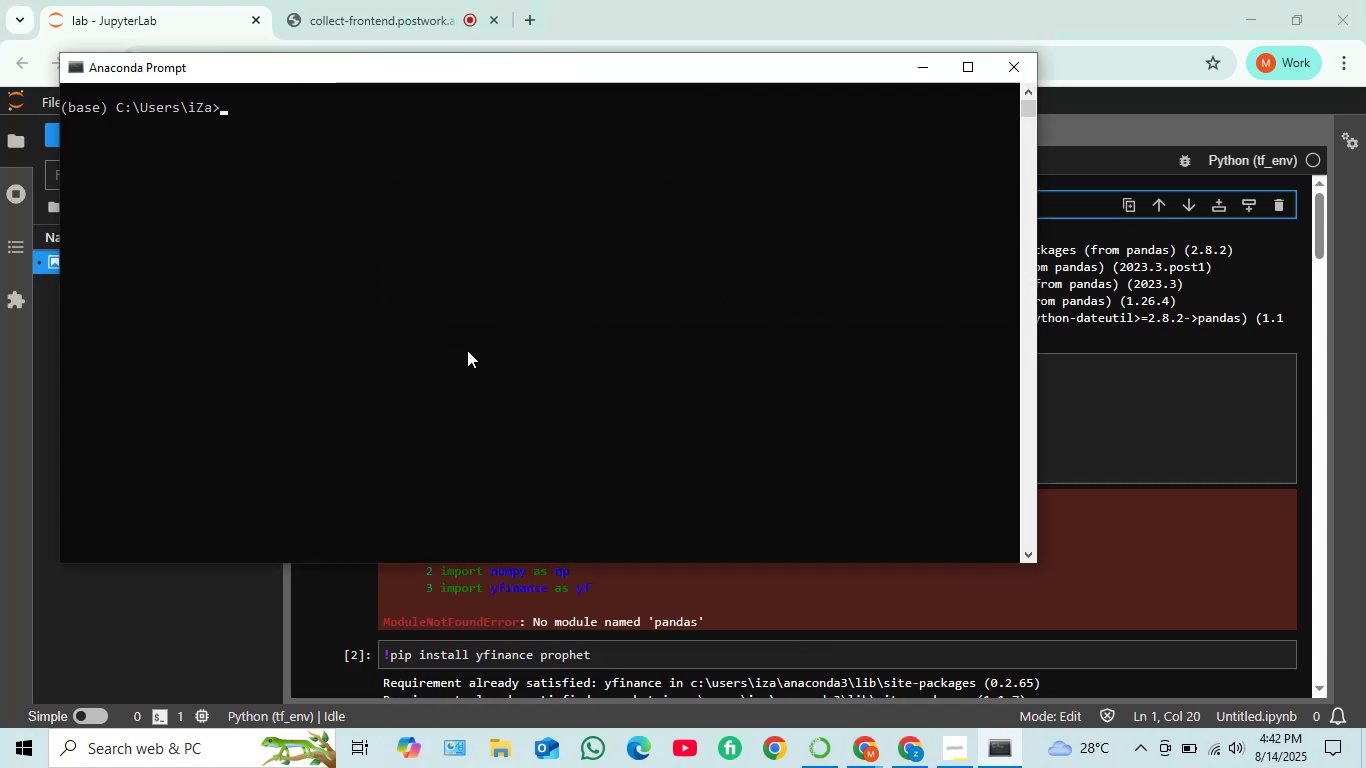 
left_click([919, 68])
 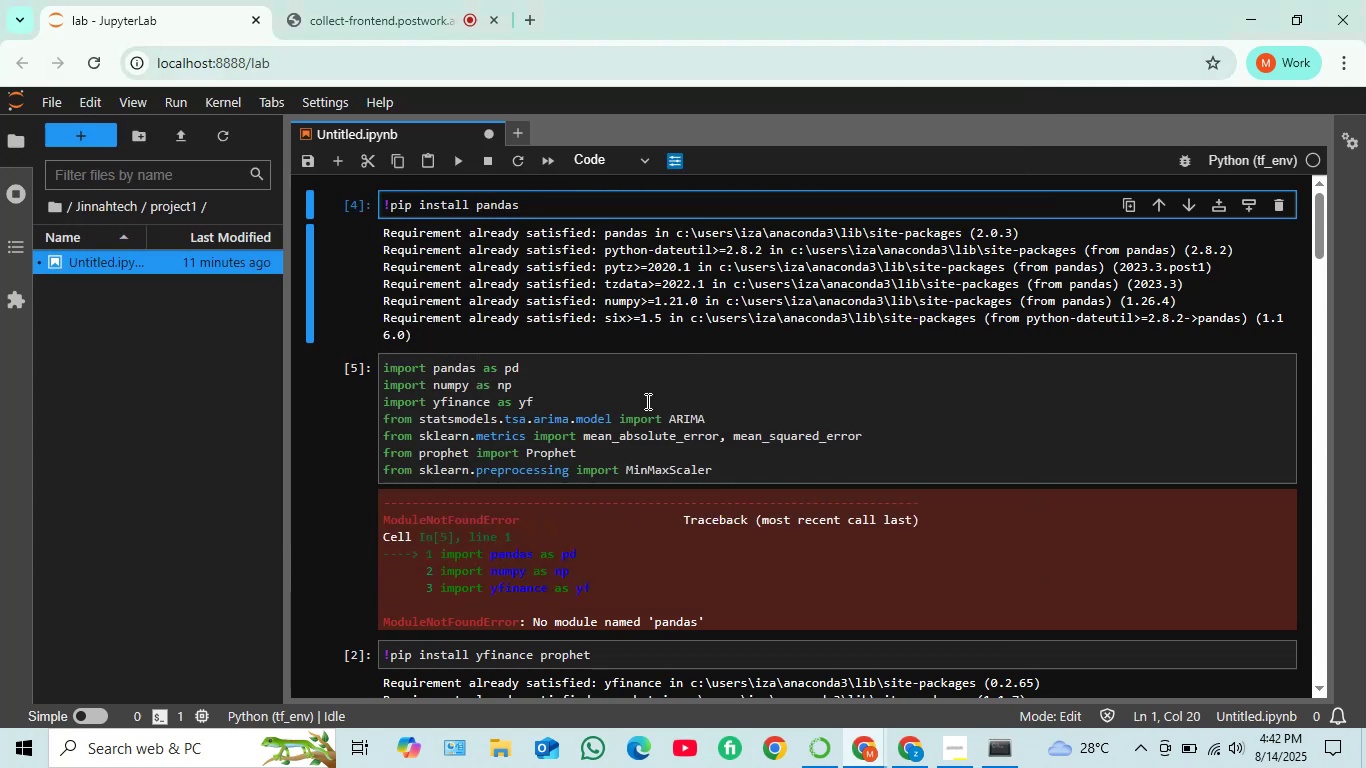 
scroll: coordinate [640, 414], scroll_direction: down, amount: 2.0
 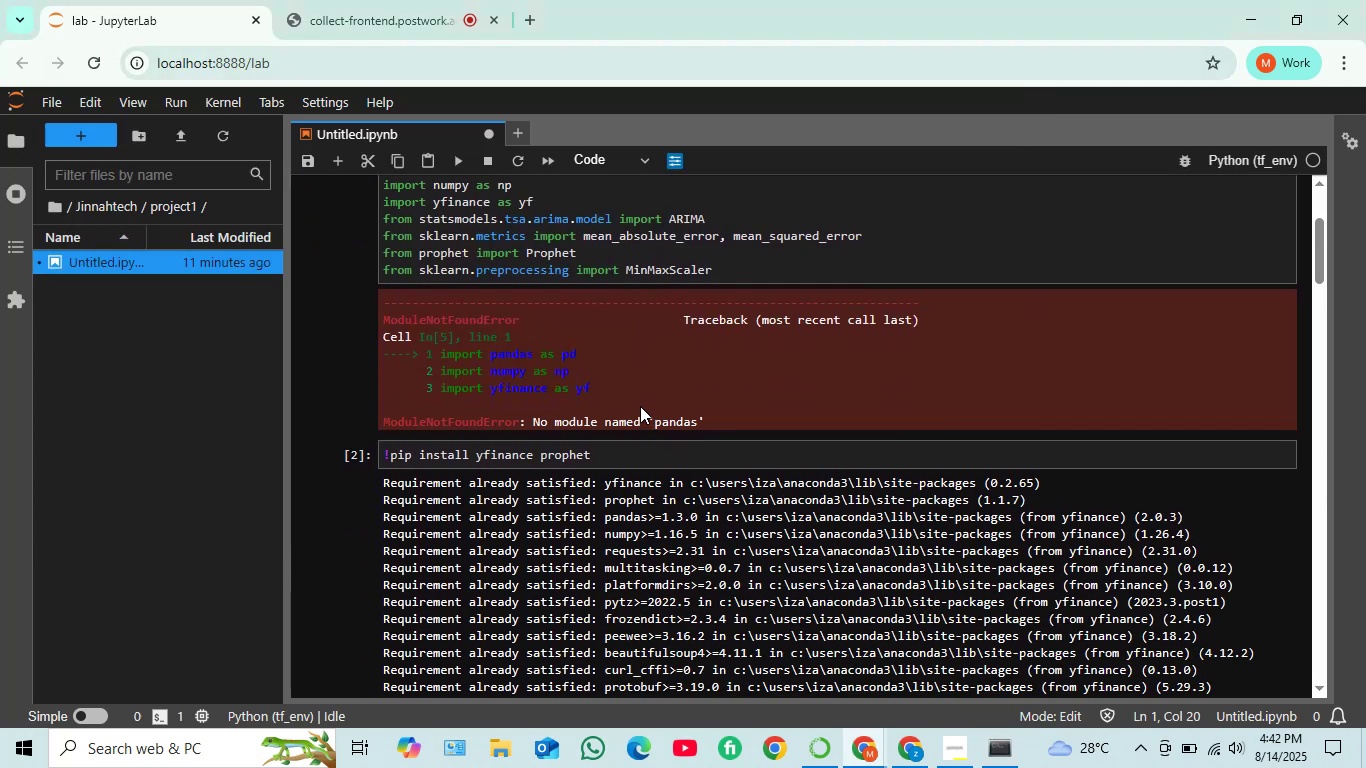 
scroll: coordinate [640, 405], scroll_direction: up, amount: 3.0
 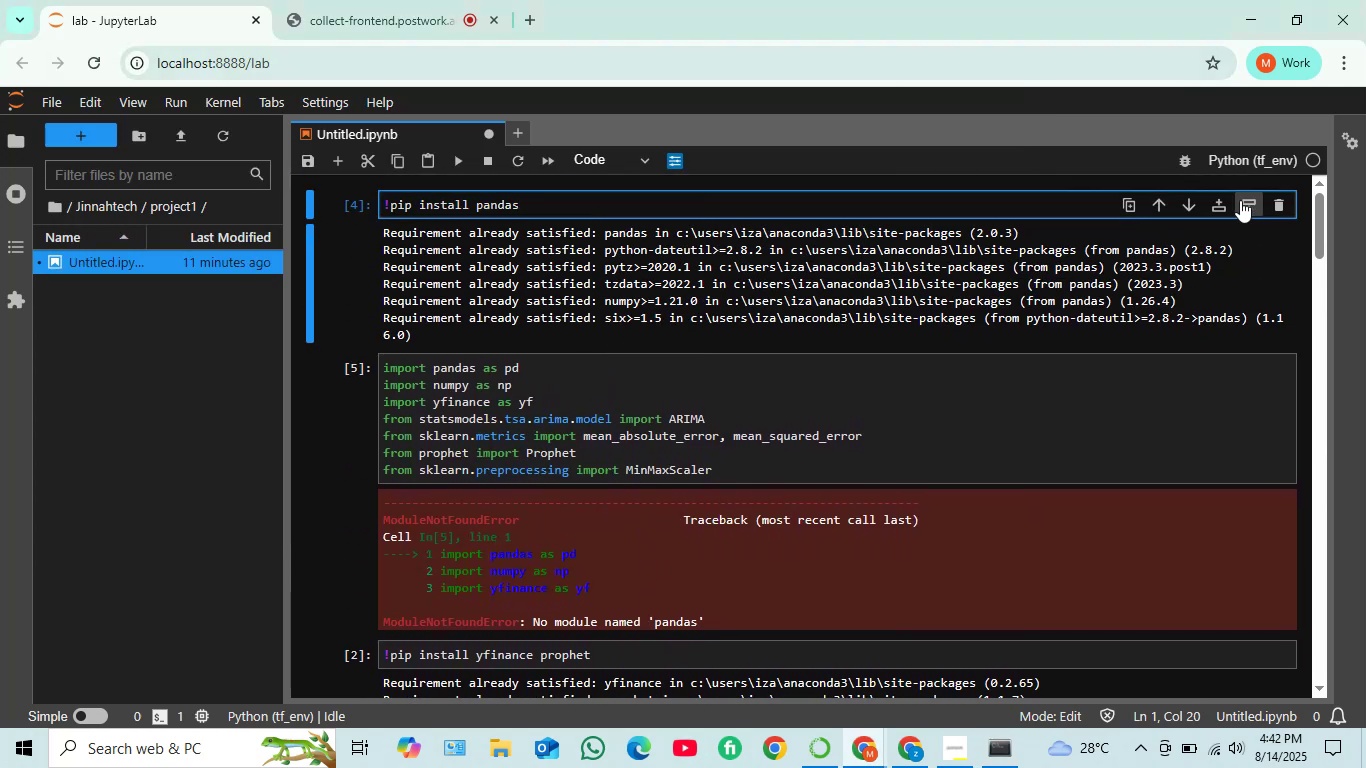 
left_click([1244, 200])
 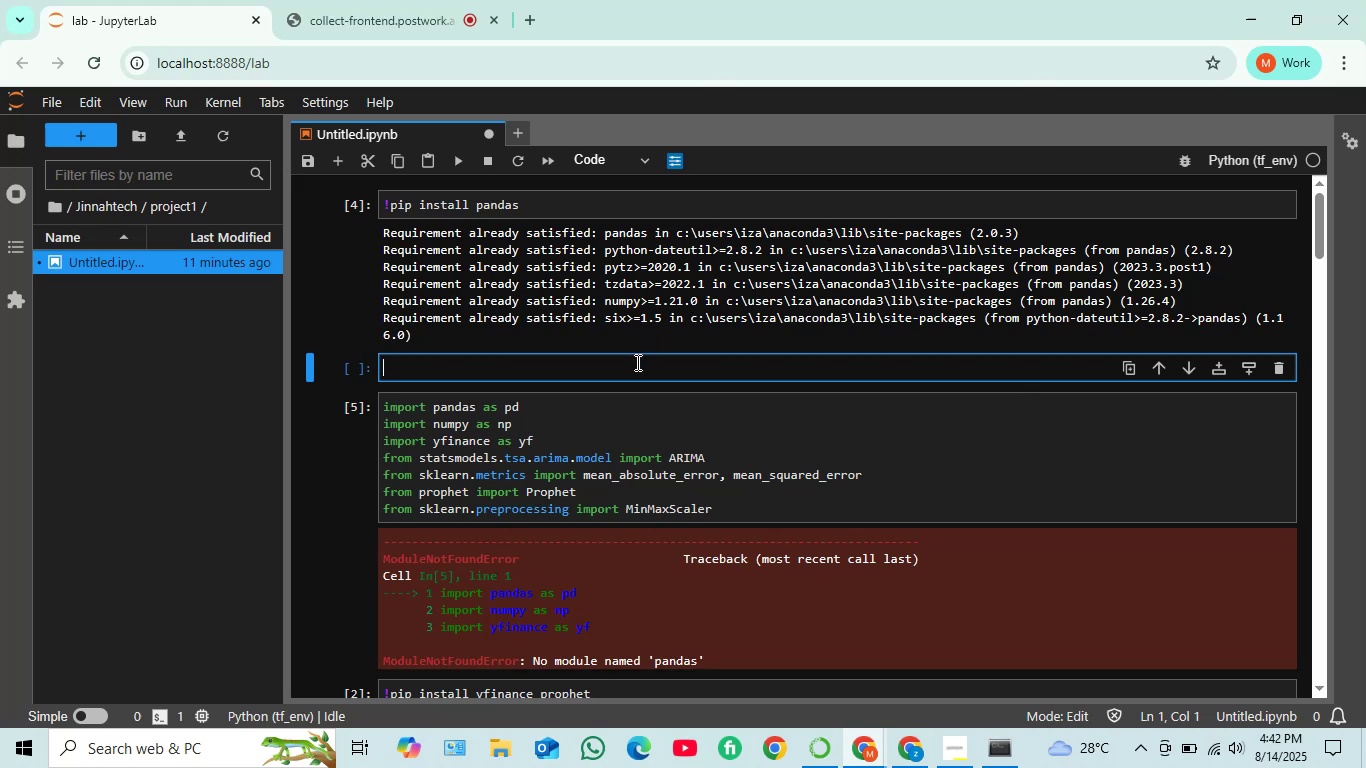 
wait(5.68)
 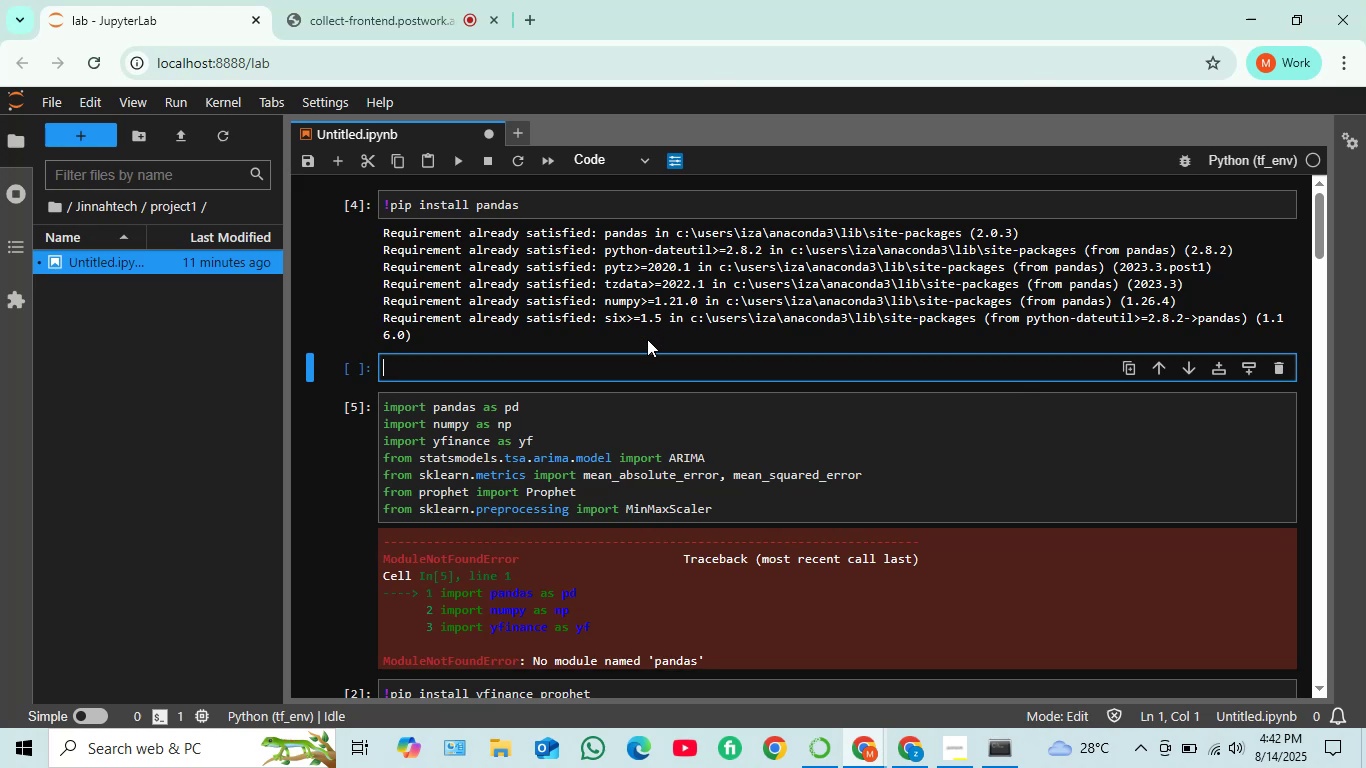 
left_click([598, 362])
 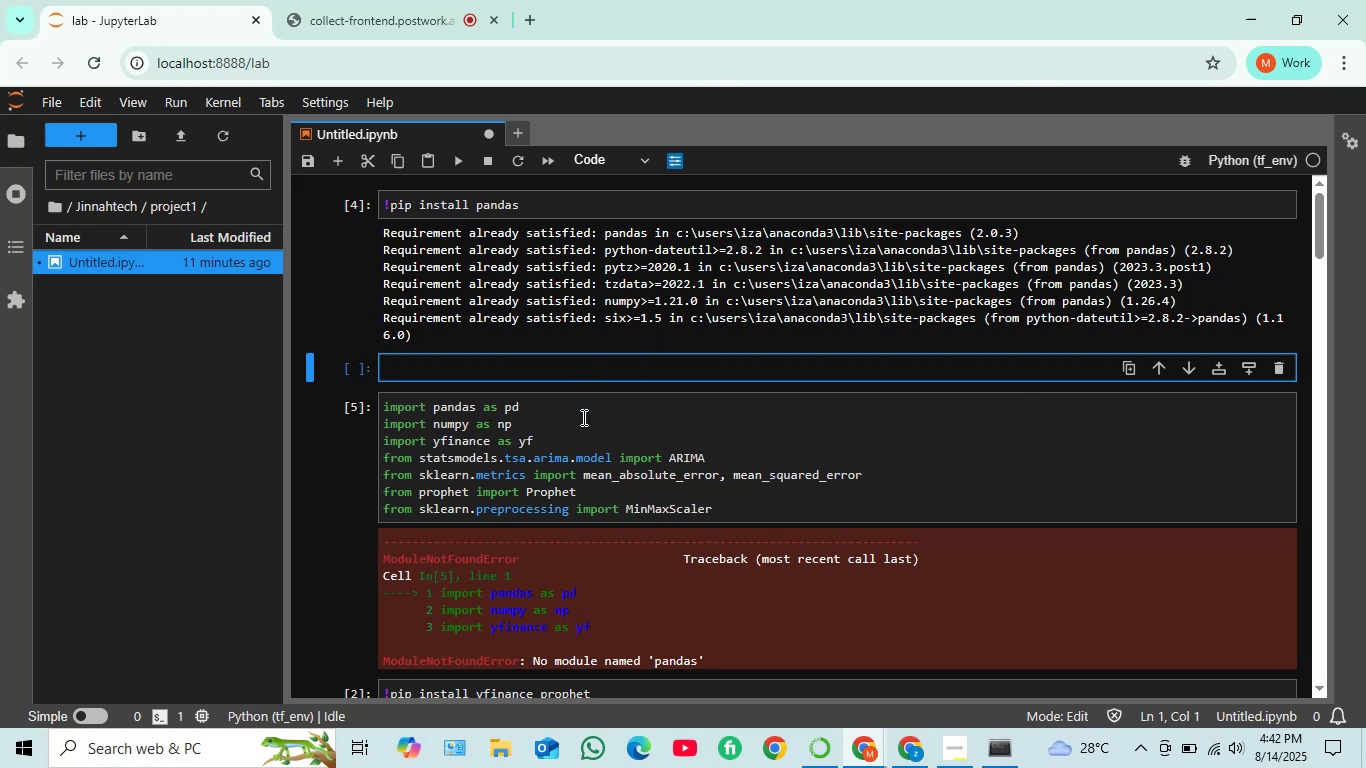 
scroll: coordinate [576, 445], scroll_direction: down, amount: 2.0
 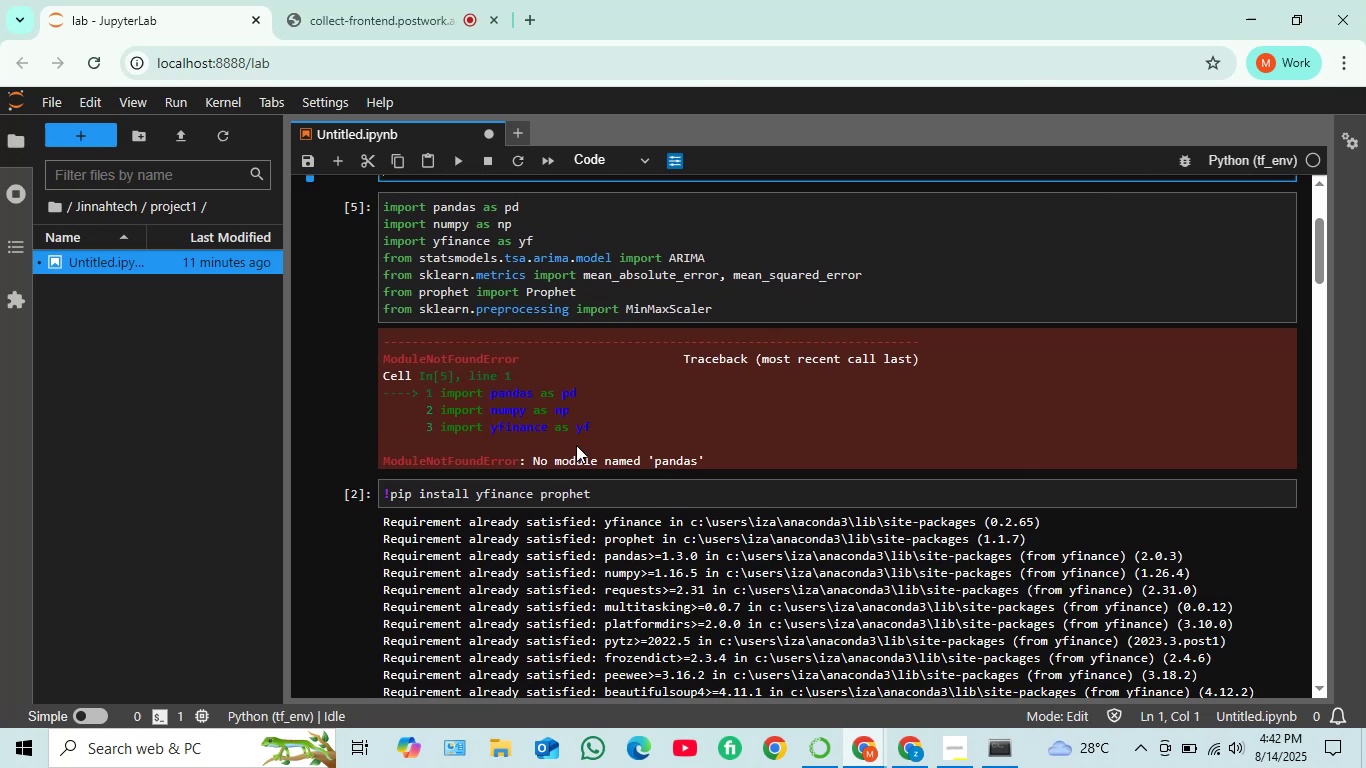 
scroll: coordinate [585, 358], scroll_direction: up, amount: 2.0
 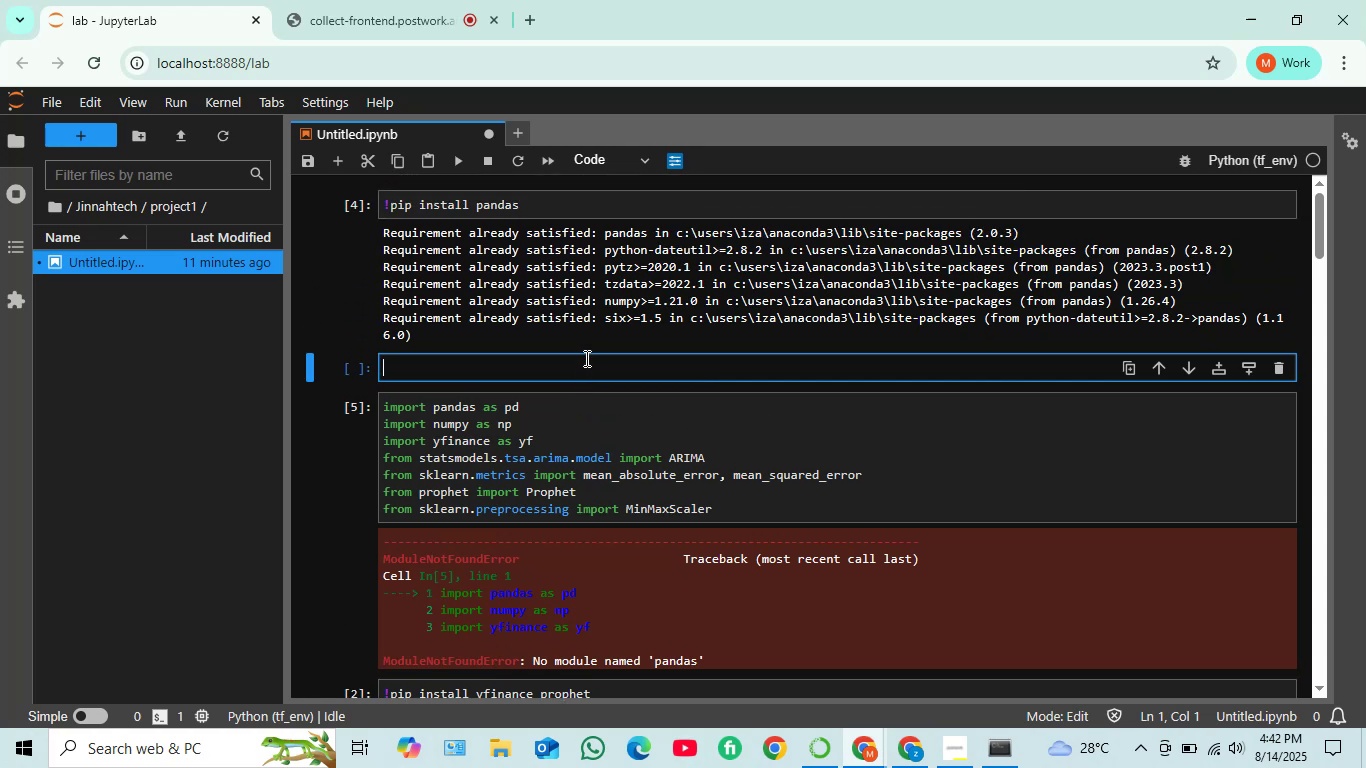 
scroll: coordinate [598, 333], scroll_direction: down, amount: 3.0
 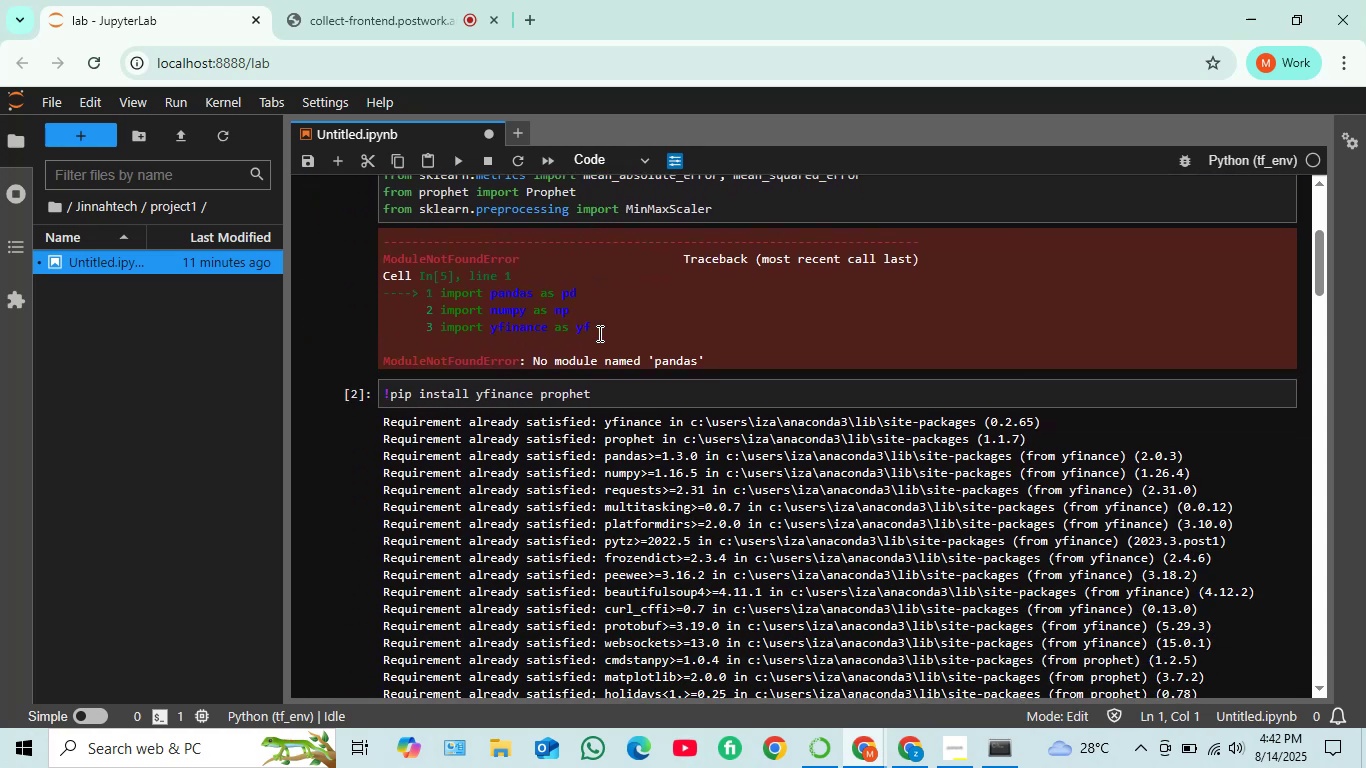 
scroll: coordinate [598, 333], scroll_direction: up, amount: 2.0
 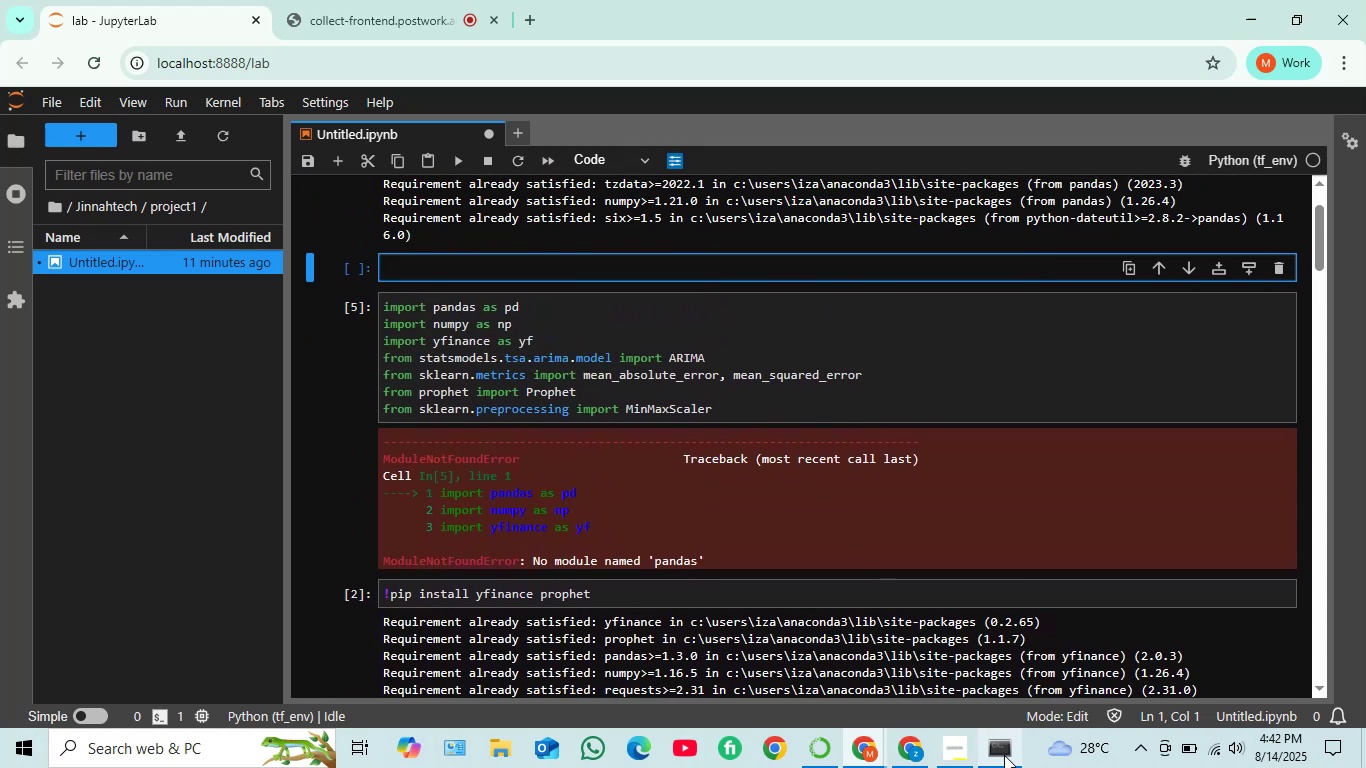 
left_click([1005, 754])
 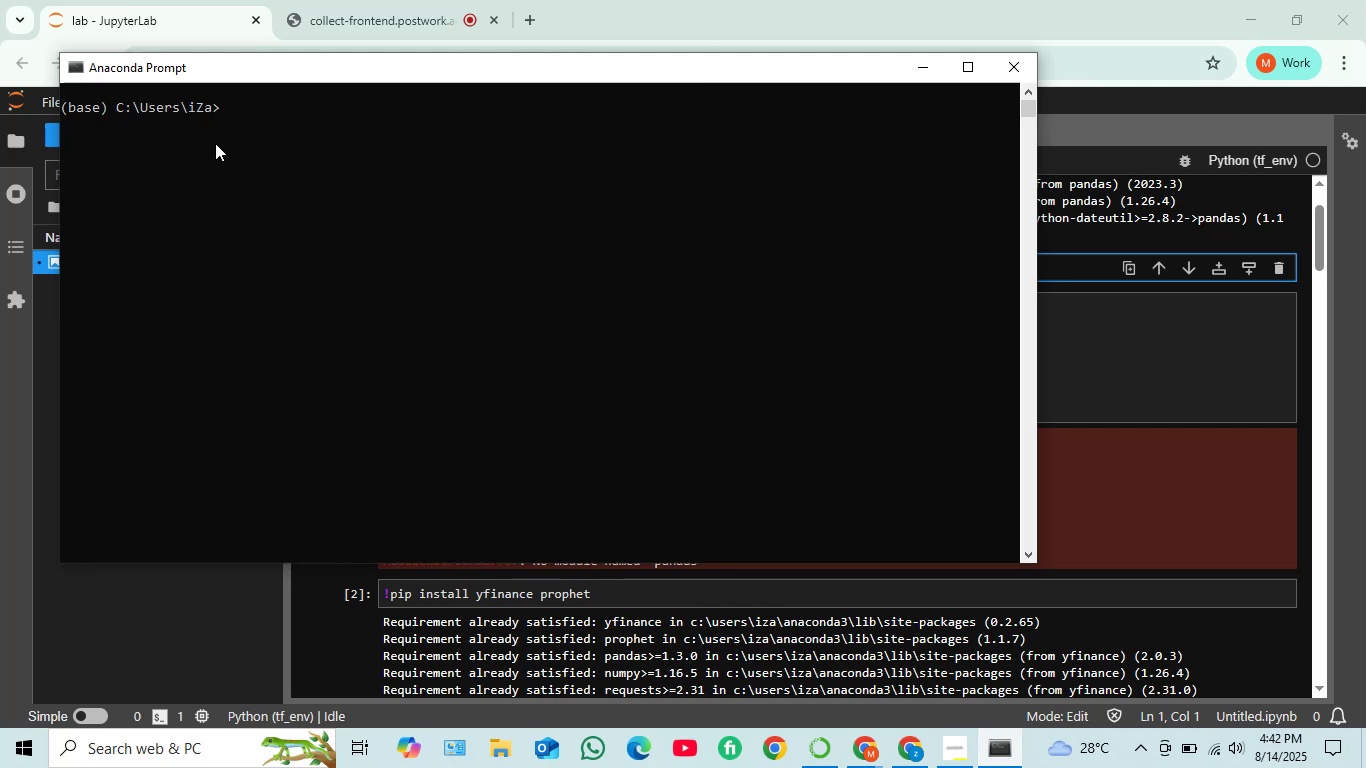 
type(conda activate tf_env)
 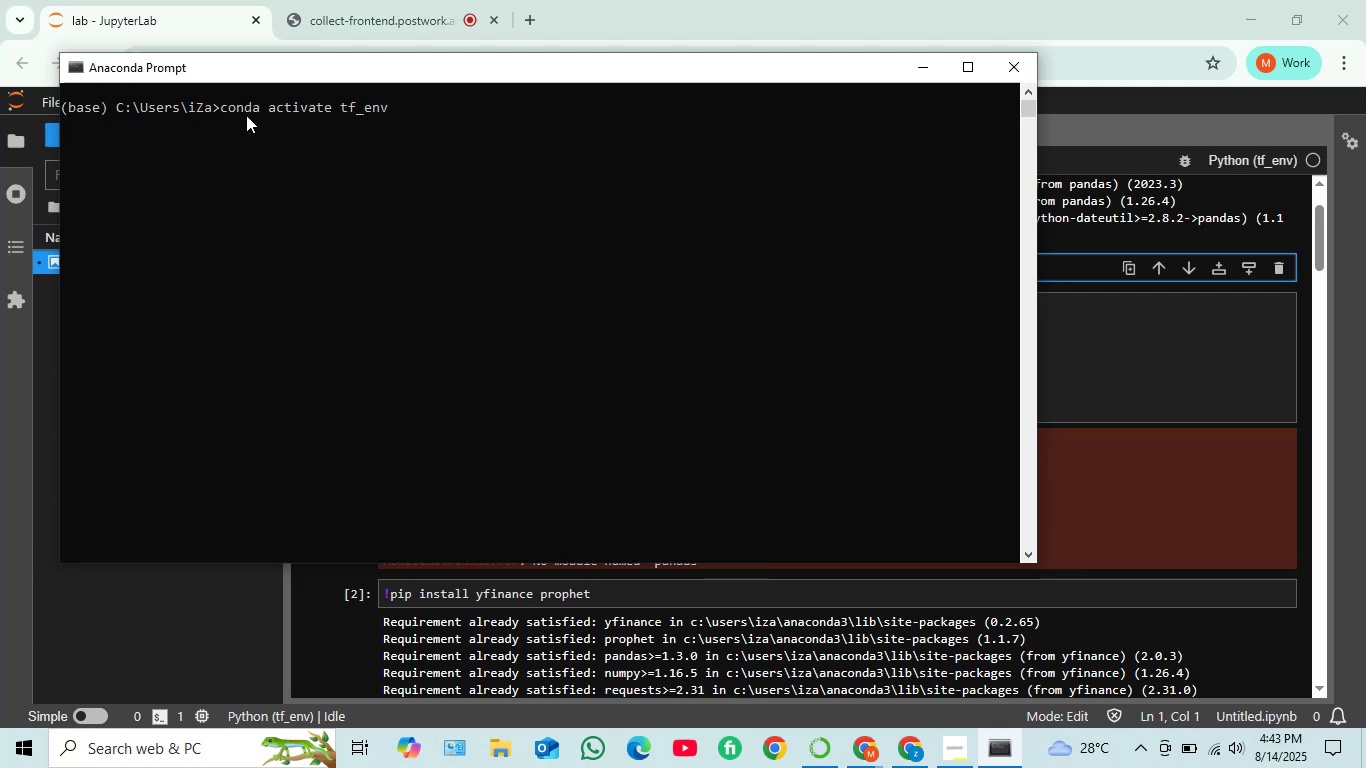 
key(Enter)
 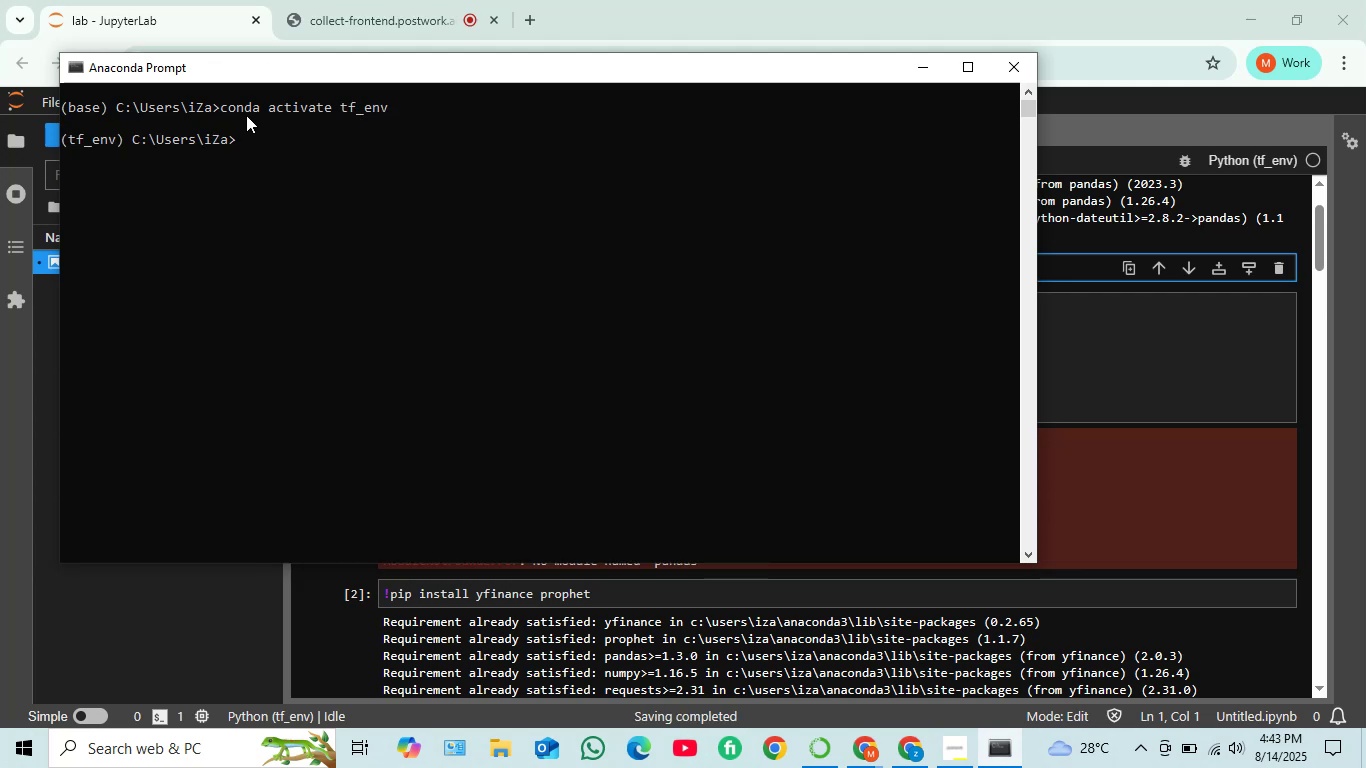 
type(pip install pandas)
 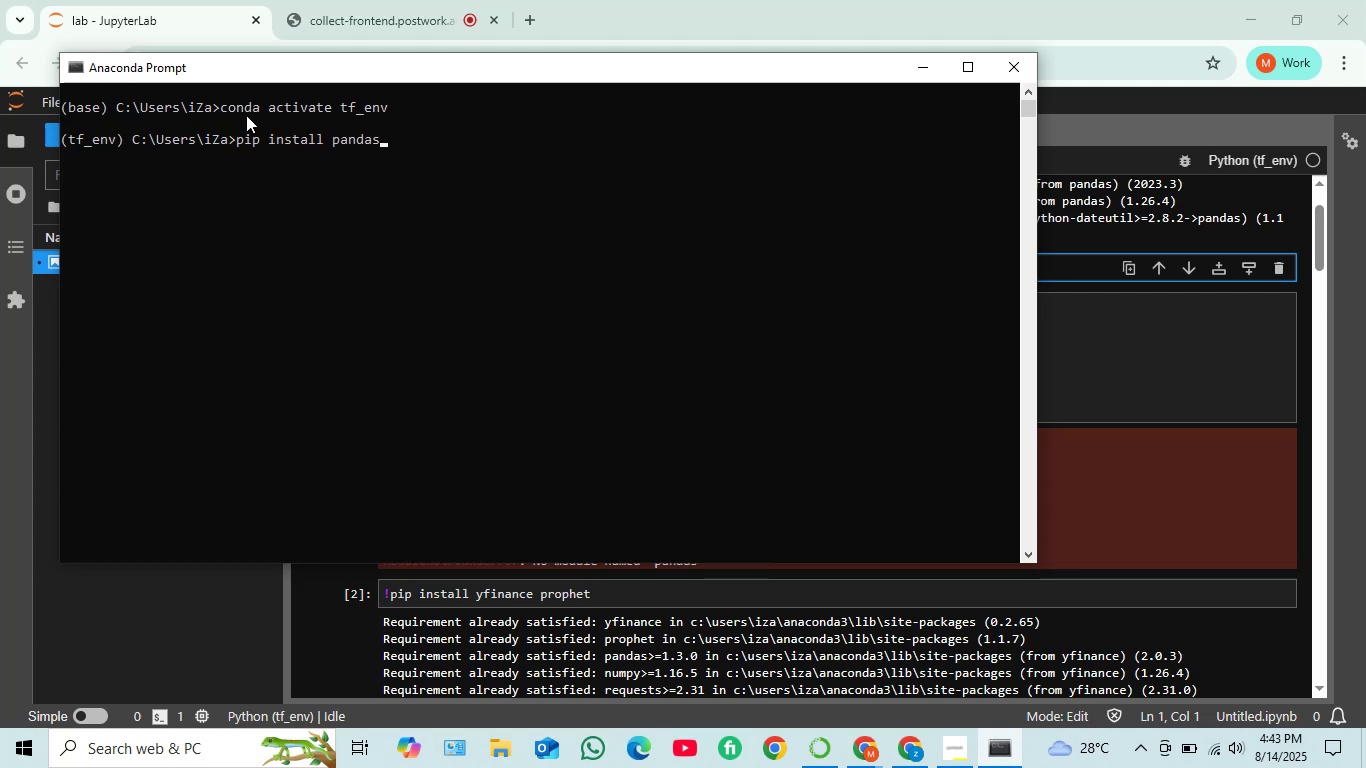 
key(Enter)
 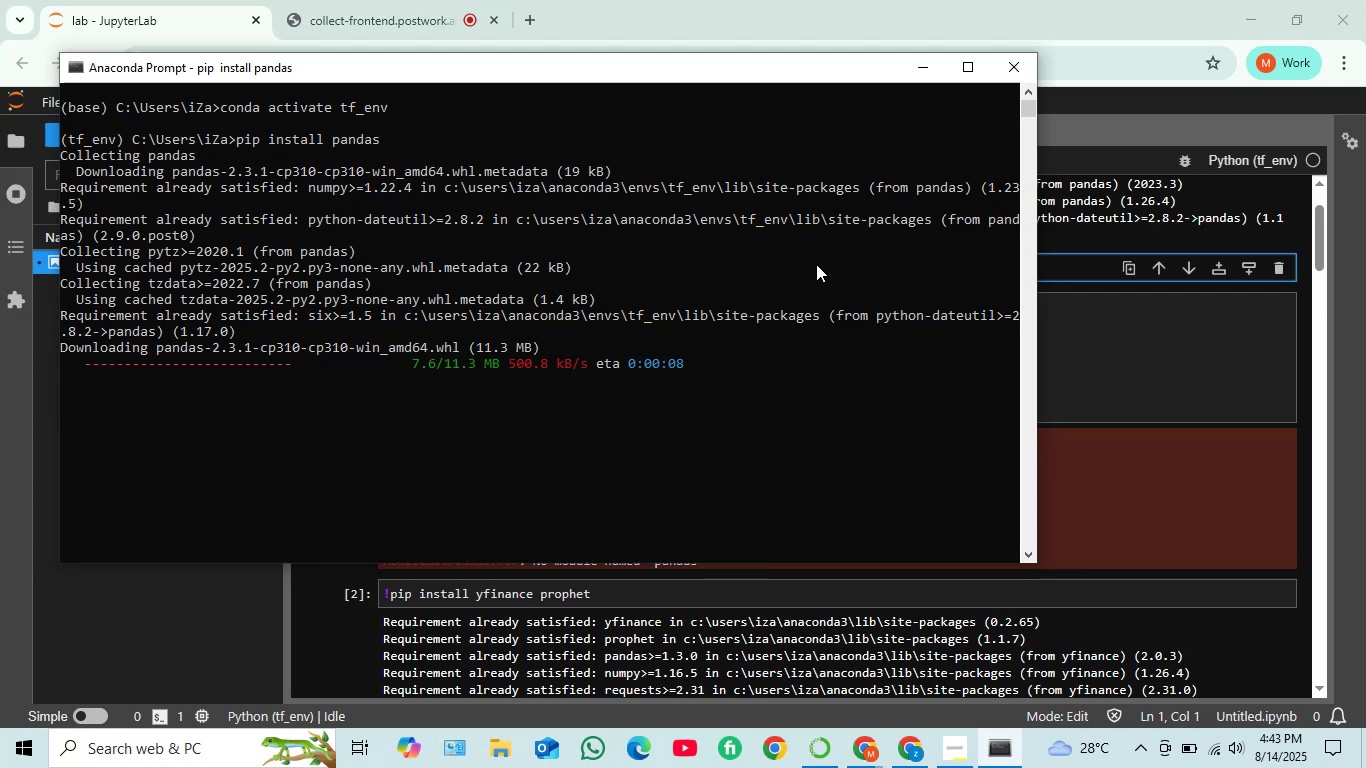 
wait(28.01)
 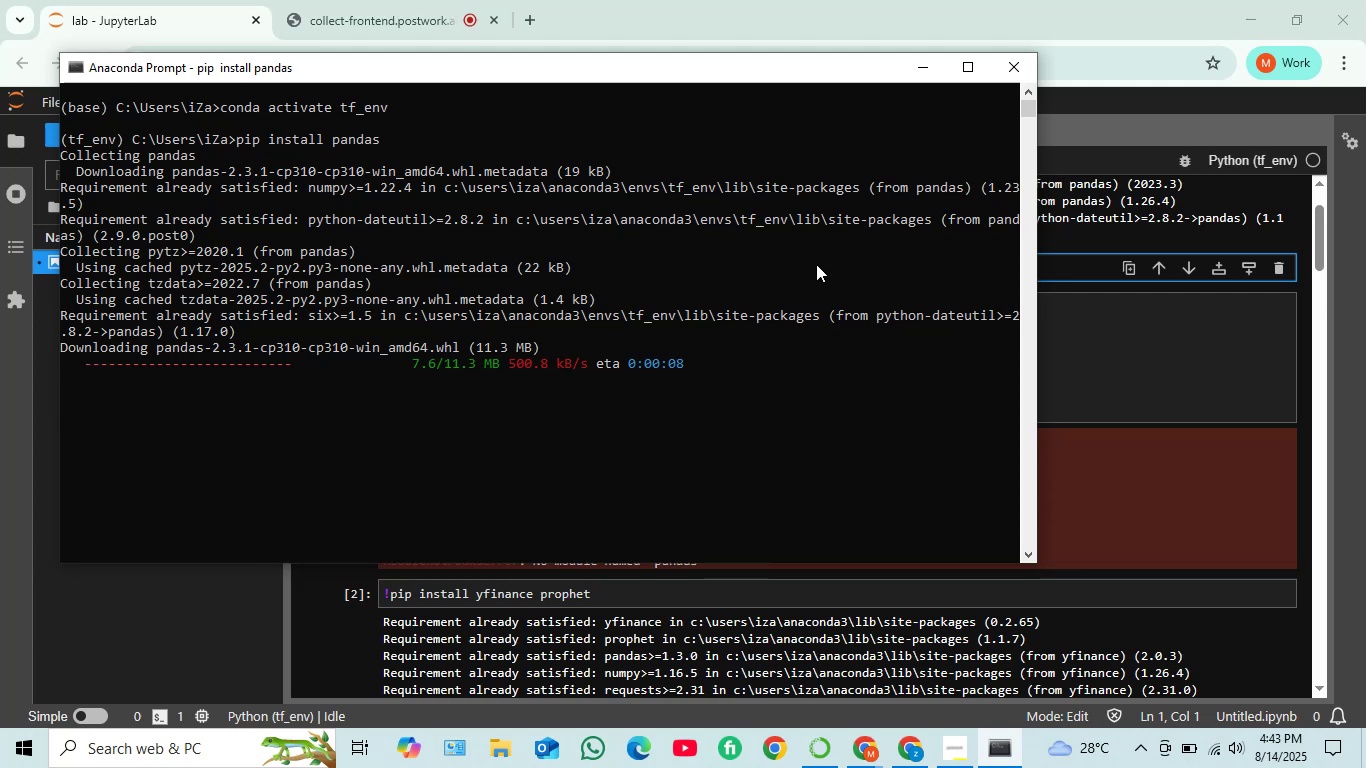 
left_click([931, 67])
 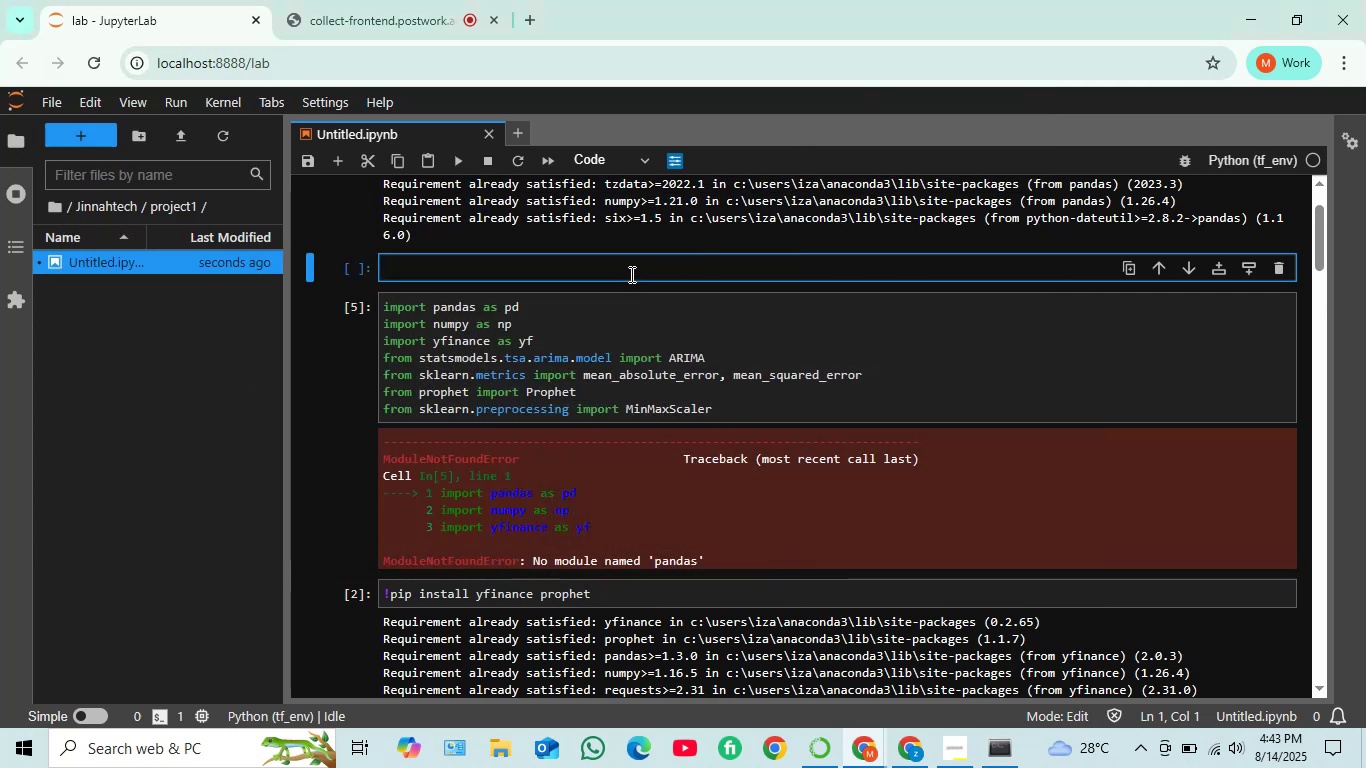 
scroll: coordinate [617, 312], scroll_direction: down, amount: 2.0
 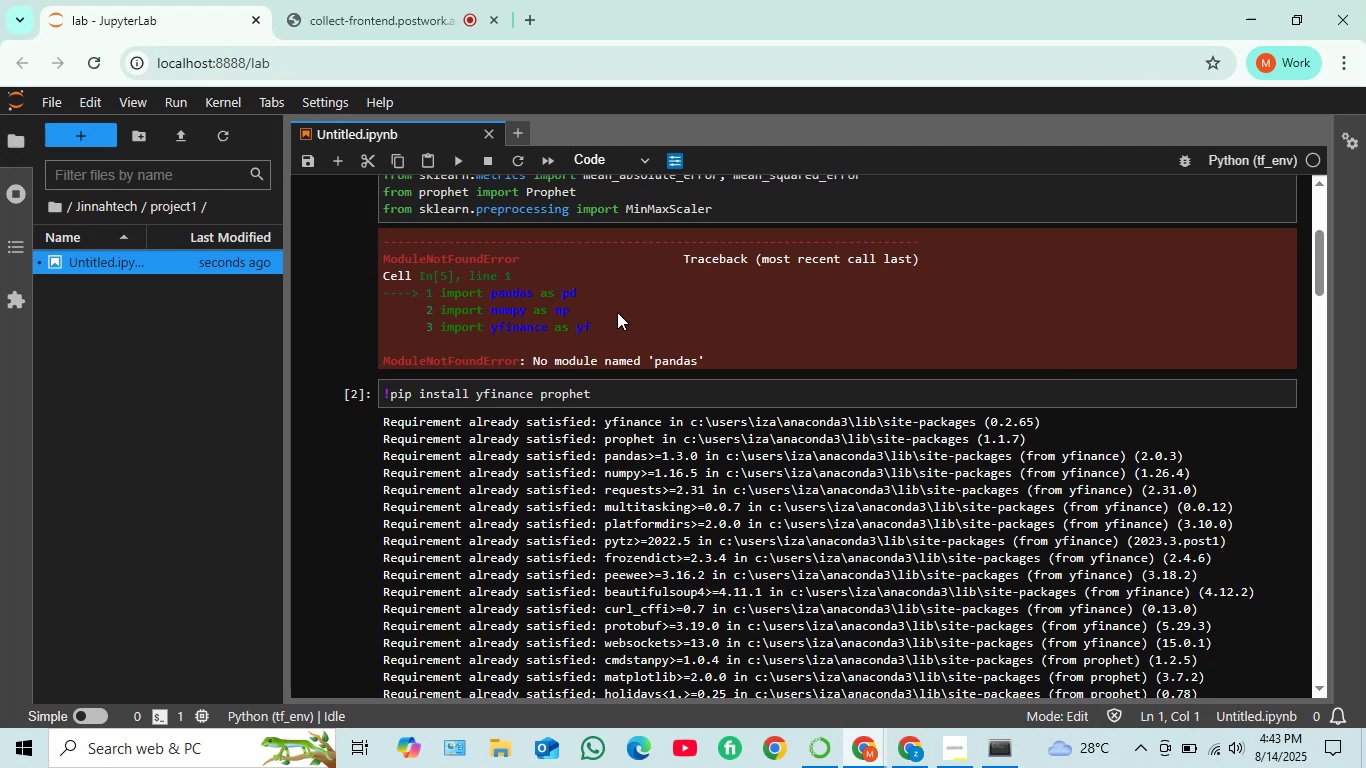 
scroll: coordinate [546, 291], scroll_direction: up, amount: 6.0
 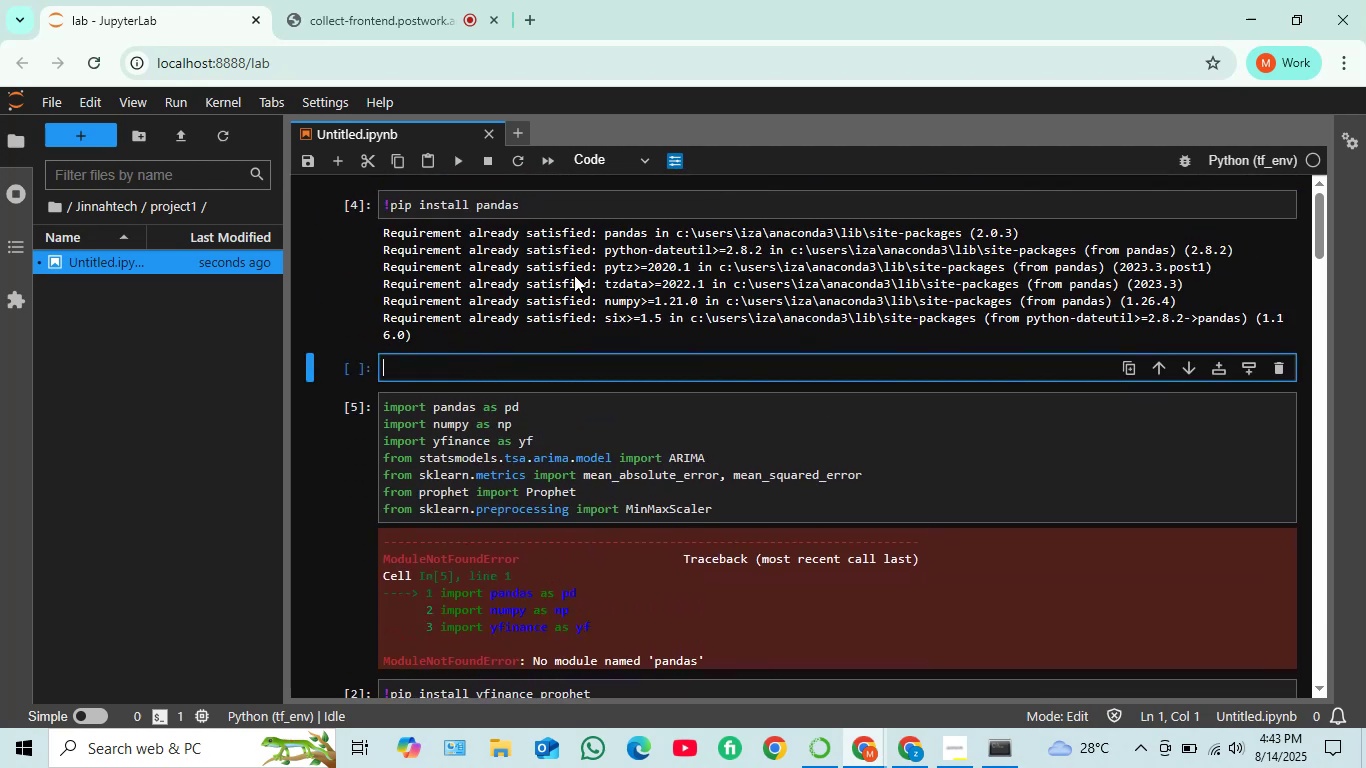 
scroll: coordinate [667, 314], scroll_direction: down, amount: 1.0
 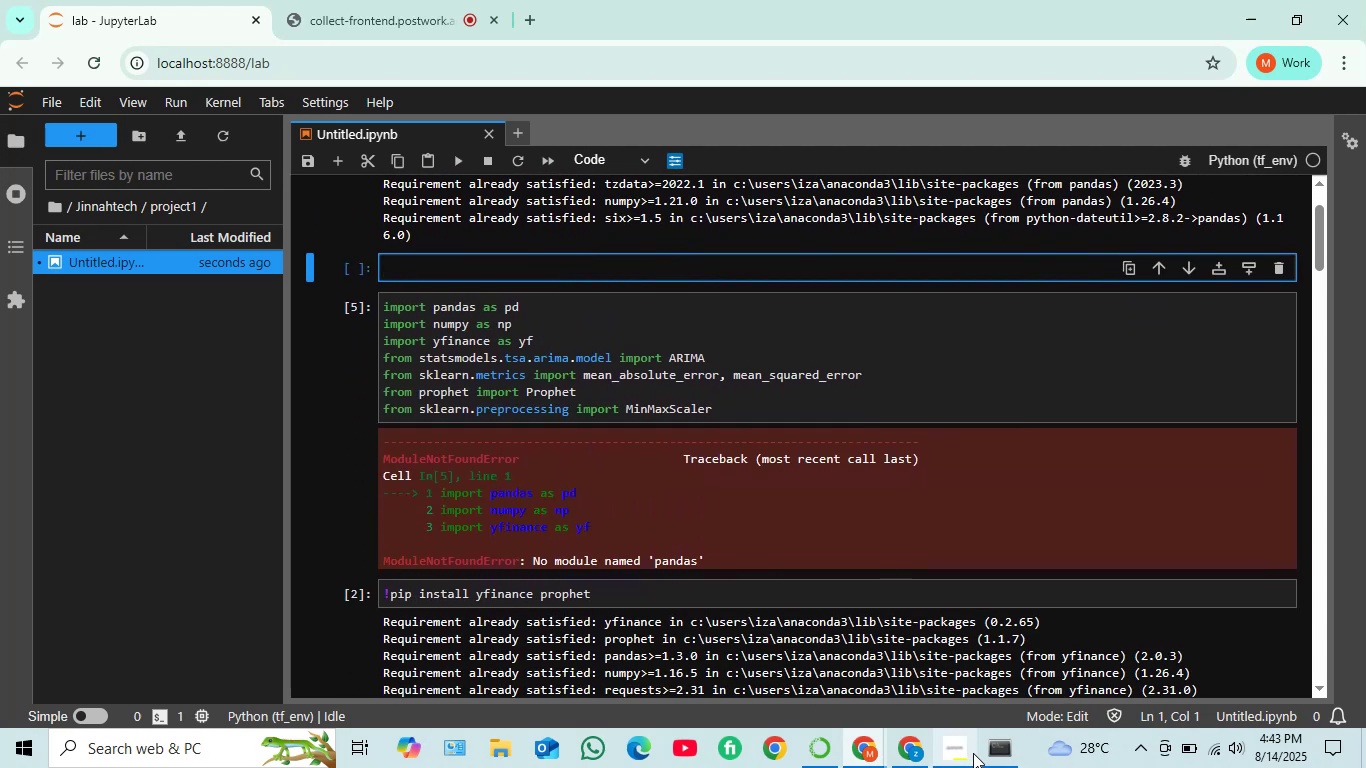 
left_click([999, 755])
 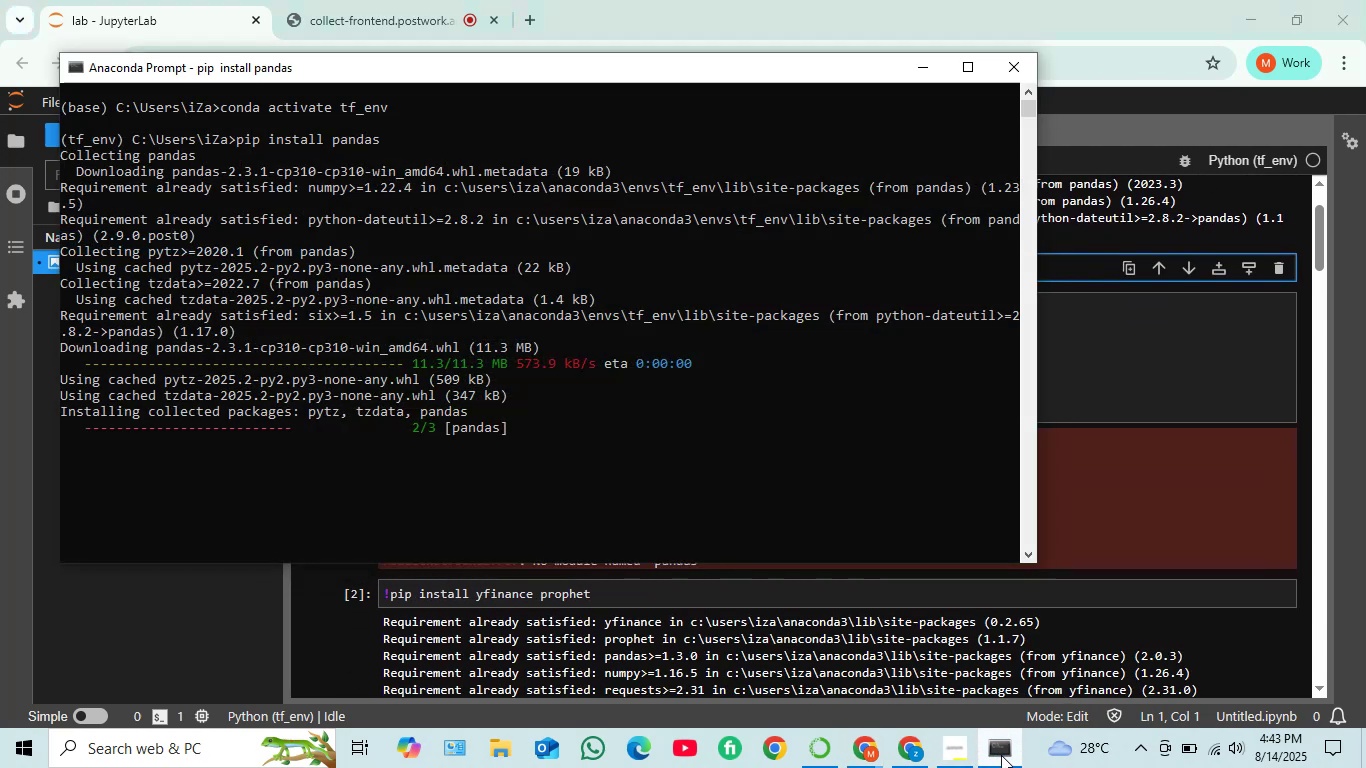 
left_click([1001, 755])
 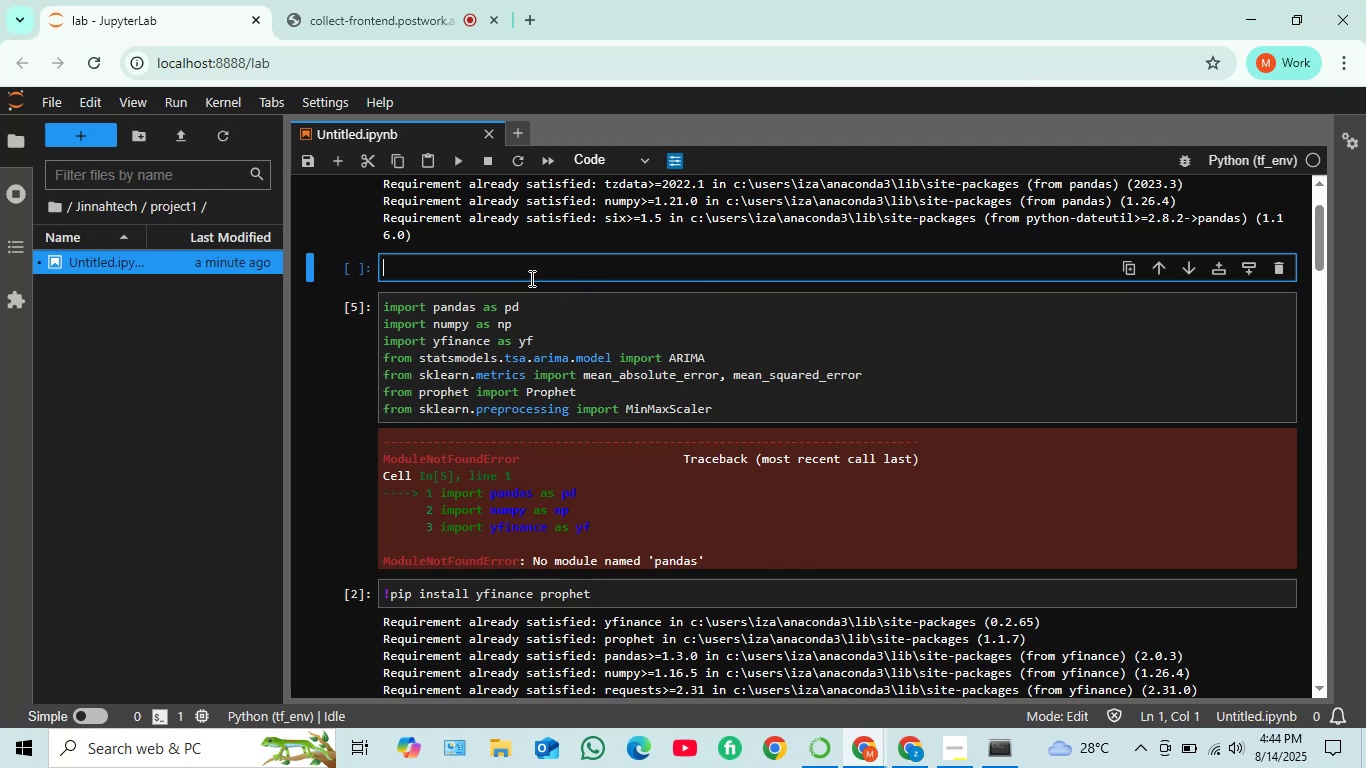 
wait(7.63)
 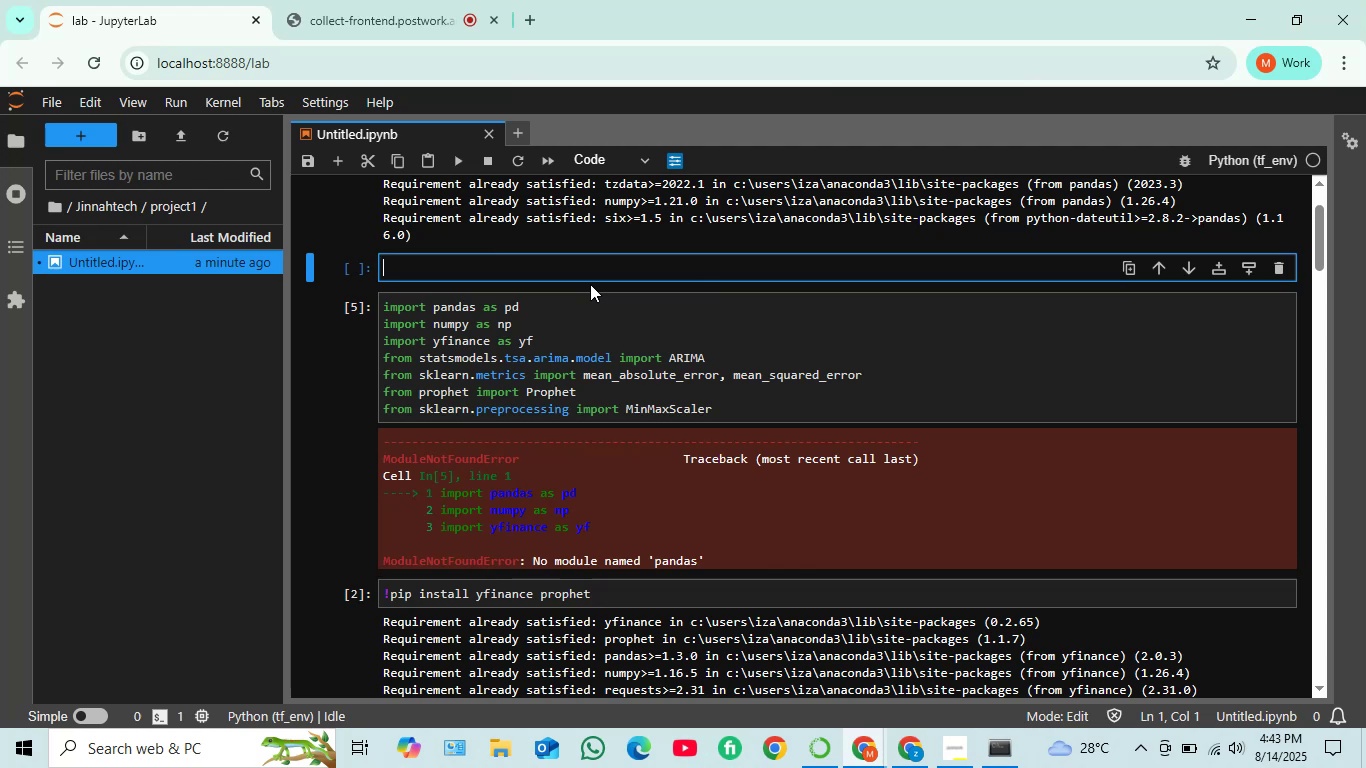 
scroll: coordinate [450, 365], scroll_direction: up, amount: 3.0
 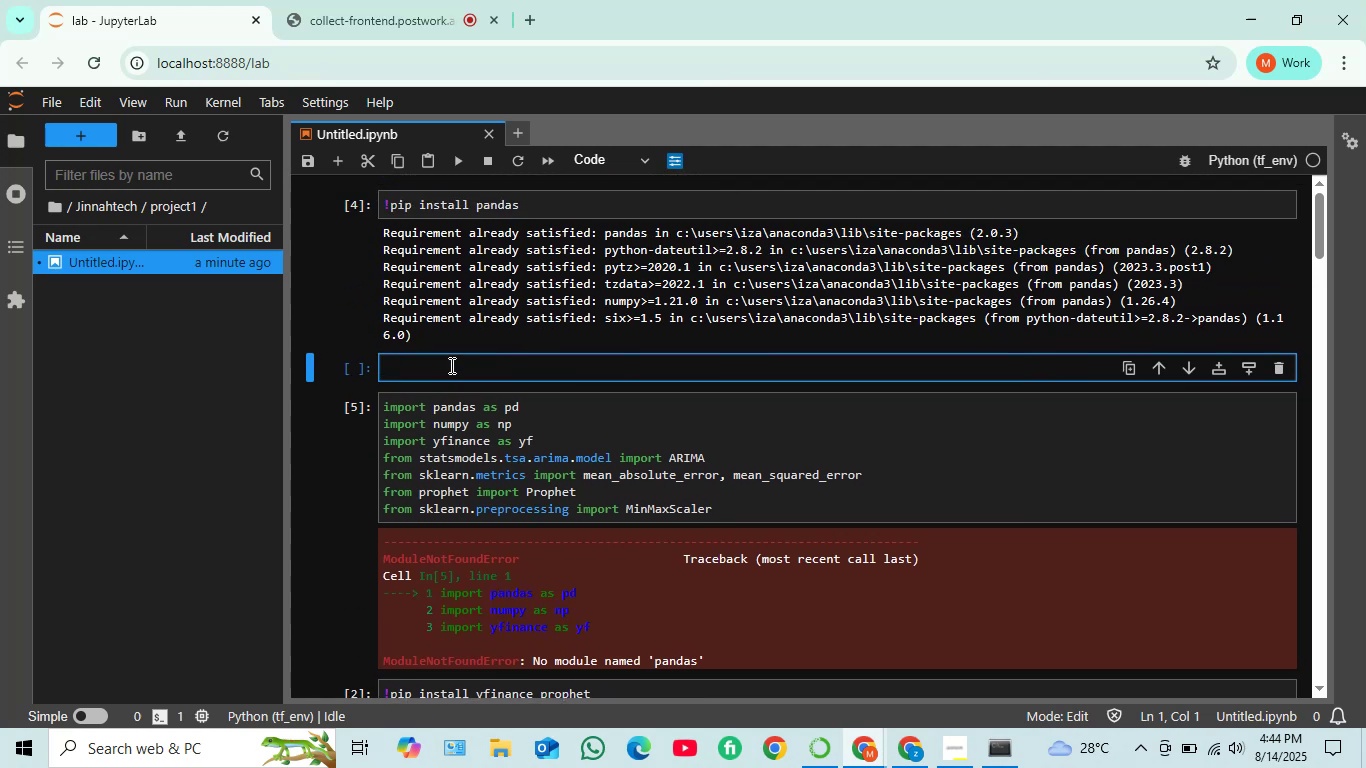 
scroll: coordinate [450, 364], scroll_direction: down, amount: 2.0
 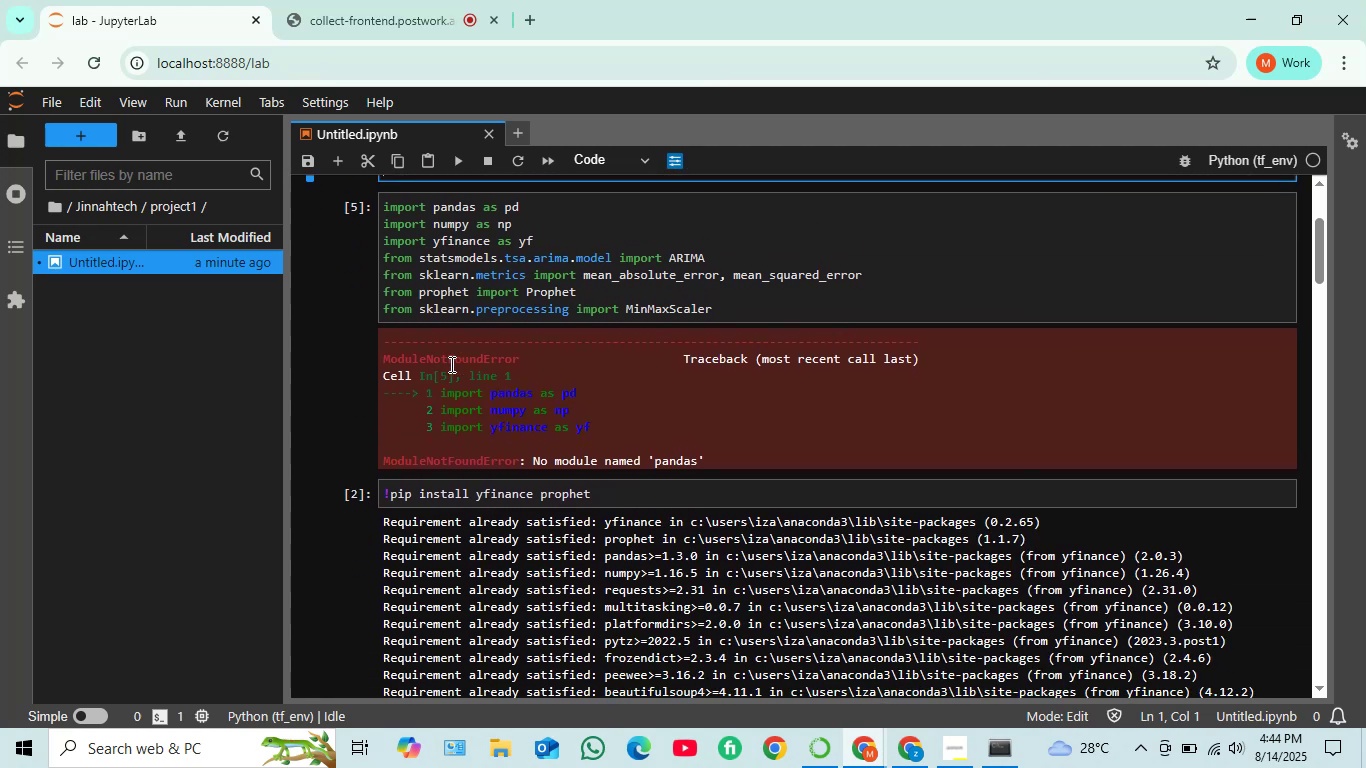 
scroll: coordinate [450, 363], scroll_direction: up, amount: 4.0
 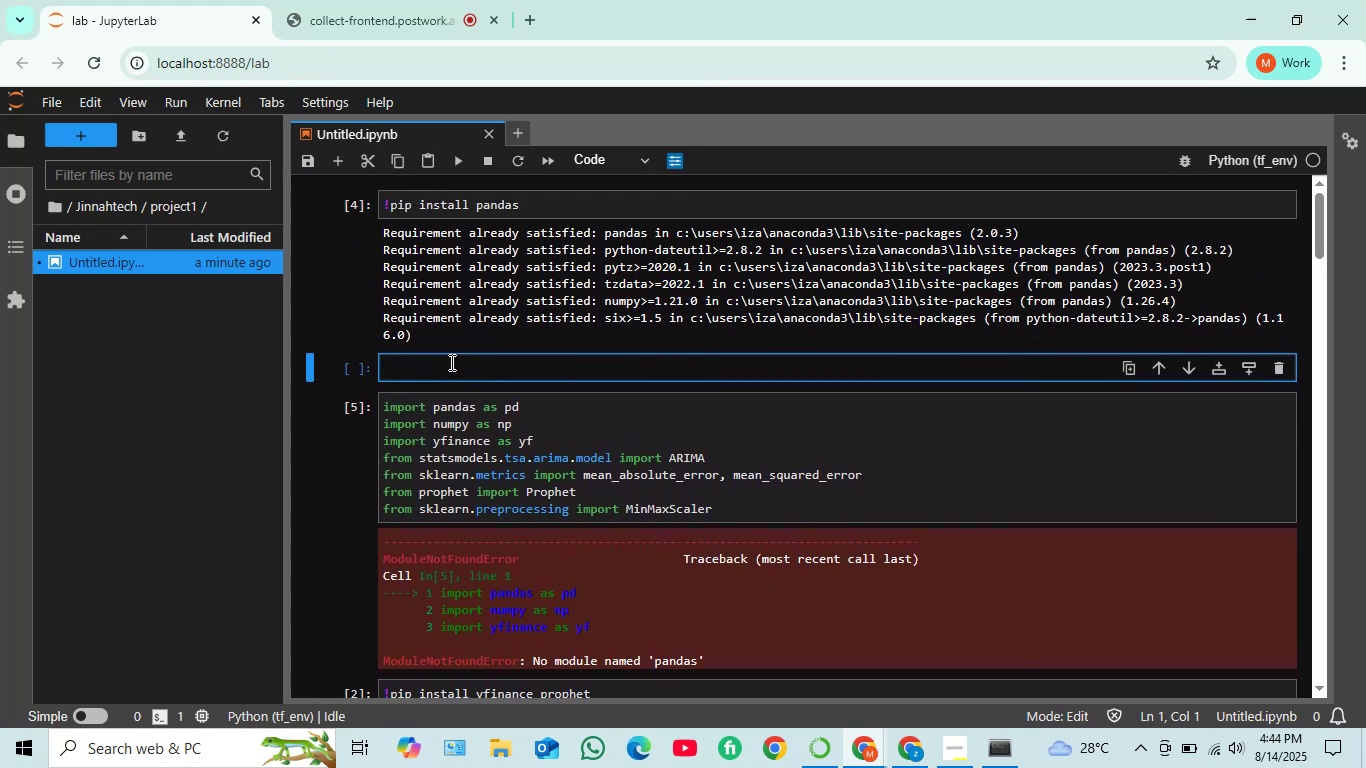 
scroll: coordinate [450, 362], scroll_direction: down, amount: 1.0
 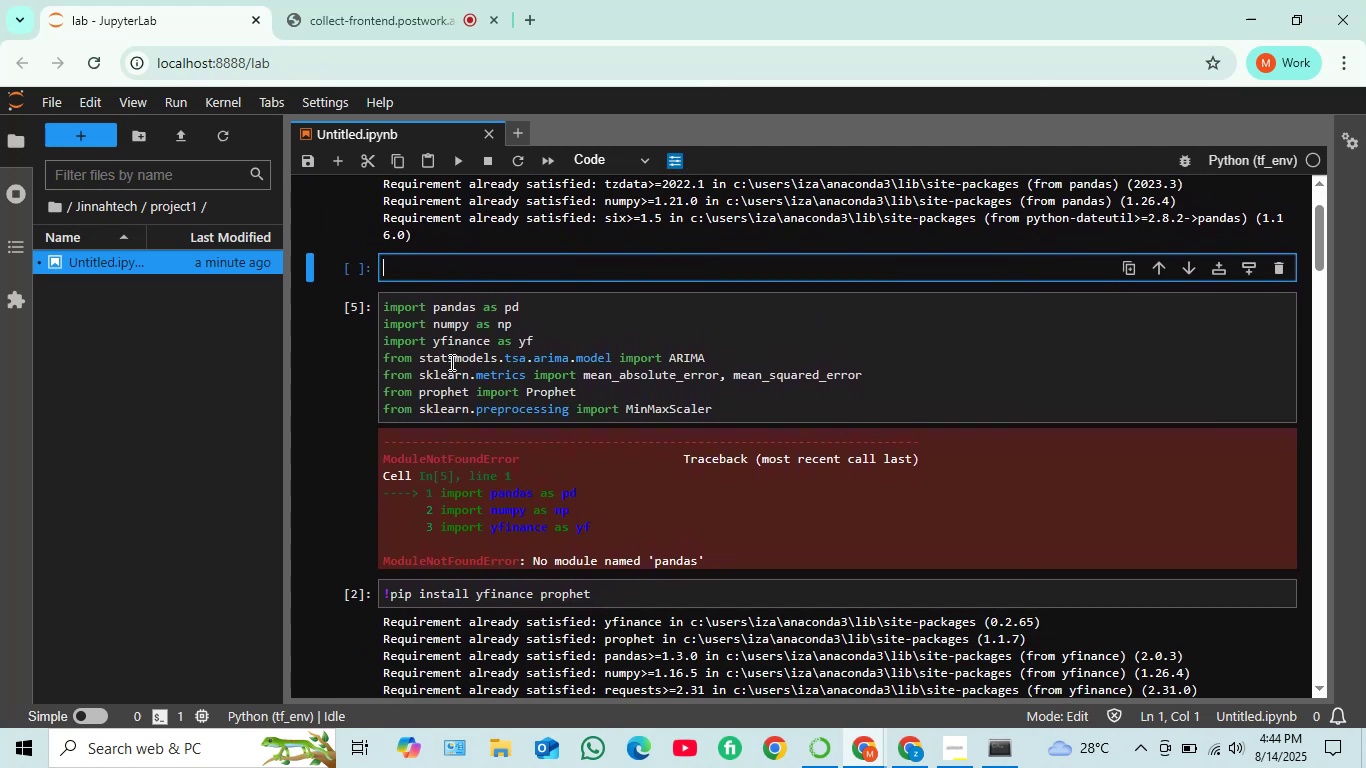 
scroll: coordinate [450, 361], scroll_direction: up, amount: 1.0
 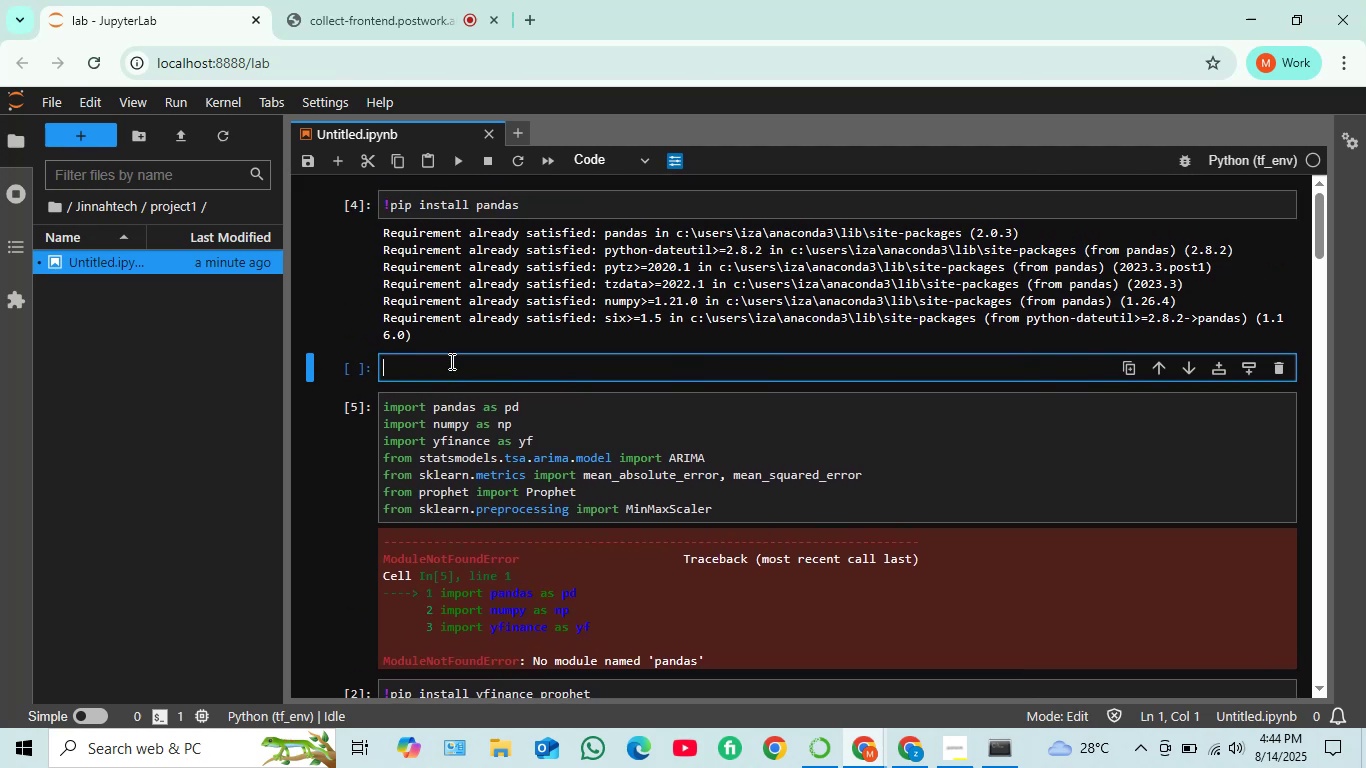 
scroll: coordinate [450, 361], scroll_direction: down, amount: 2.0
 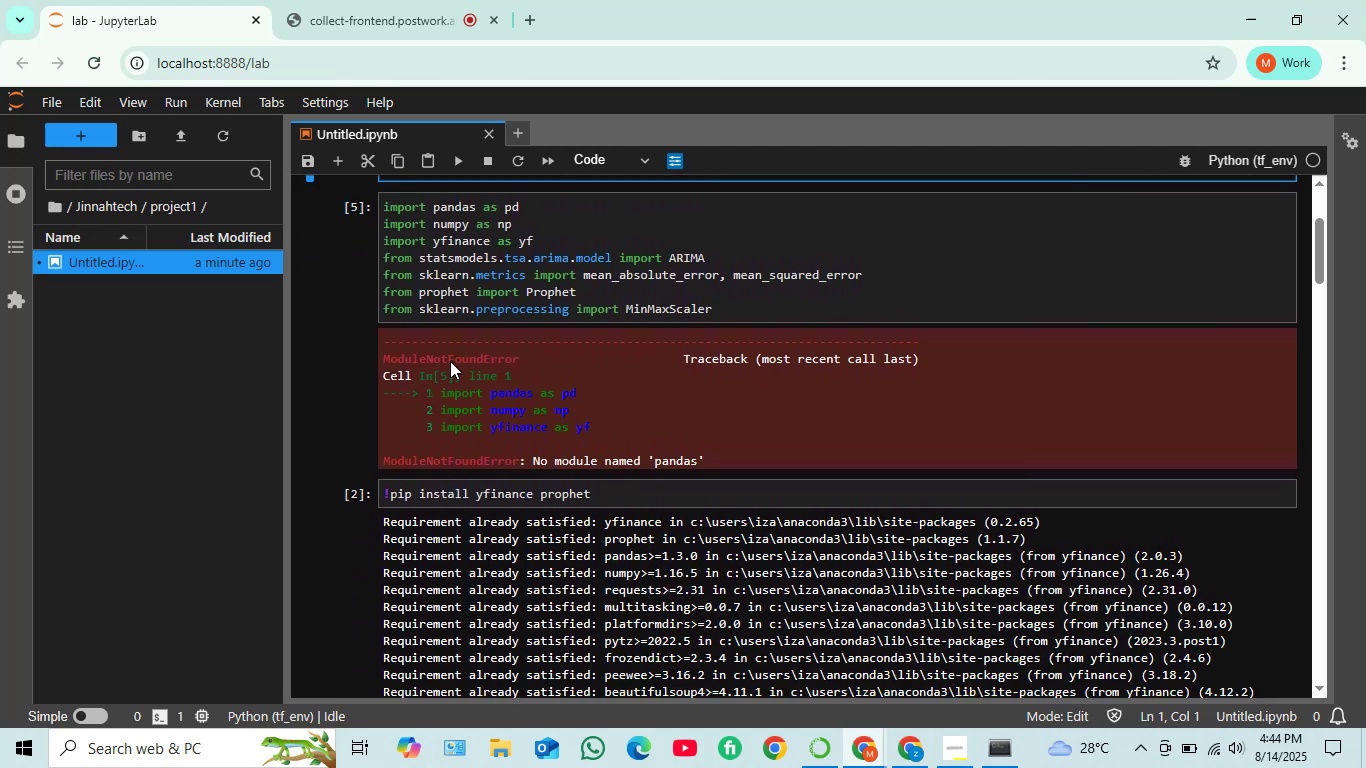 
scroll: coordinate [450, 361], scroll_direction: up, amount: 1.0
 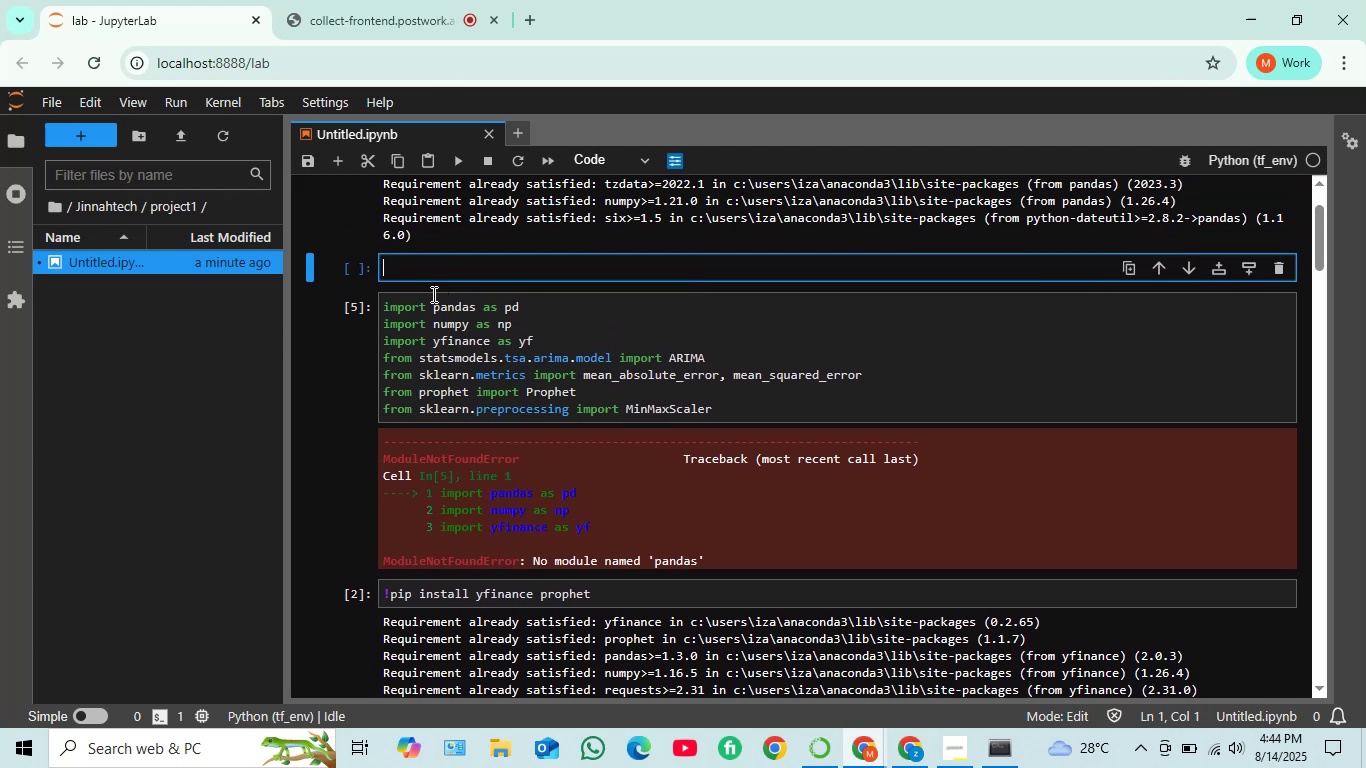 
wait(9.64)
 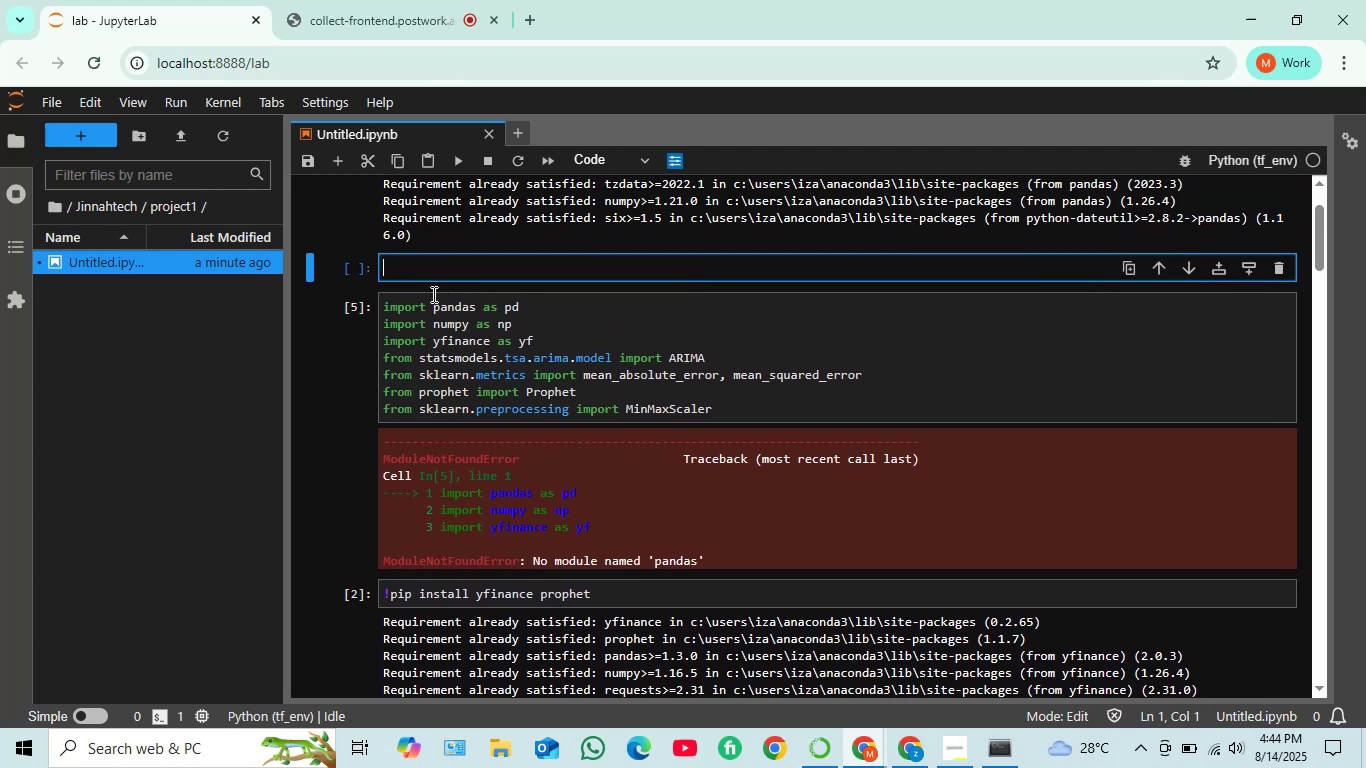 
scroll: coordinate [435, 318], scroll_direction: down, amount: 1.0
 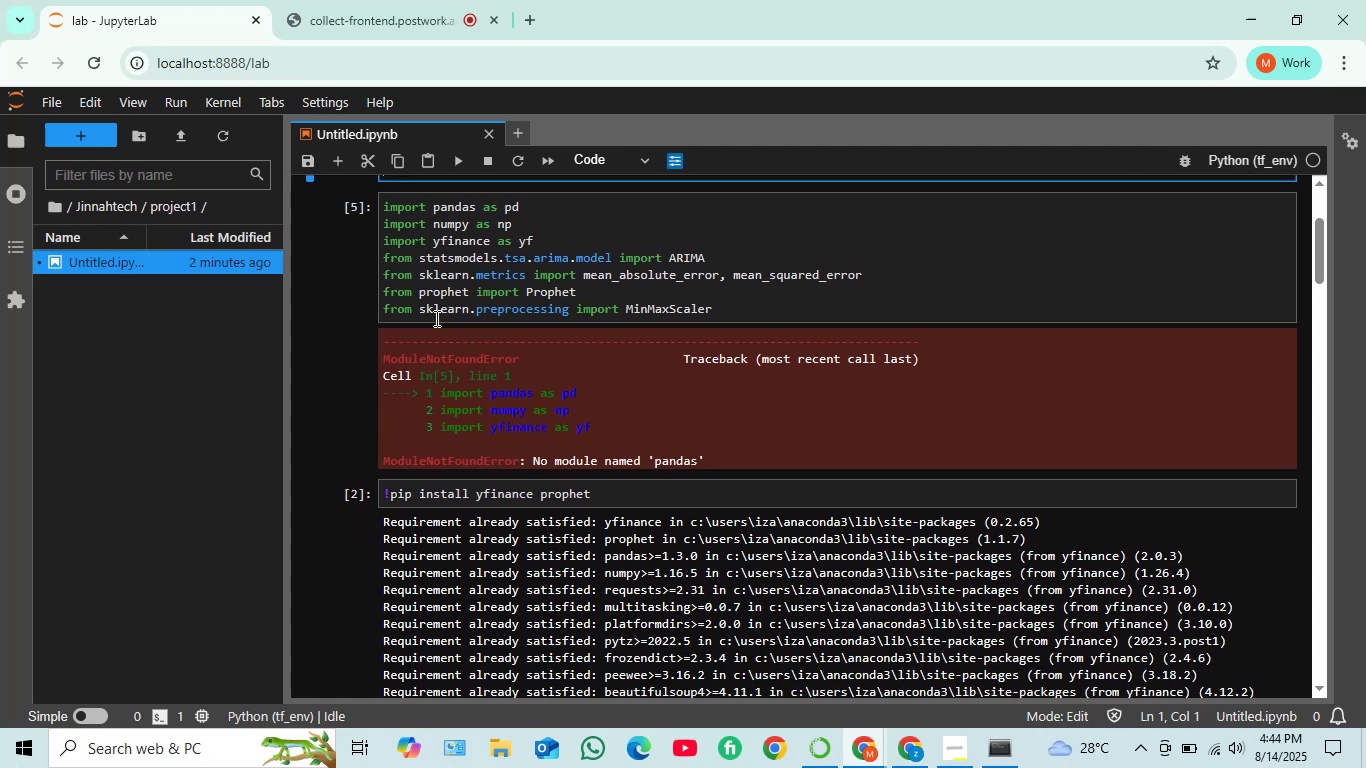 
scroll: coordinate [435, 318], scroll_direction: up, amount: 1.0
 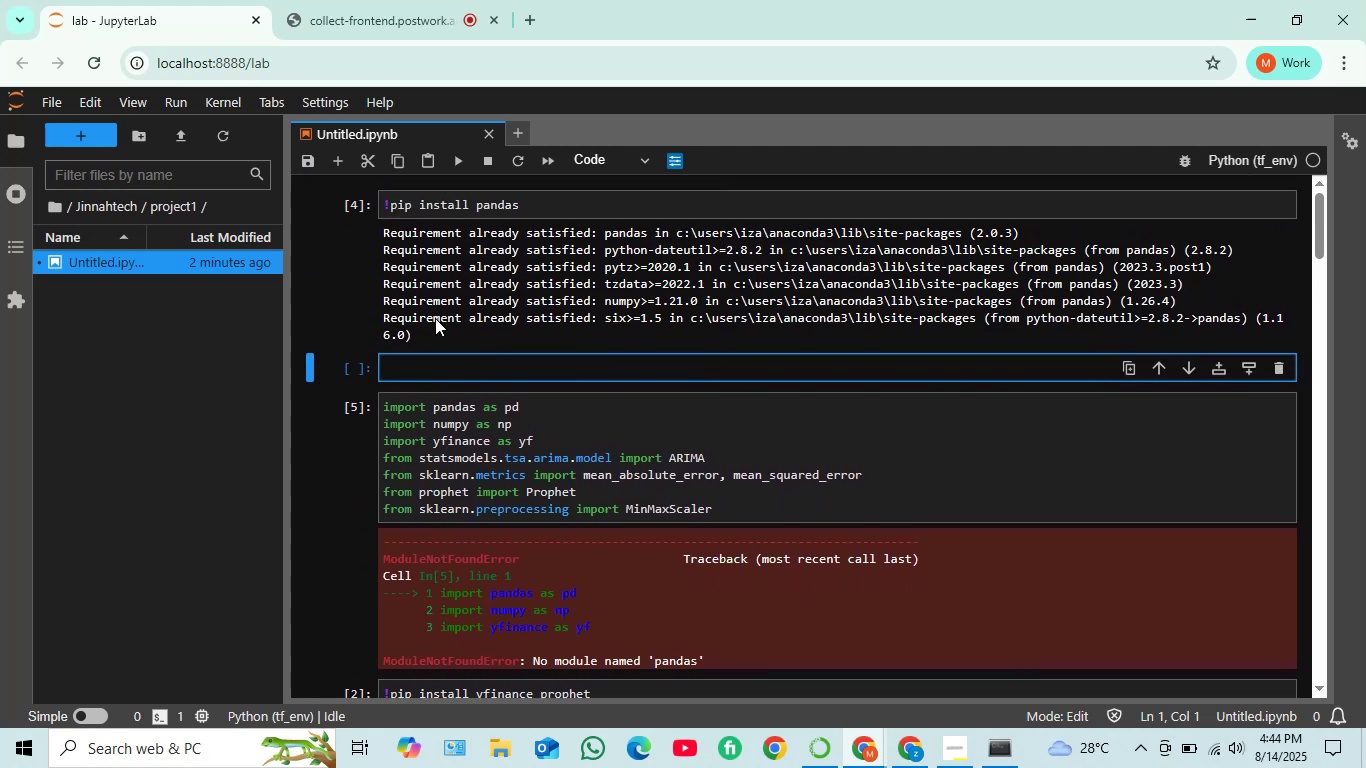 
wait(6.38)
 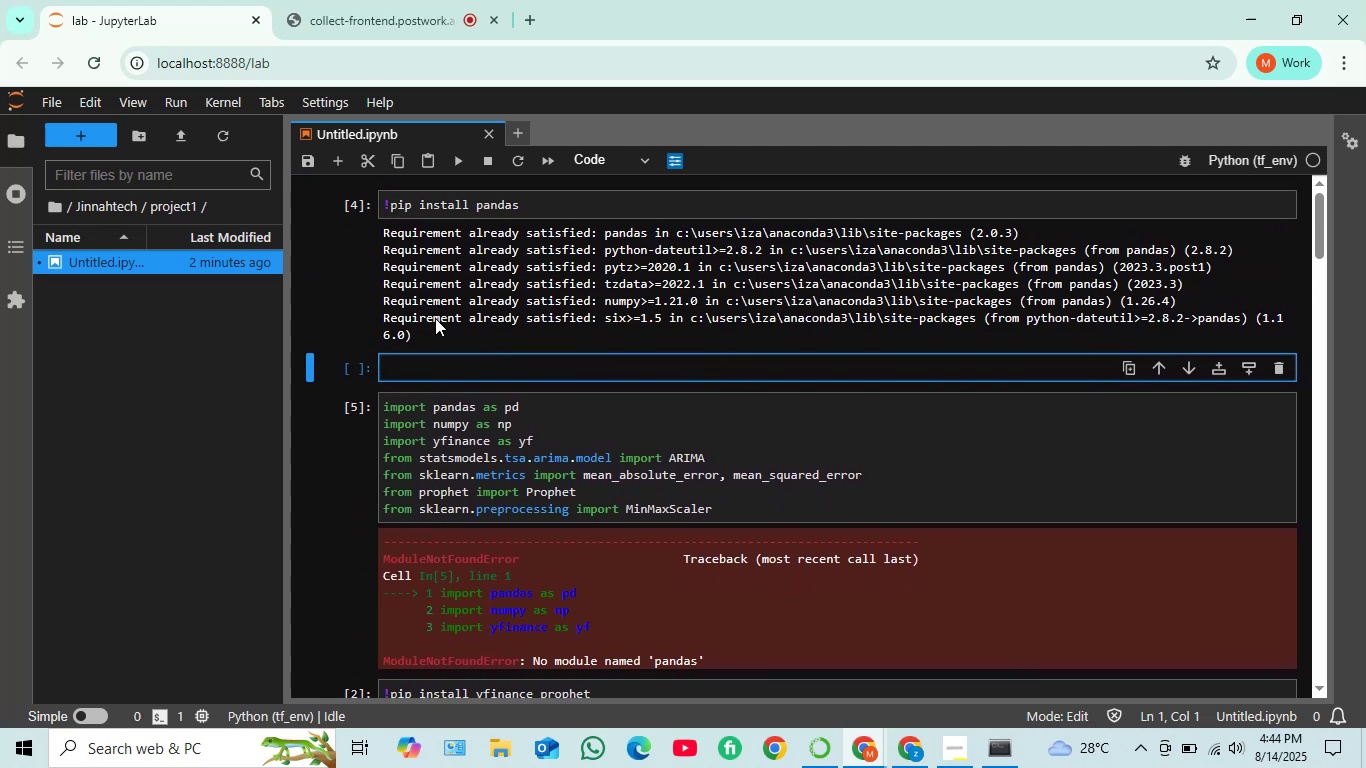 
scroll: coordinate [437, 318], scroll_direction: down, amount: 2.0
 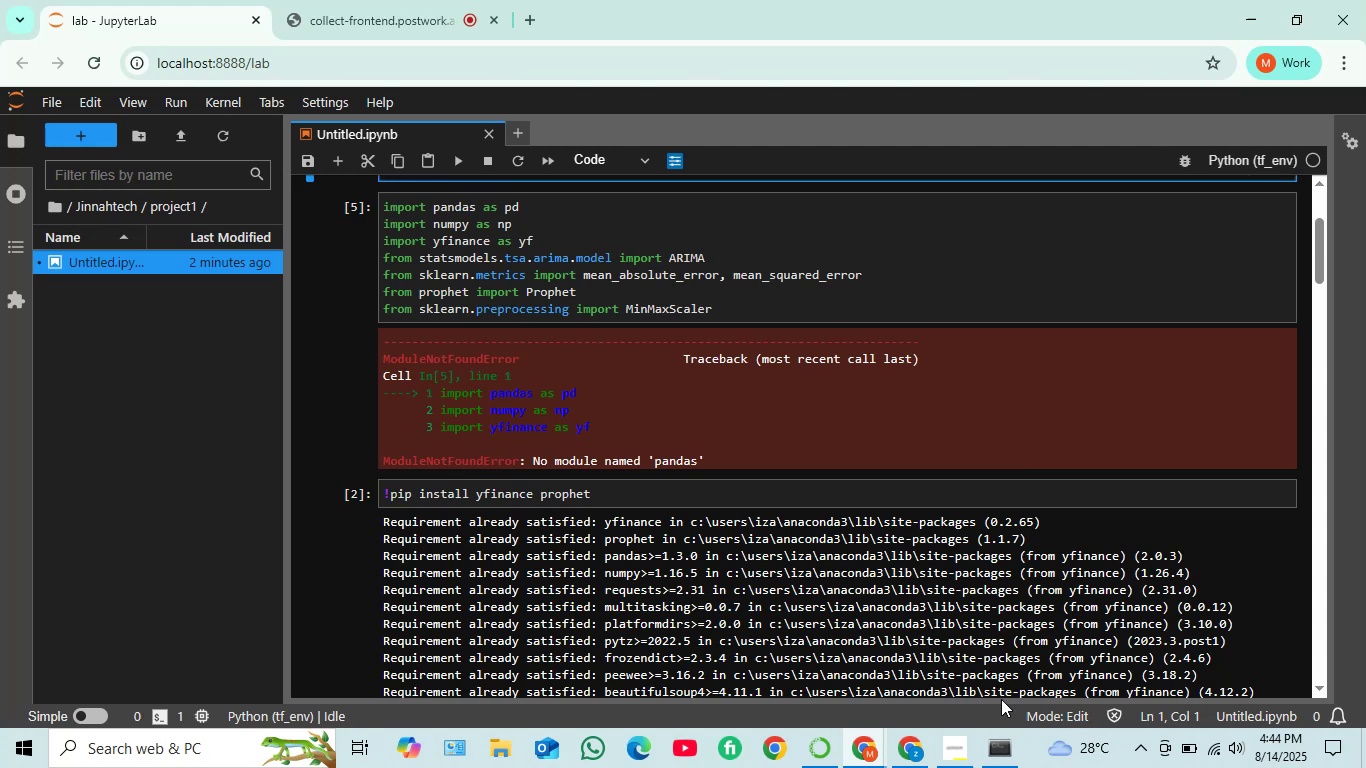 
left_click([998, 747])
 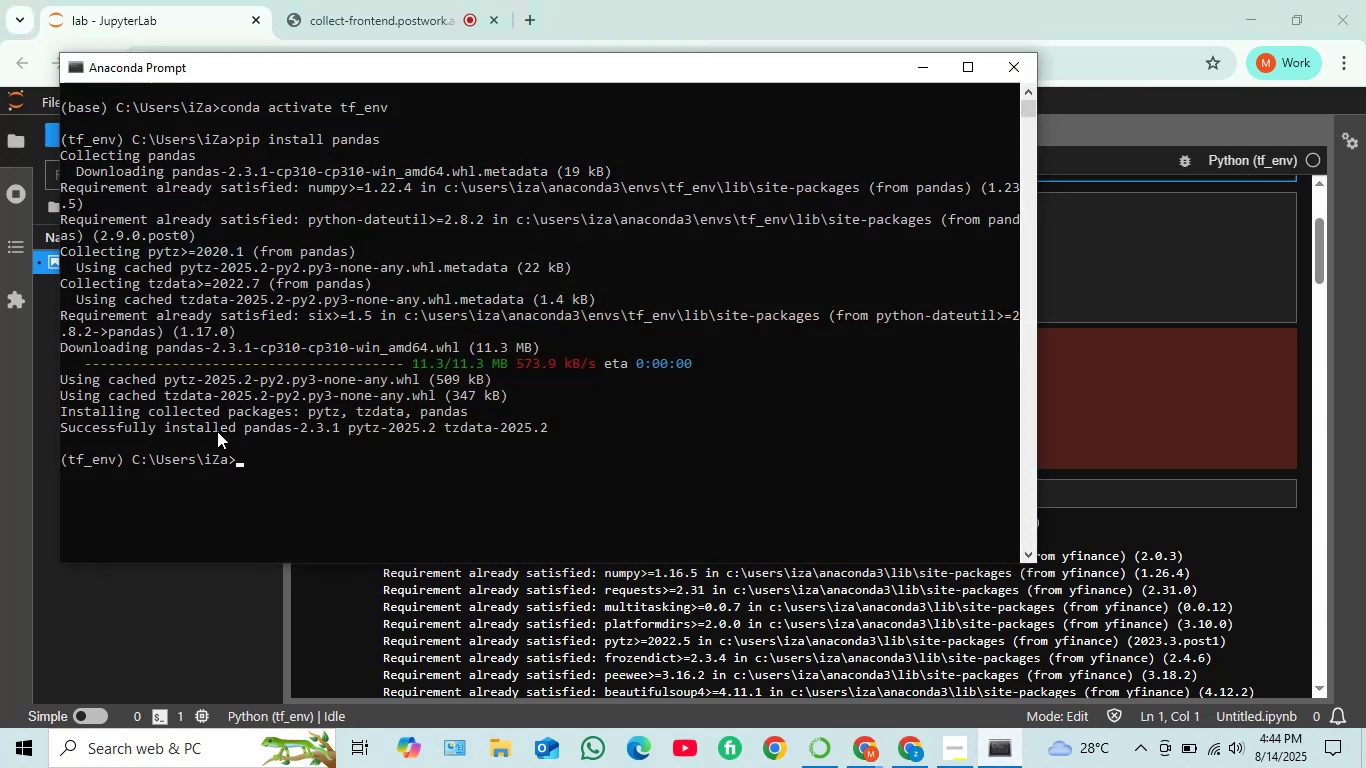 
left_click([256, 458])
 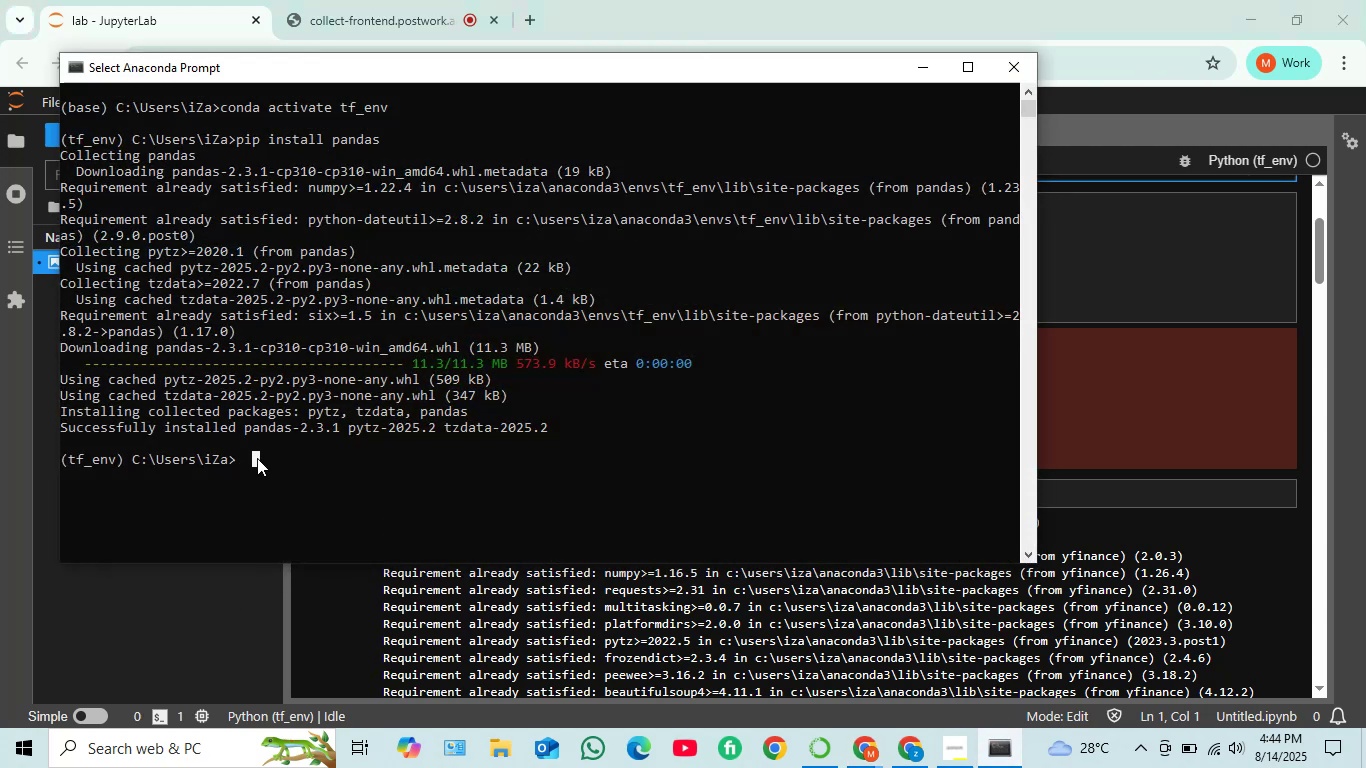 
key(Backspace)
type(pip install numpy)
 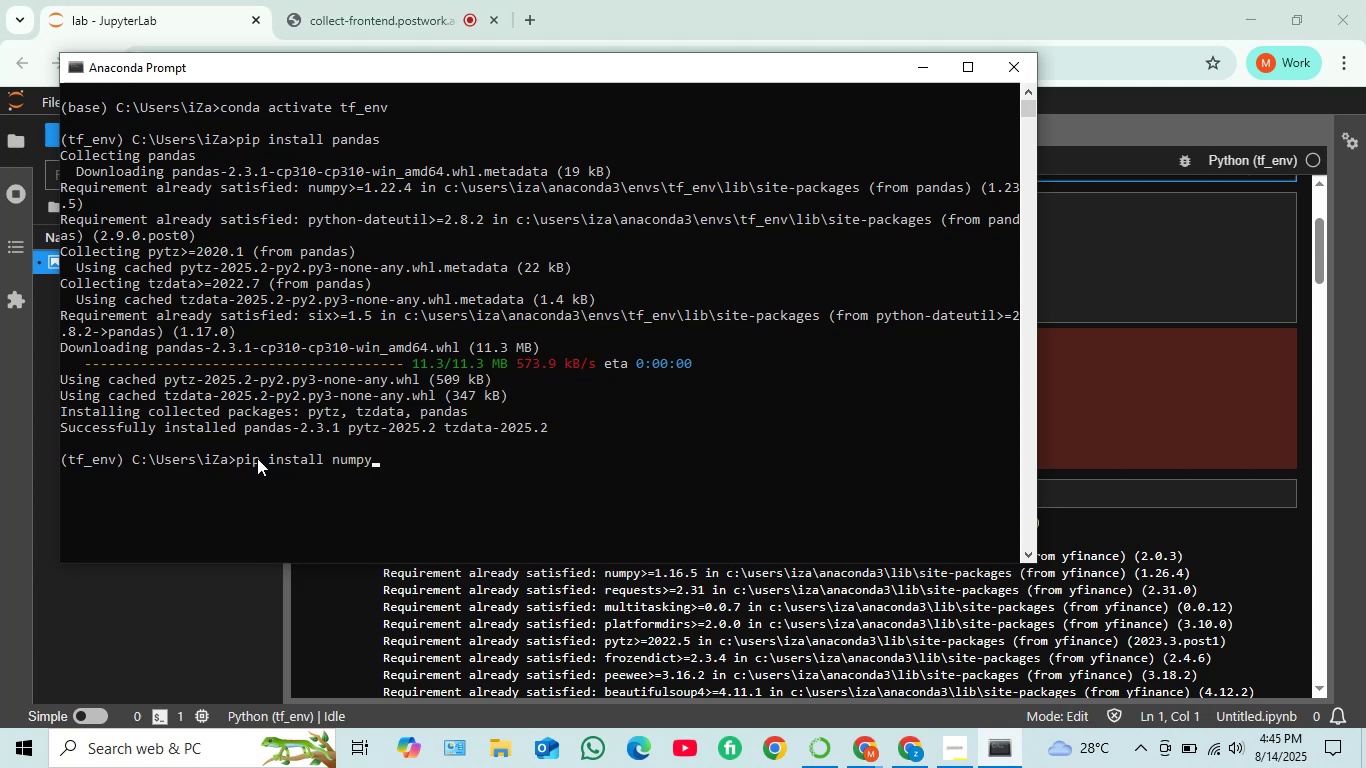 
key(Enter)
 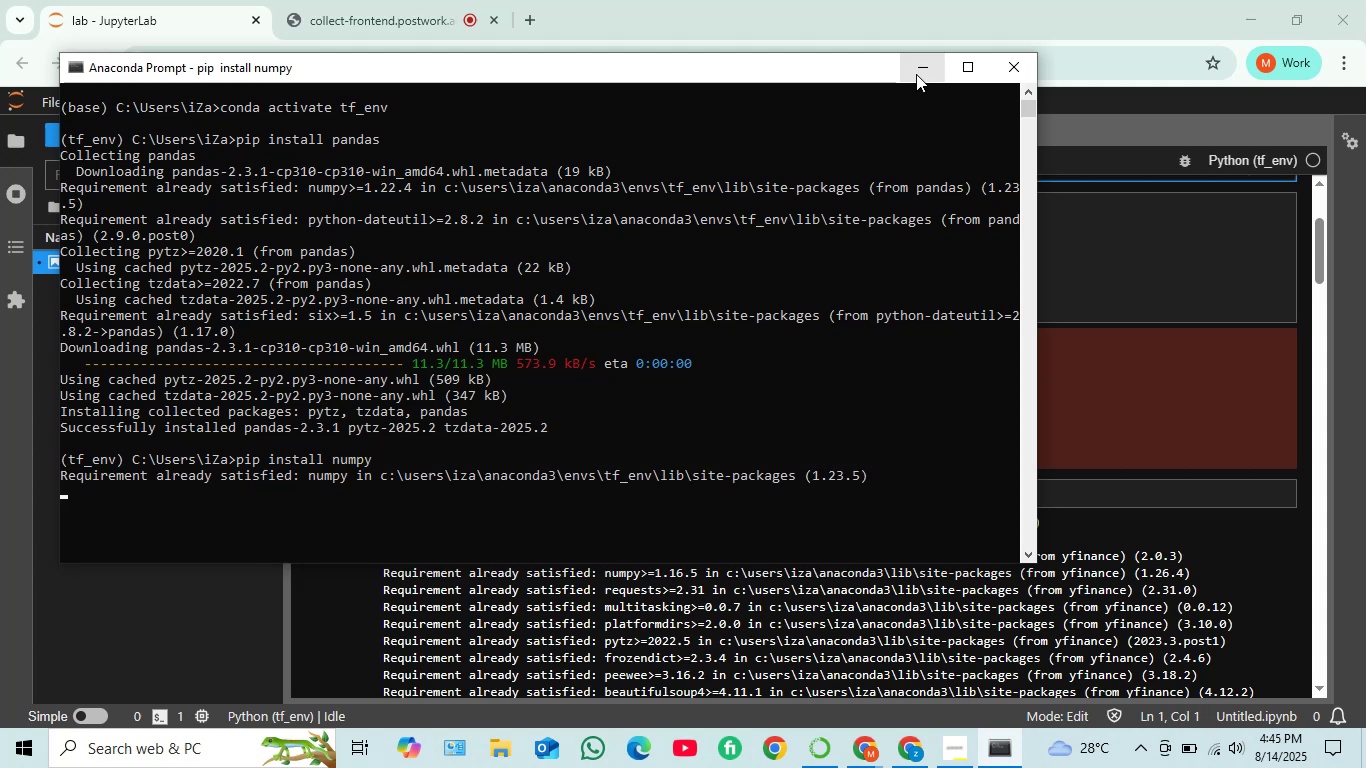 
wait(5.22)
 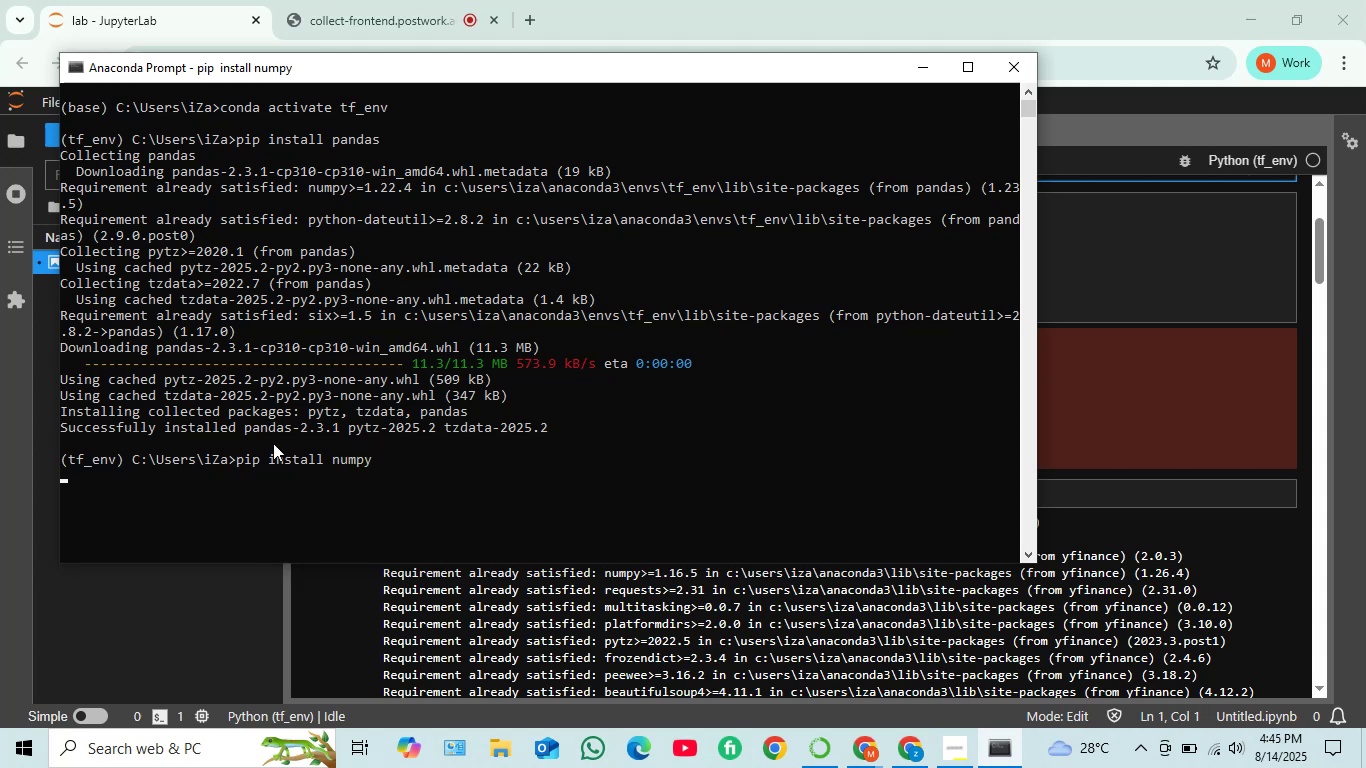 
left_click([916, 74])
 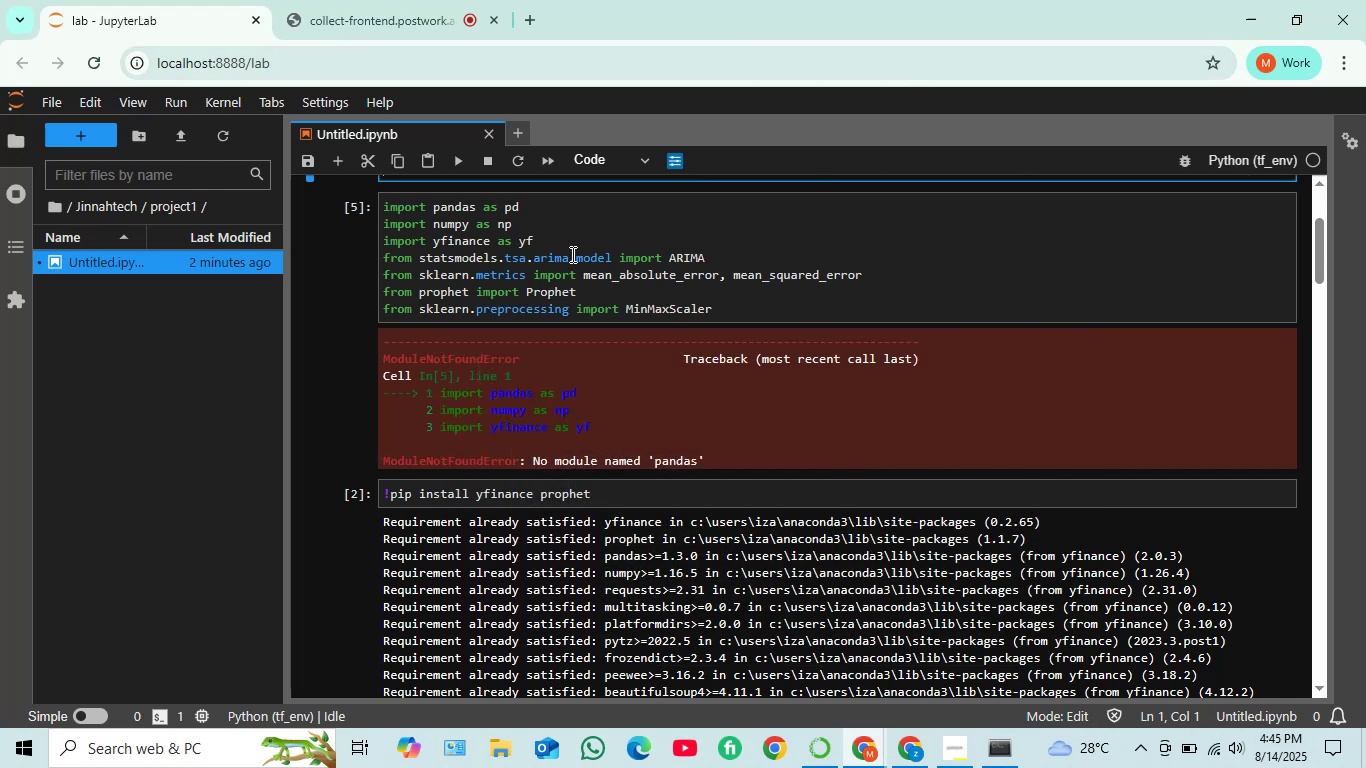 
scroll: coordinate [596, 239], scroll_direction: up, amount: 3.0
 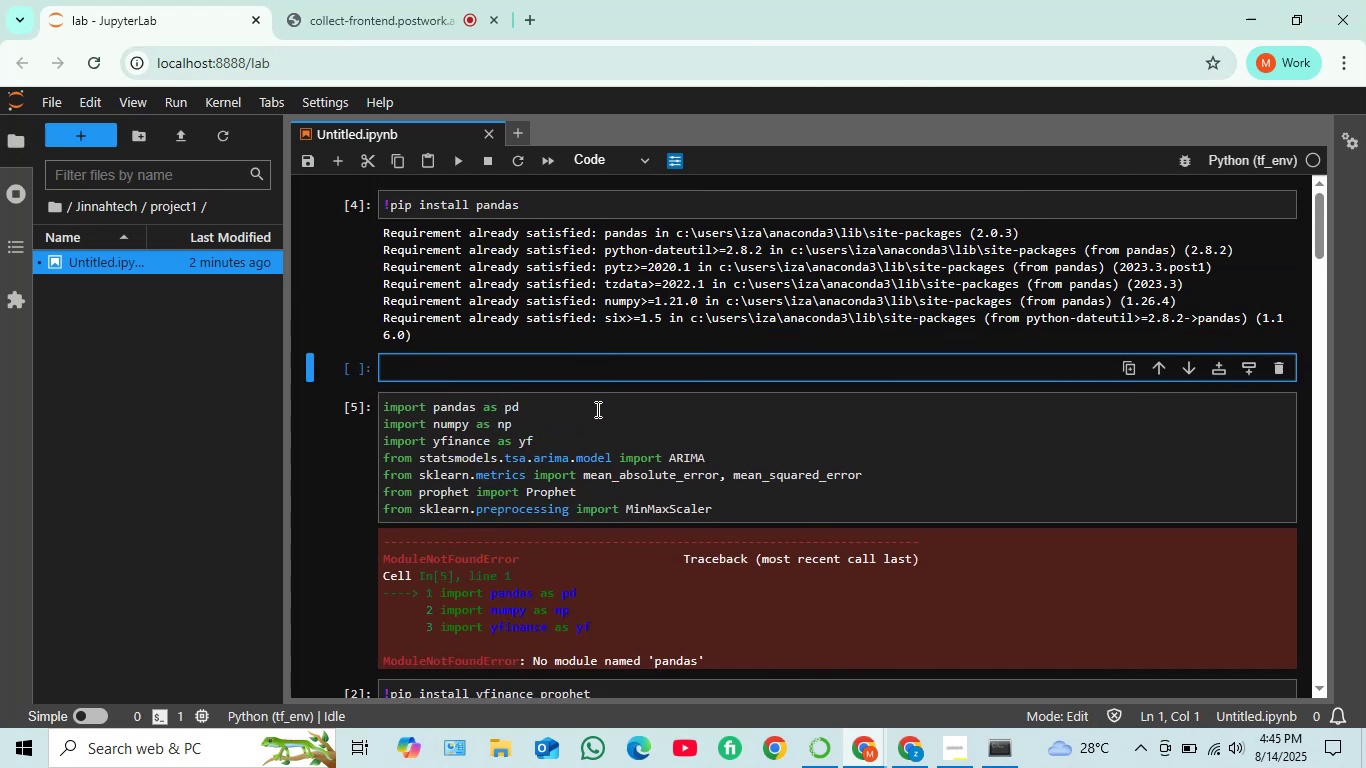 
left_click([596, 410])
 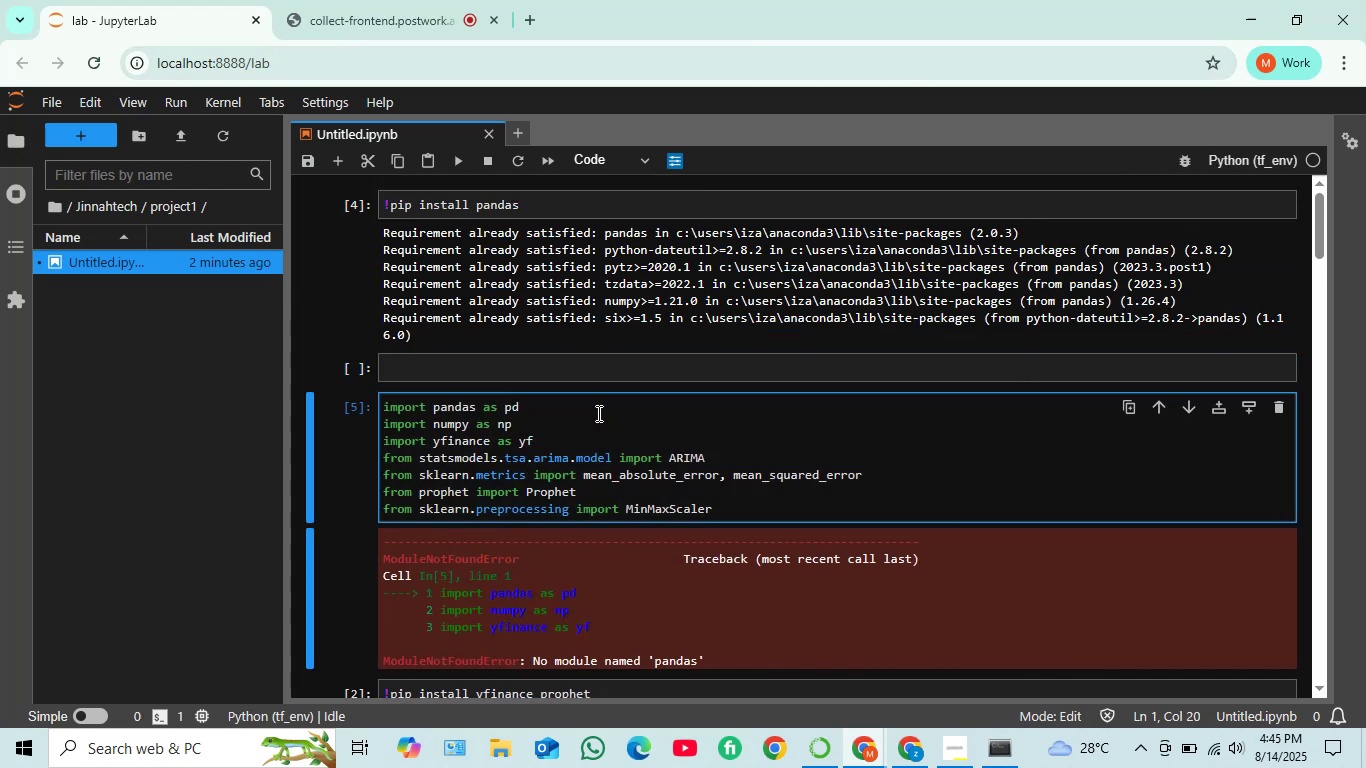 
key(Shift+Enter)
 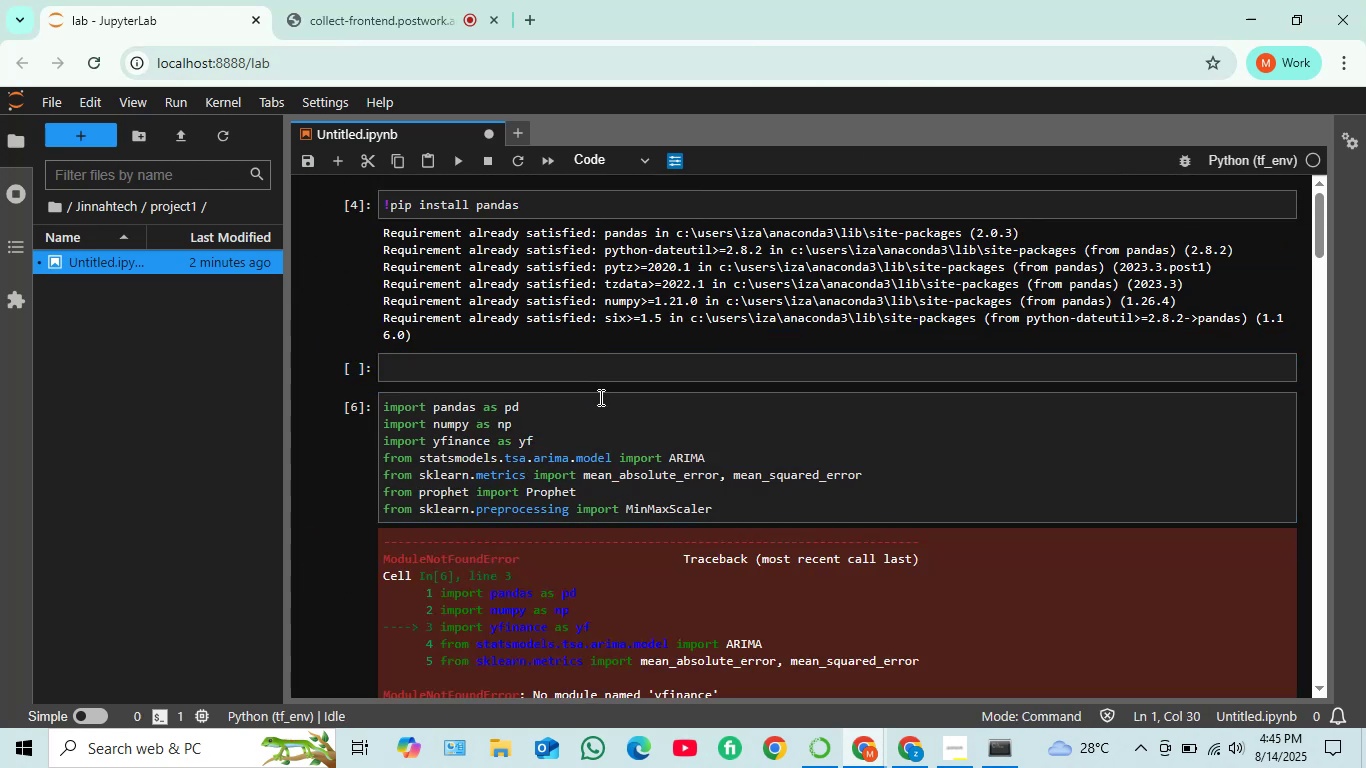 
scroll: coordinate [582, 487], scroll_direction: down, amount: 1.0
 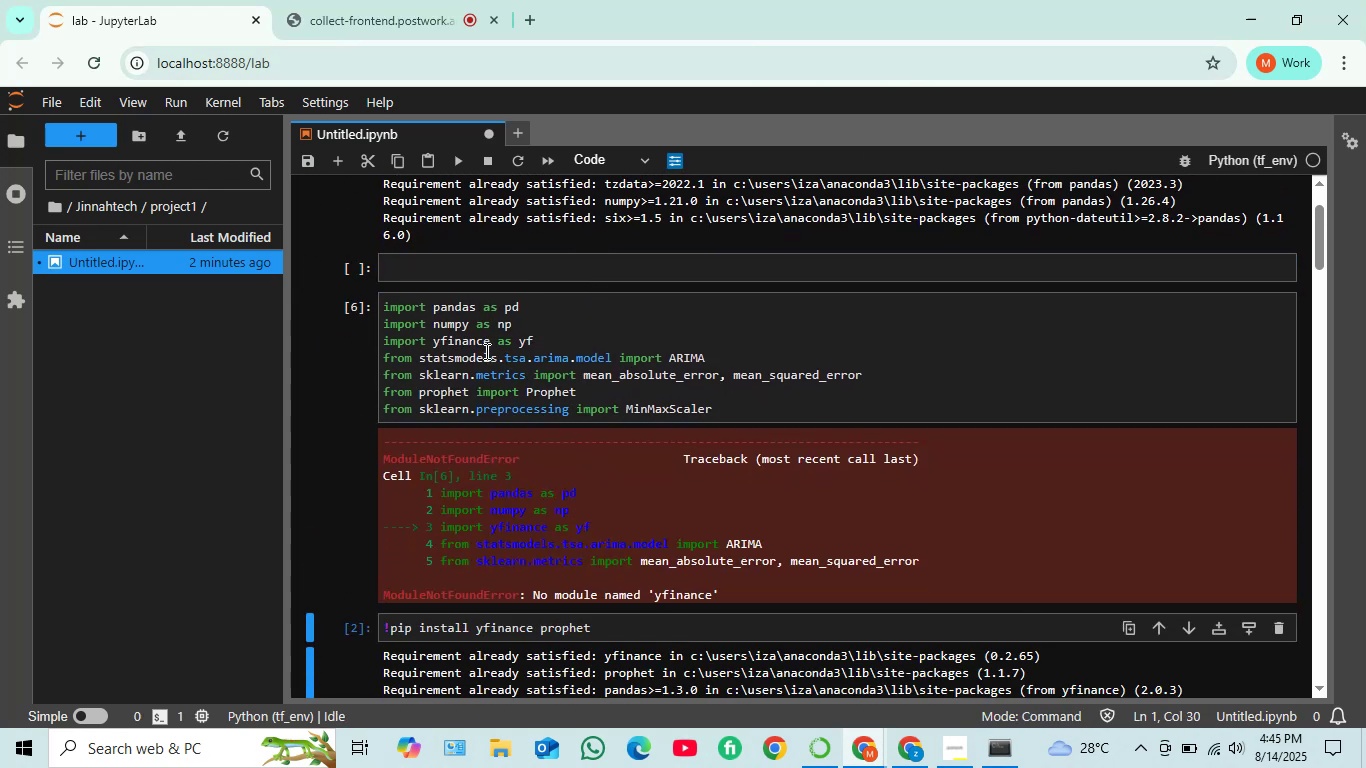 
scroll: coordinate [557, 334], scroll_direction: up, amount: 1.0
 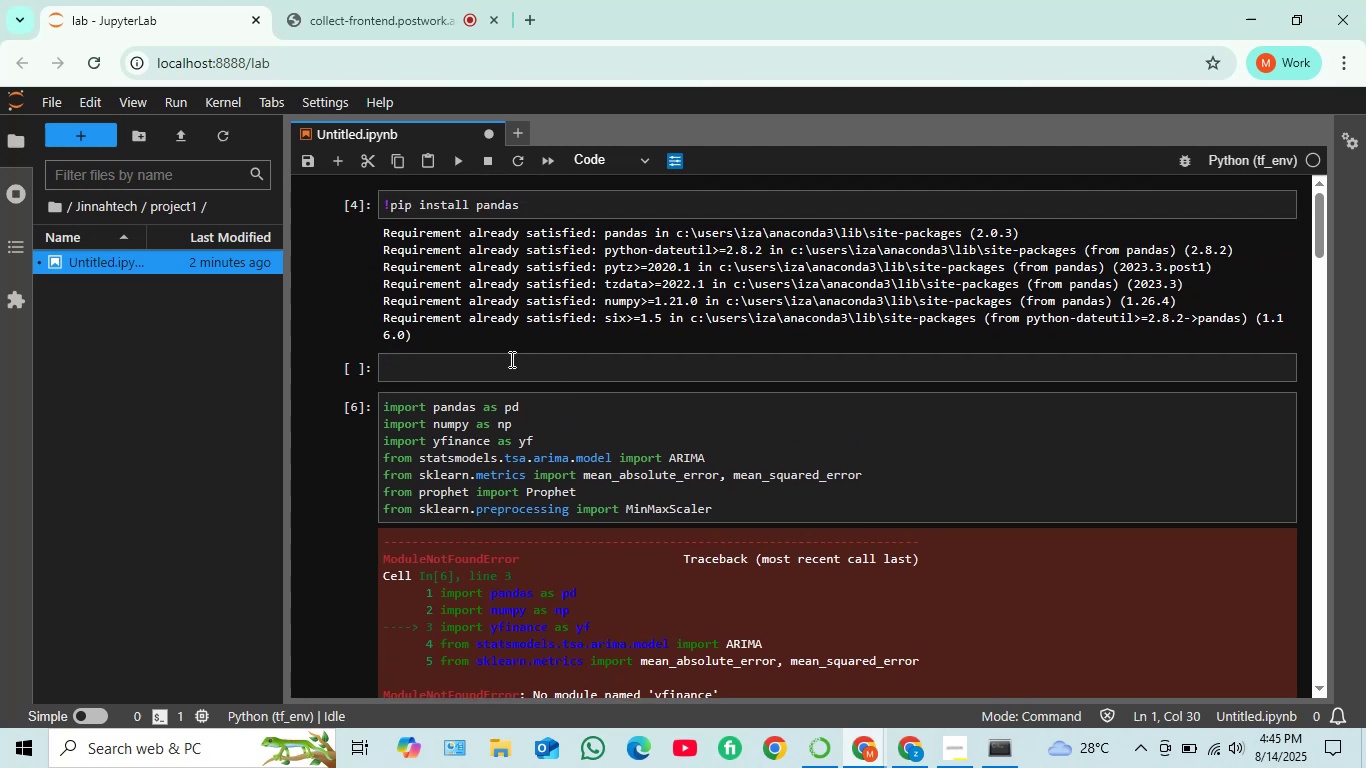 
left_click([509, 359])
 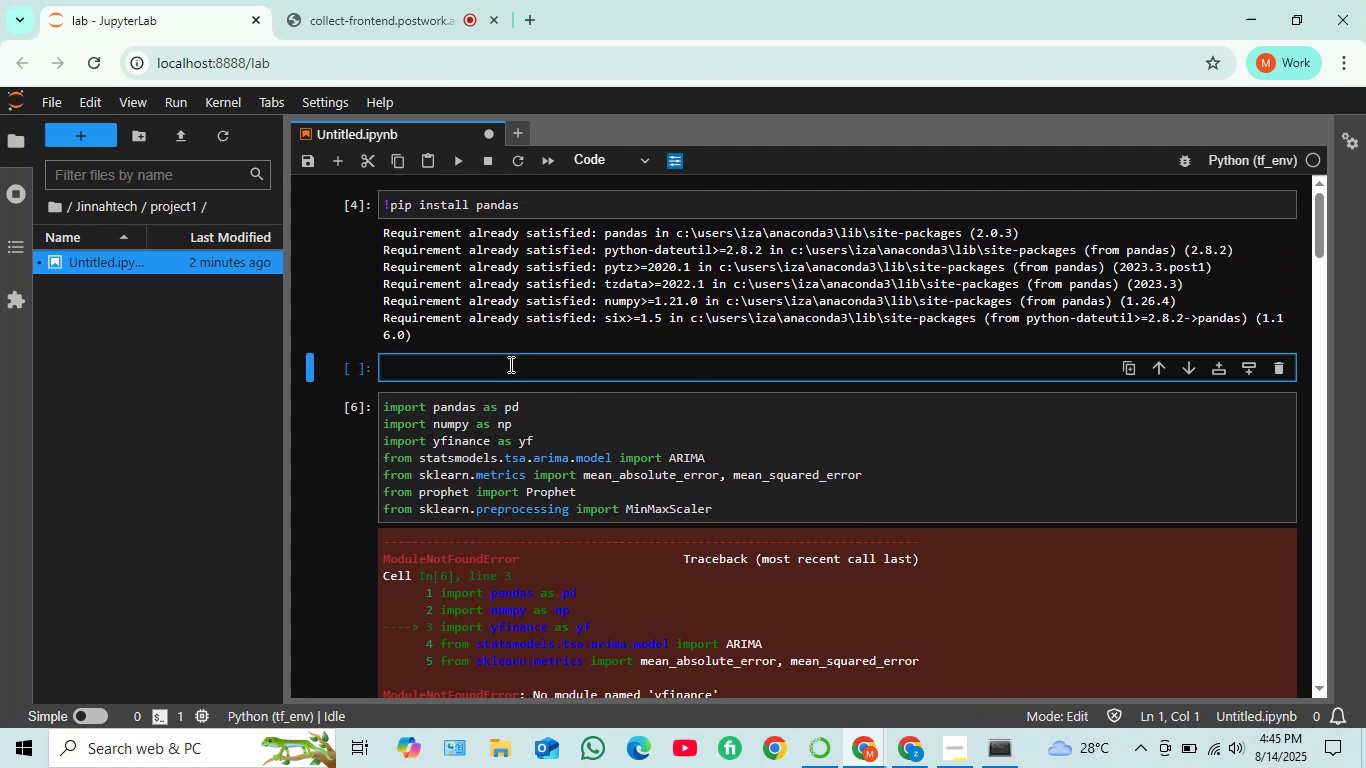 
type(!pip install yfinance)
 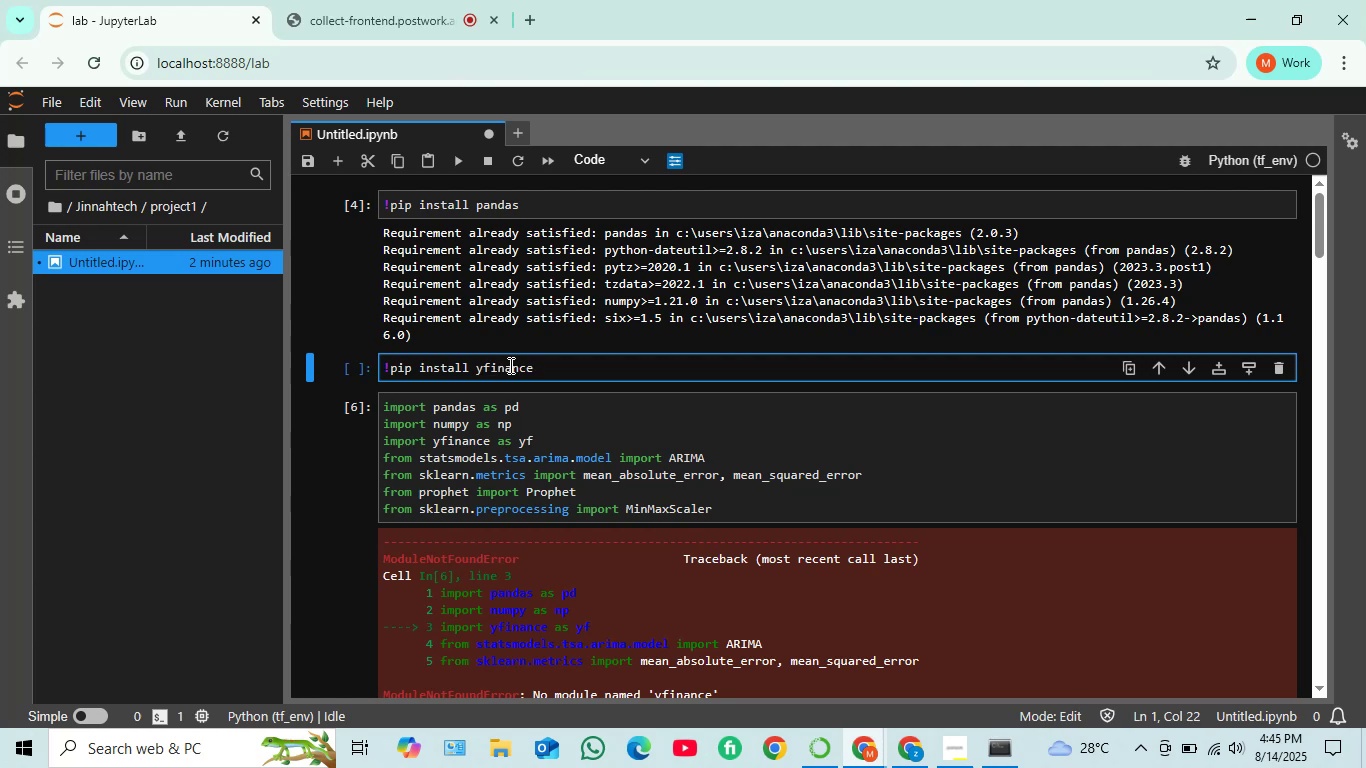 
key(Shift+Enter)
 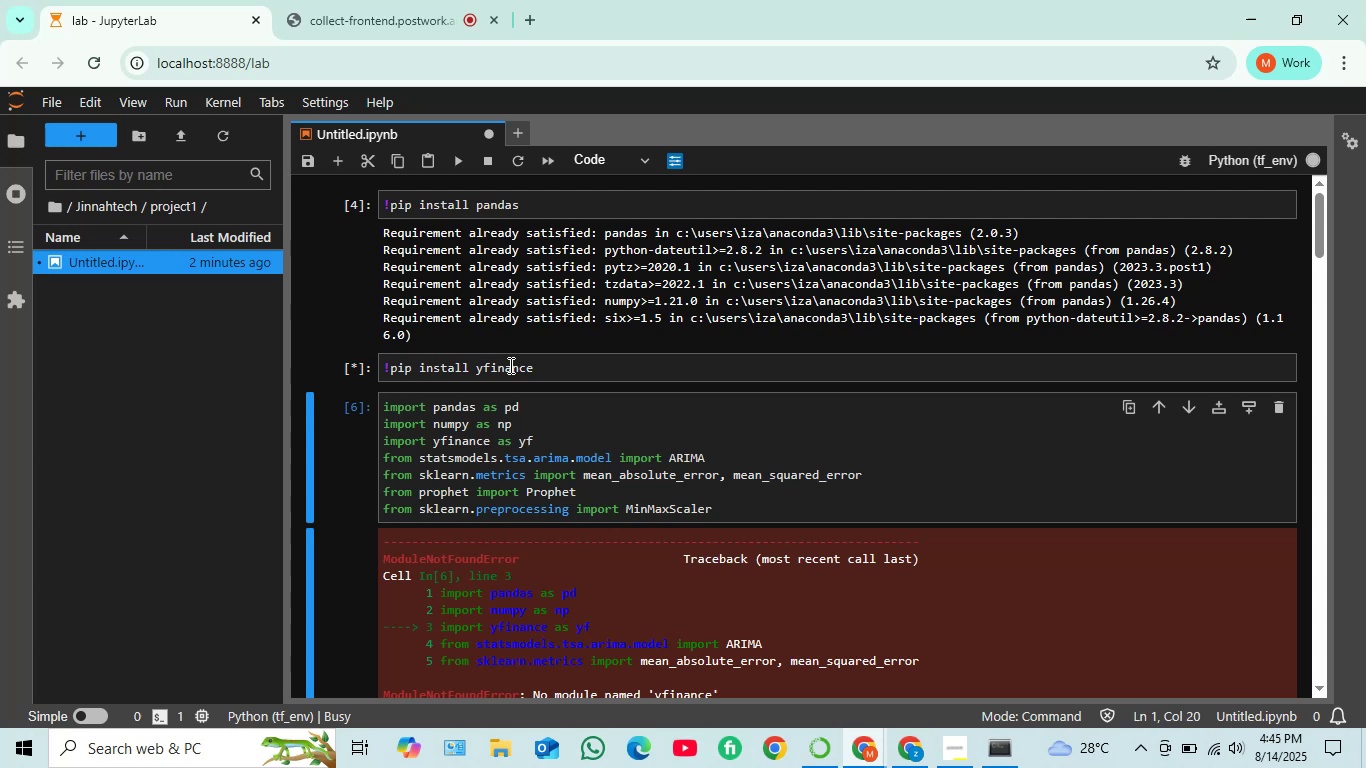 
scroll: coordinate [556, 414], scroll_direction: down, amount: 1.0
 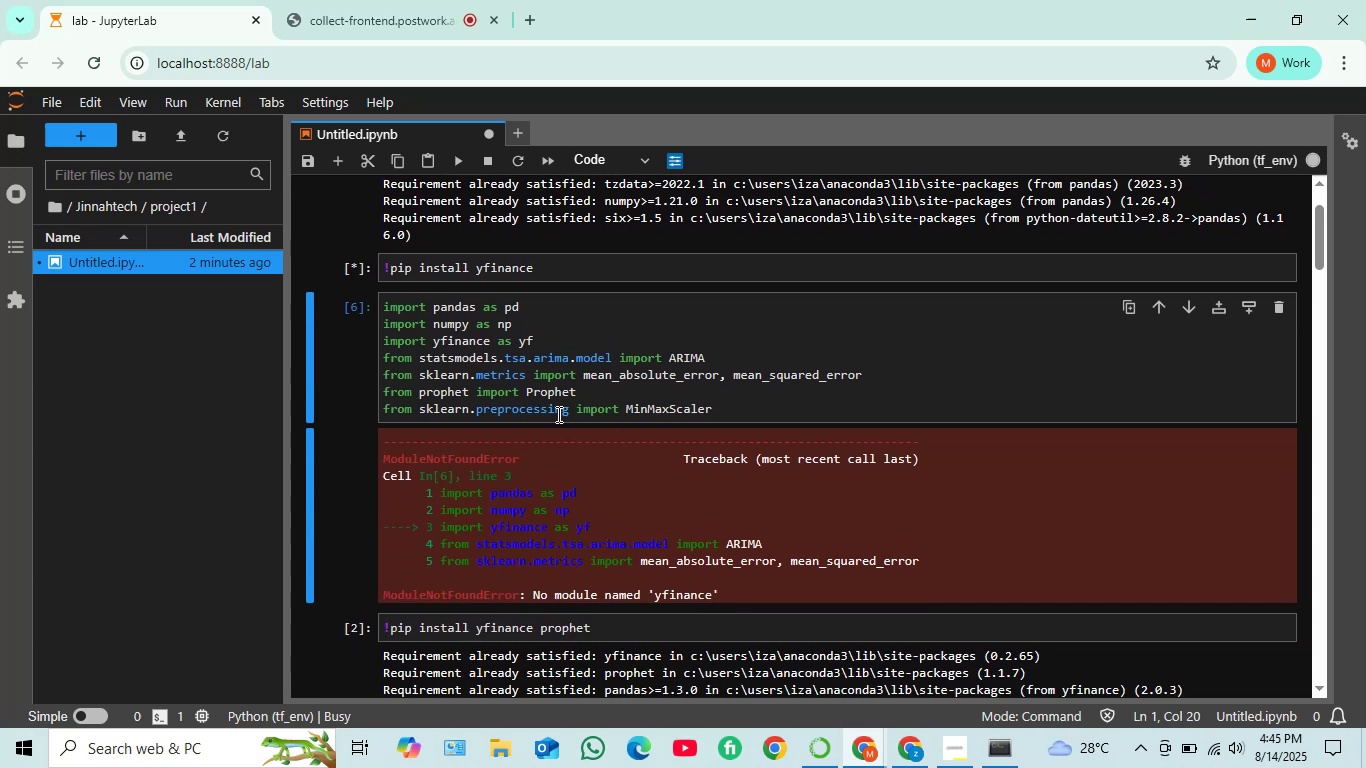 
scroll: coordinate [557, 414], scroll_direction: up, amount: 2.0
 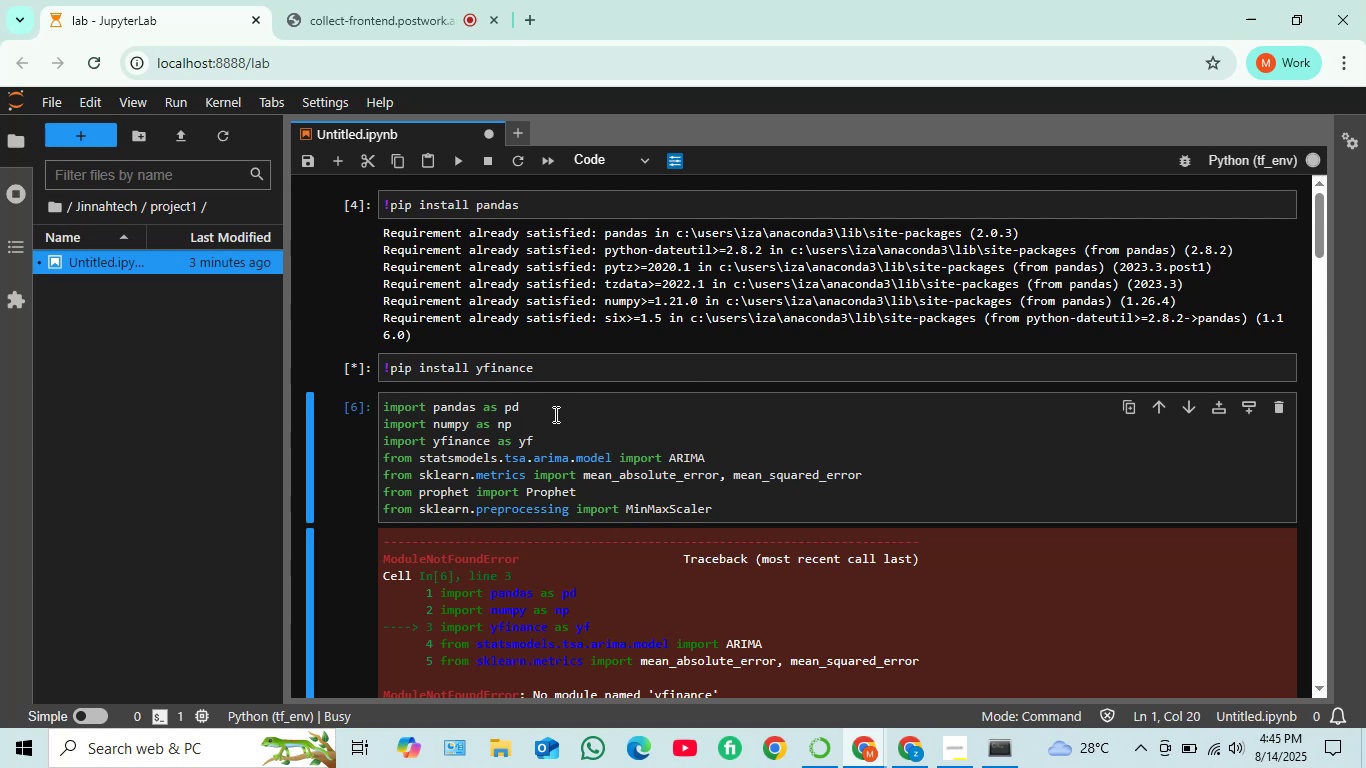 
scroll: coordinate [547, 411], scroll_direction: down, amount: 1.0
 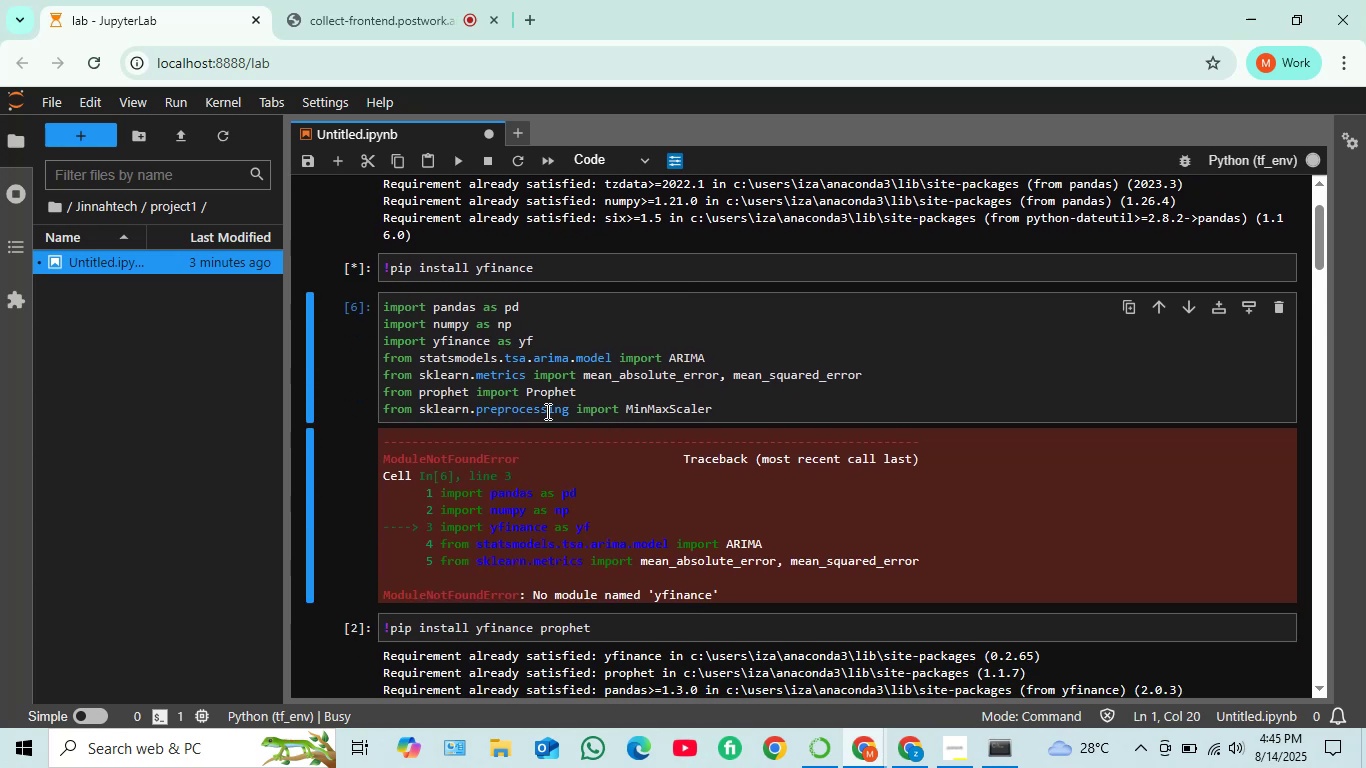 
scroll: coordinate [546, 411], scroll_direction: up, amount: 1.0
 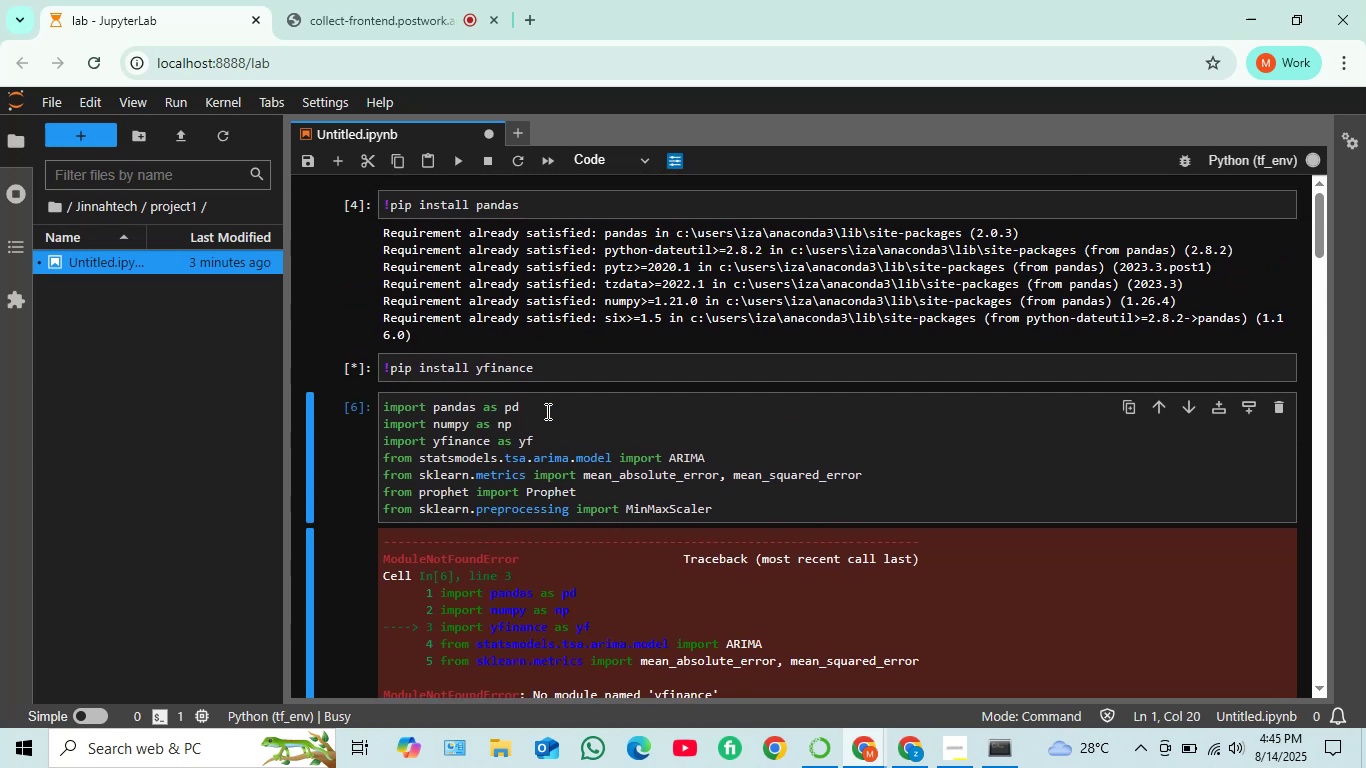 
scroll: coordinate [546, 411], scroll_direction: down, amount: 1.0
 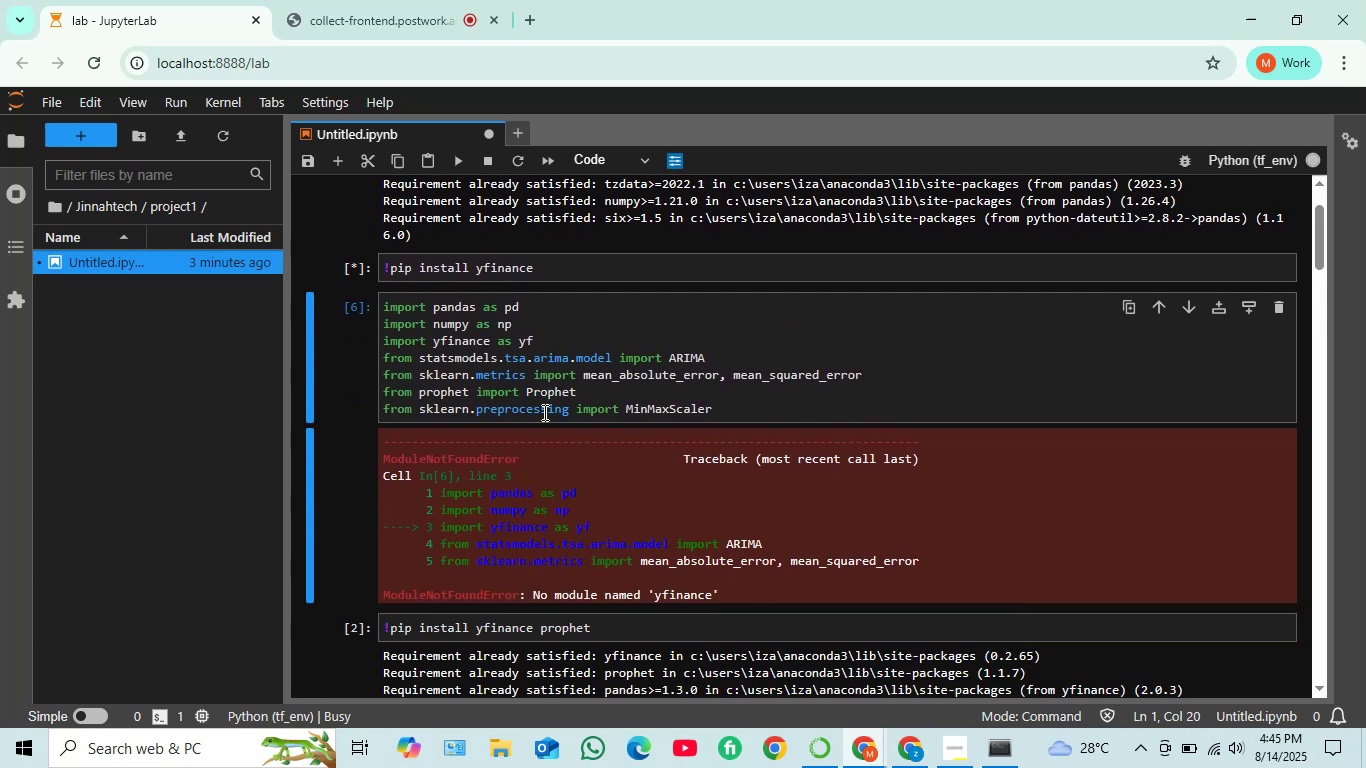 
scroll: coordinate [541, 412], scroll_direction: none, amount: 0.0
 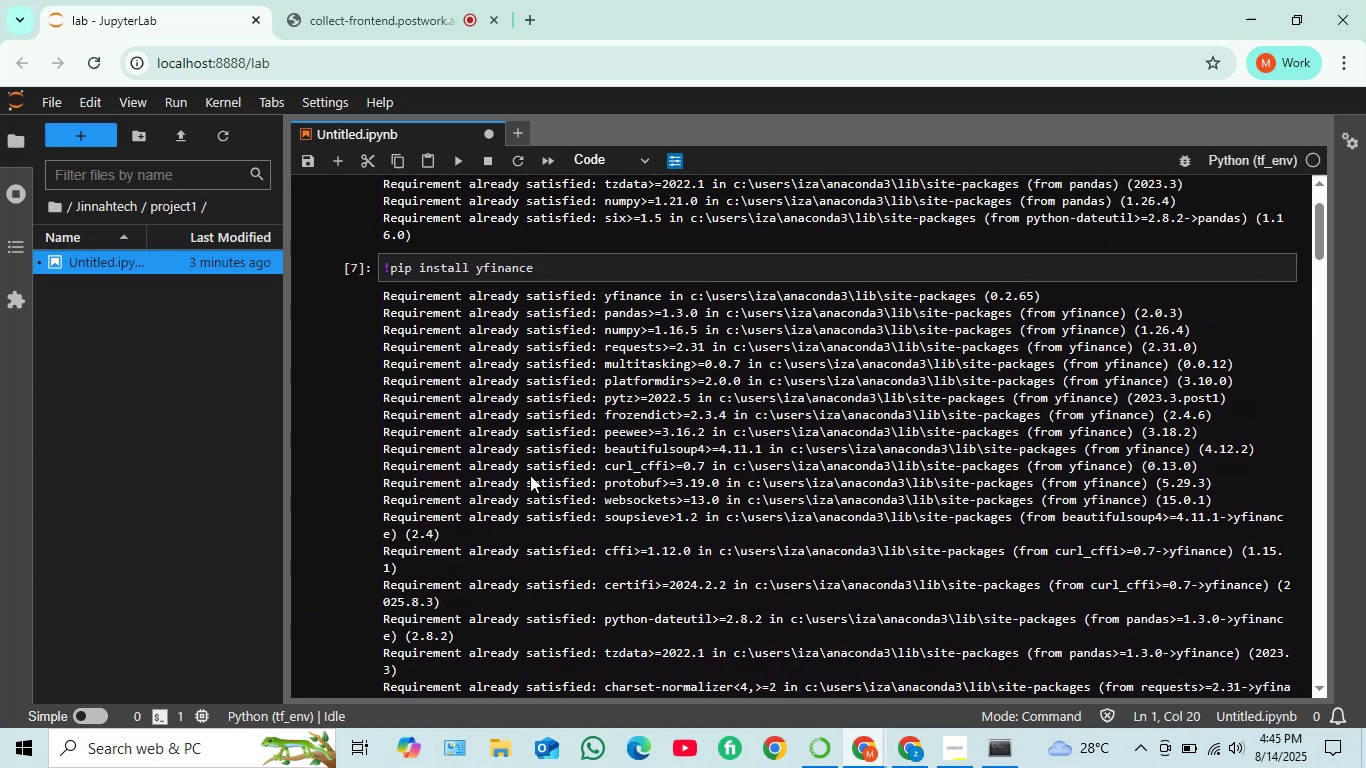 
scroll: coordinate [524, 511], scroll_direction: down, amount: 3.0
 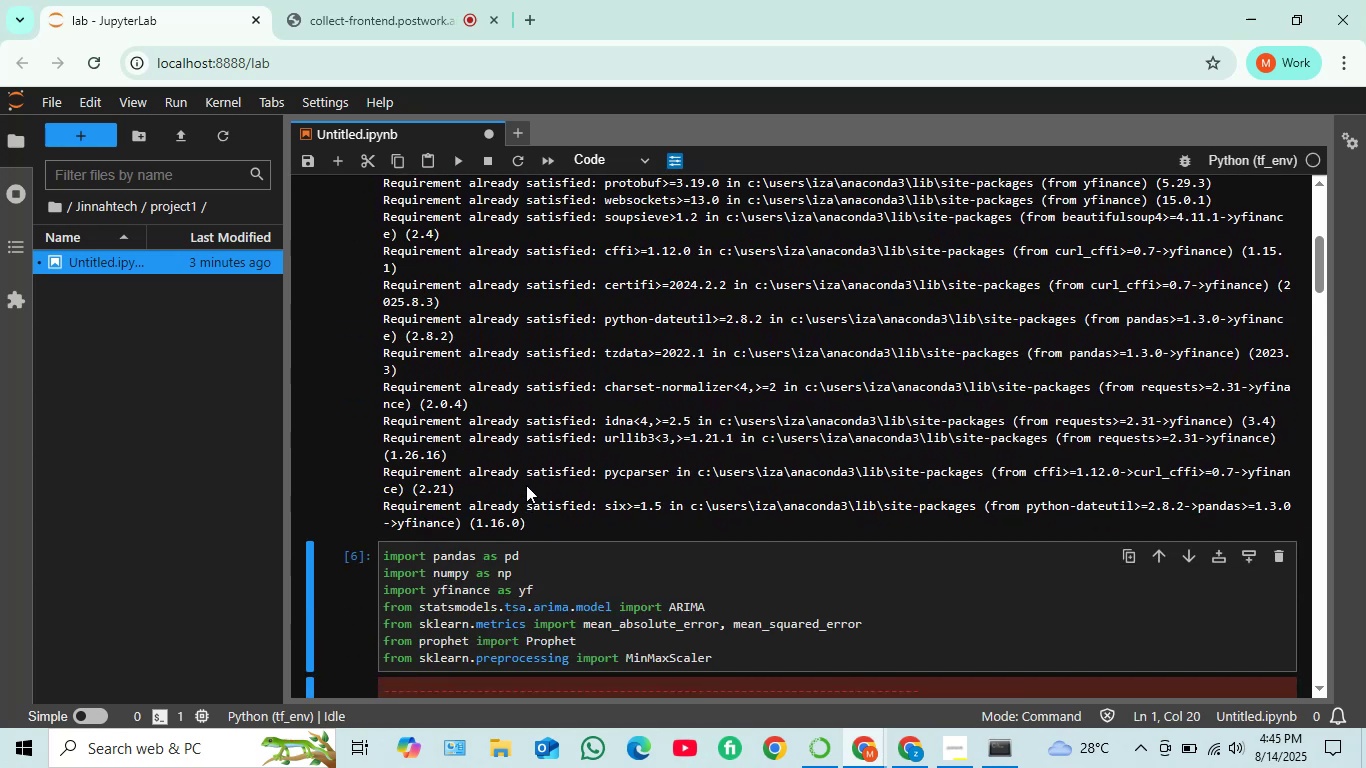 
scroll: coordinate [526, 479], scroll_direction: up, amount: 4.0
 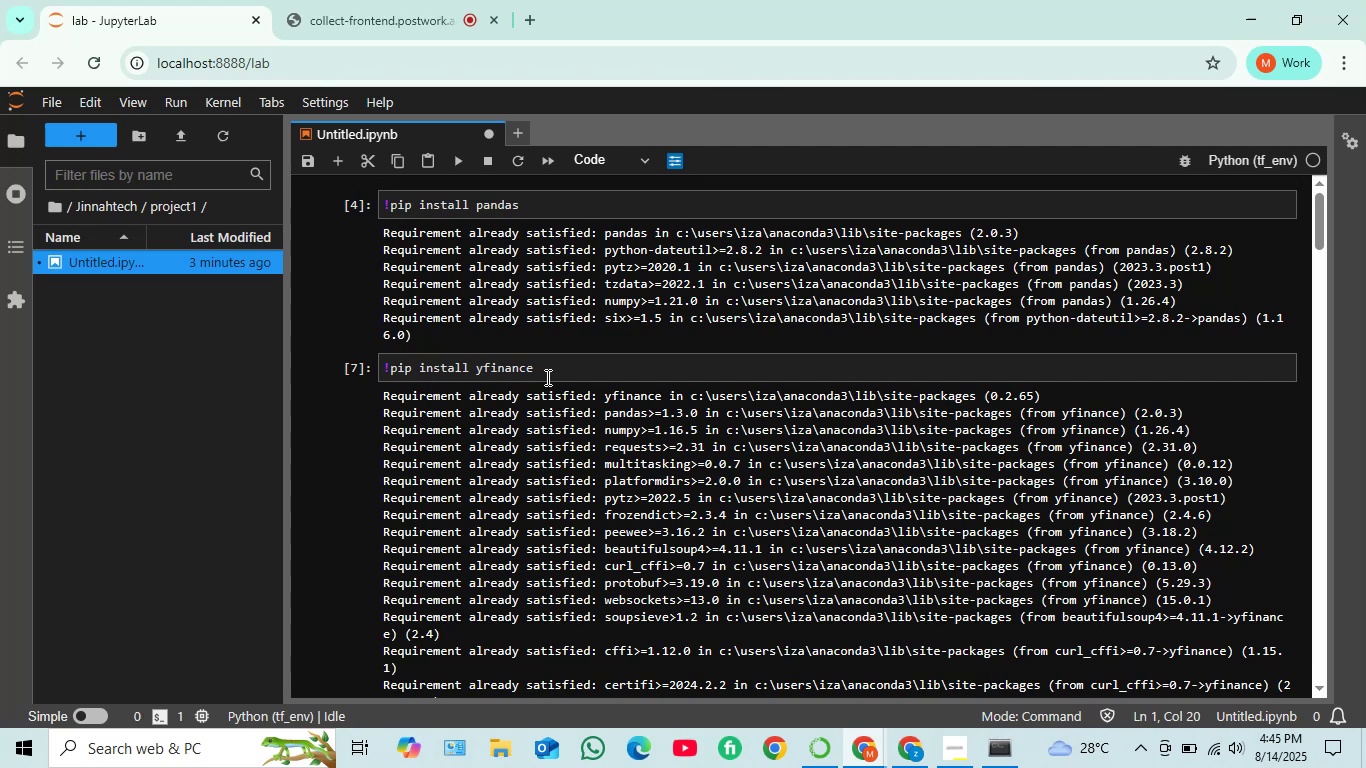 
left_click_drag(start_coordinate=[543, 373], to_coordinate=[391, 373])
 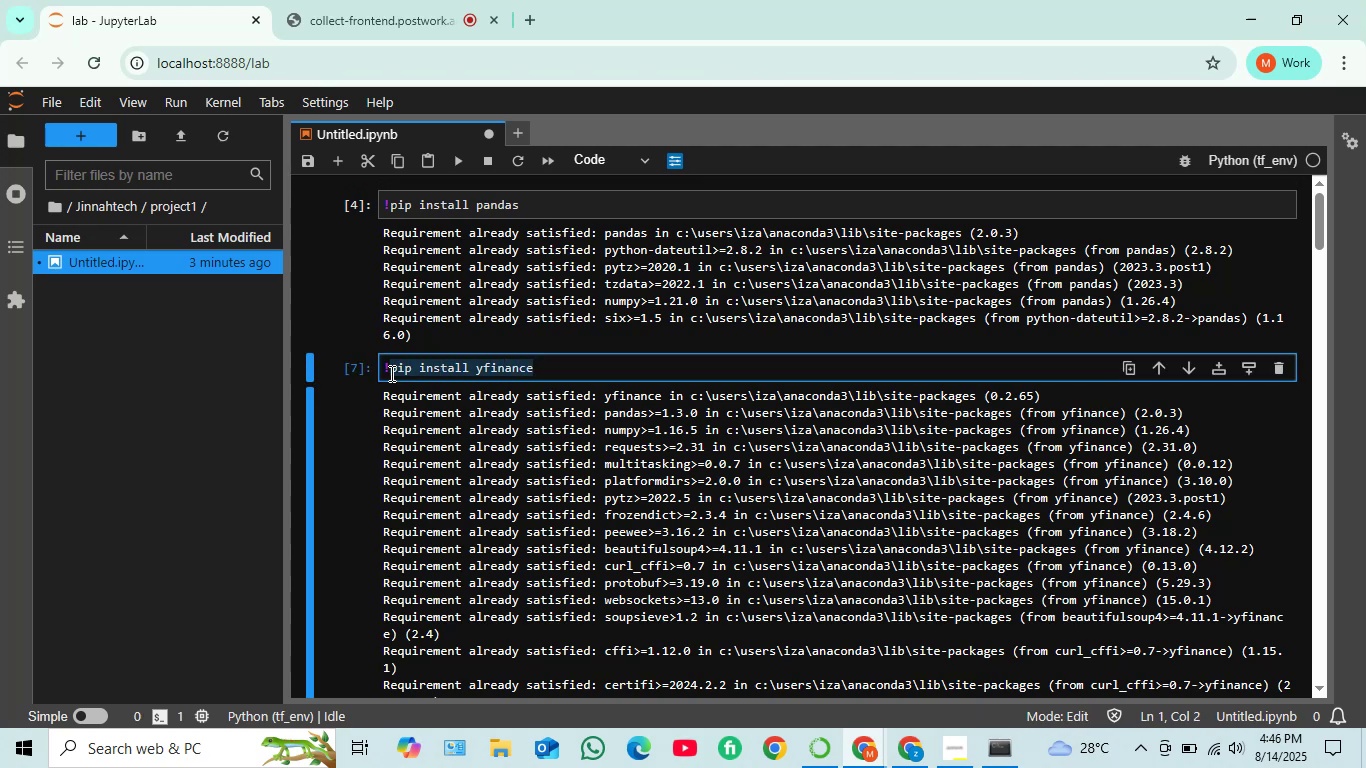 
key(Control+C)
 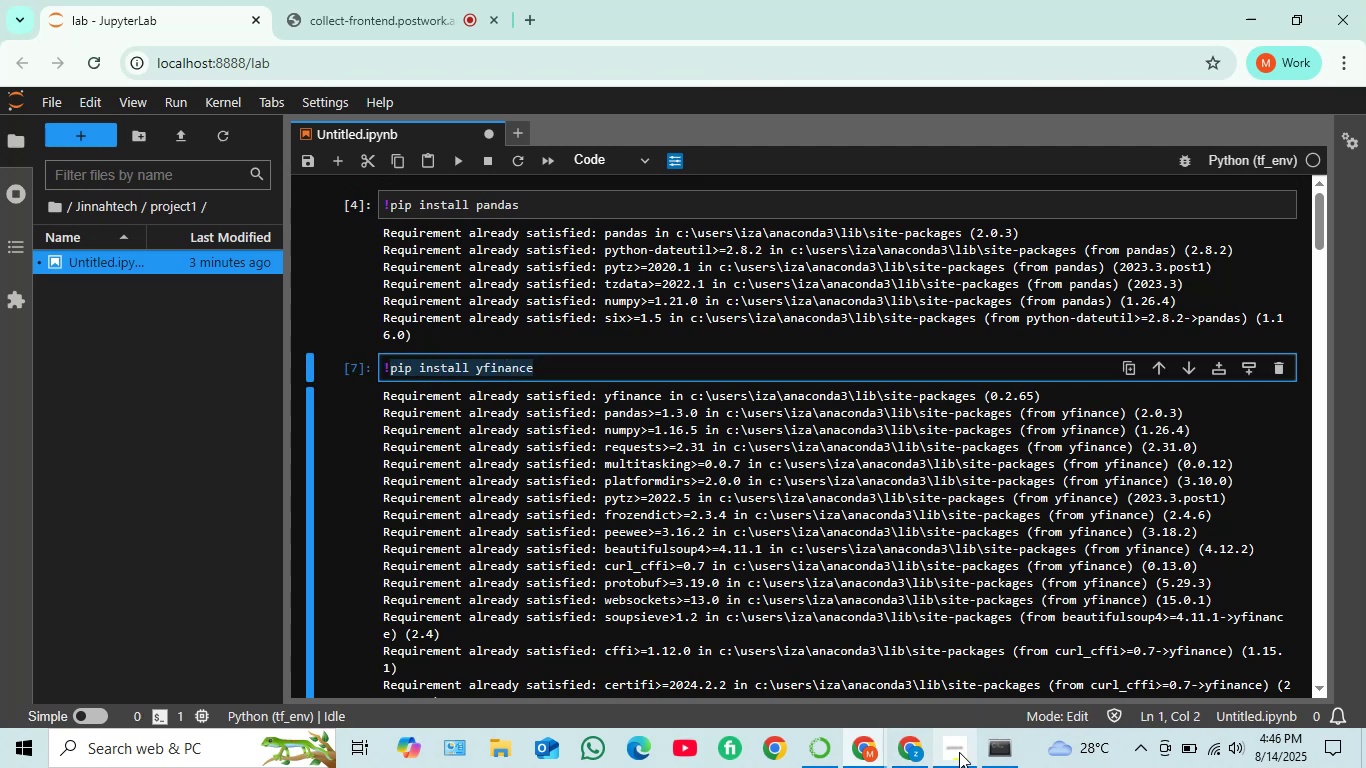 
left_click([994, 752])
 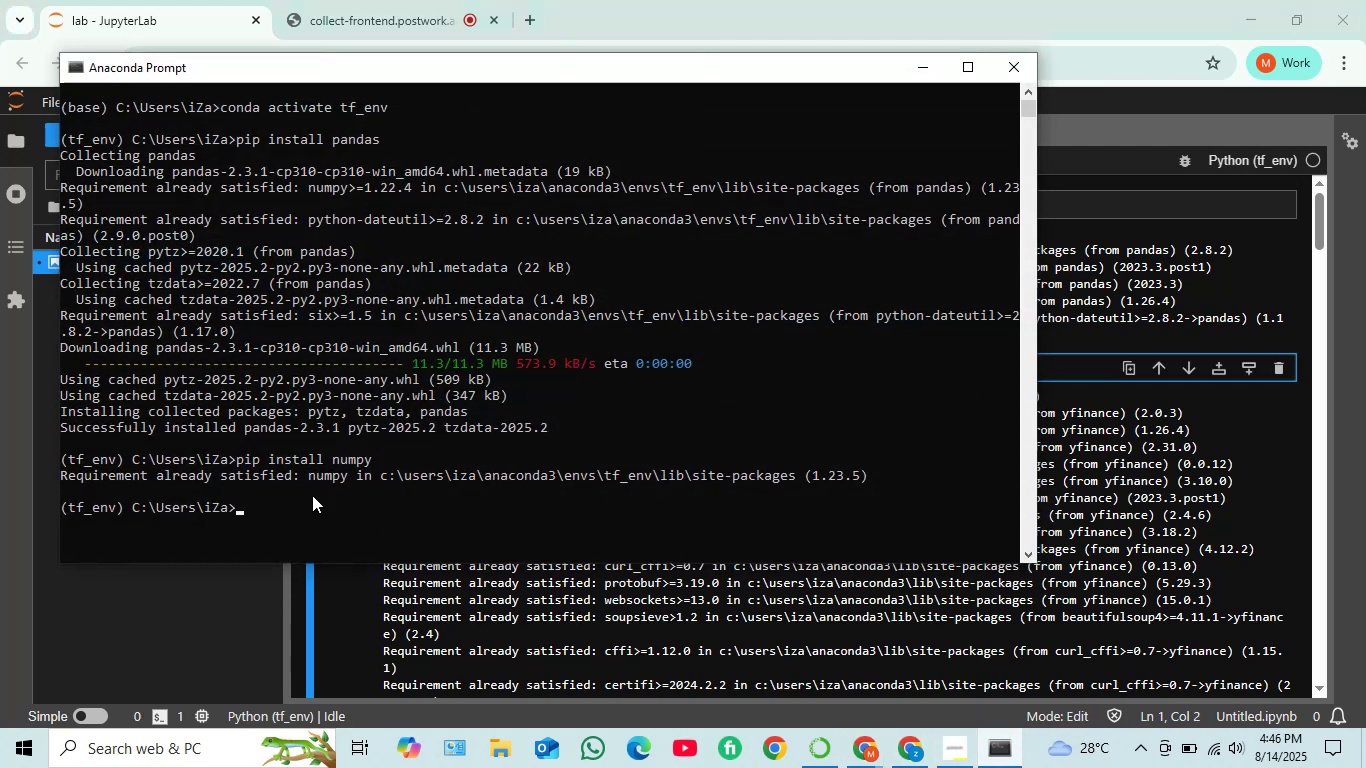 
key(Control+V)
 